 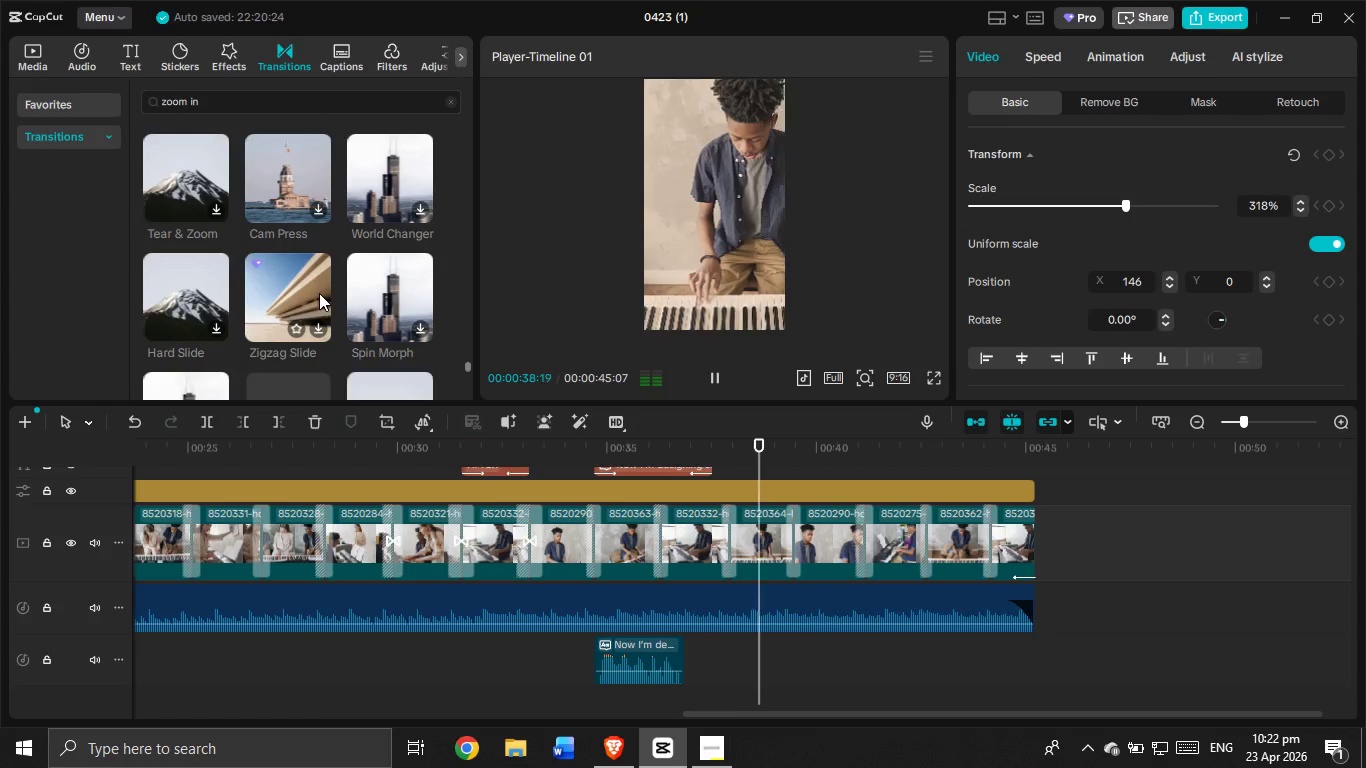 
scroll: coordinate [319, 293], scroll_direction: down, amount: 2.0
 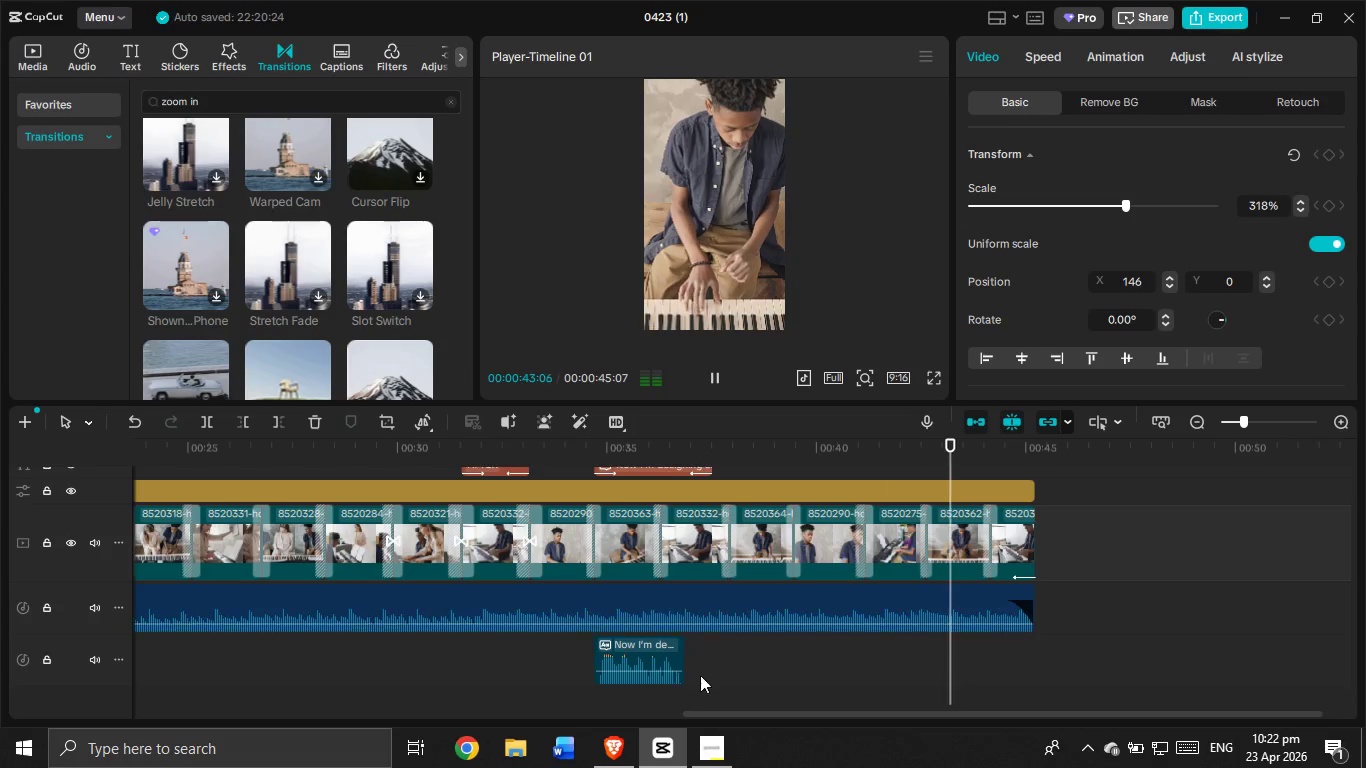 
left_click_drag(start_coordinate=[713, 710], to_coordinate=[137, 686])
 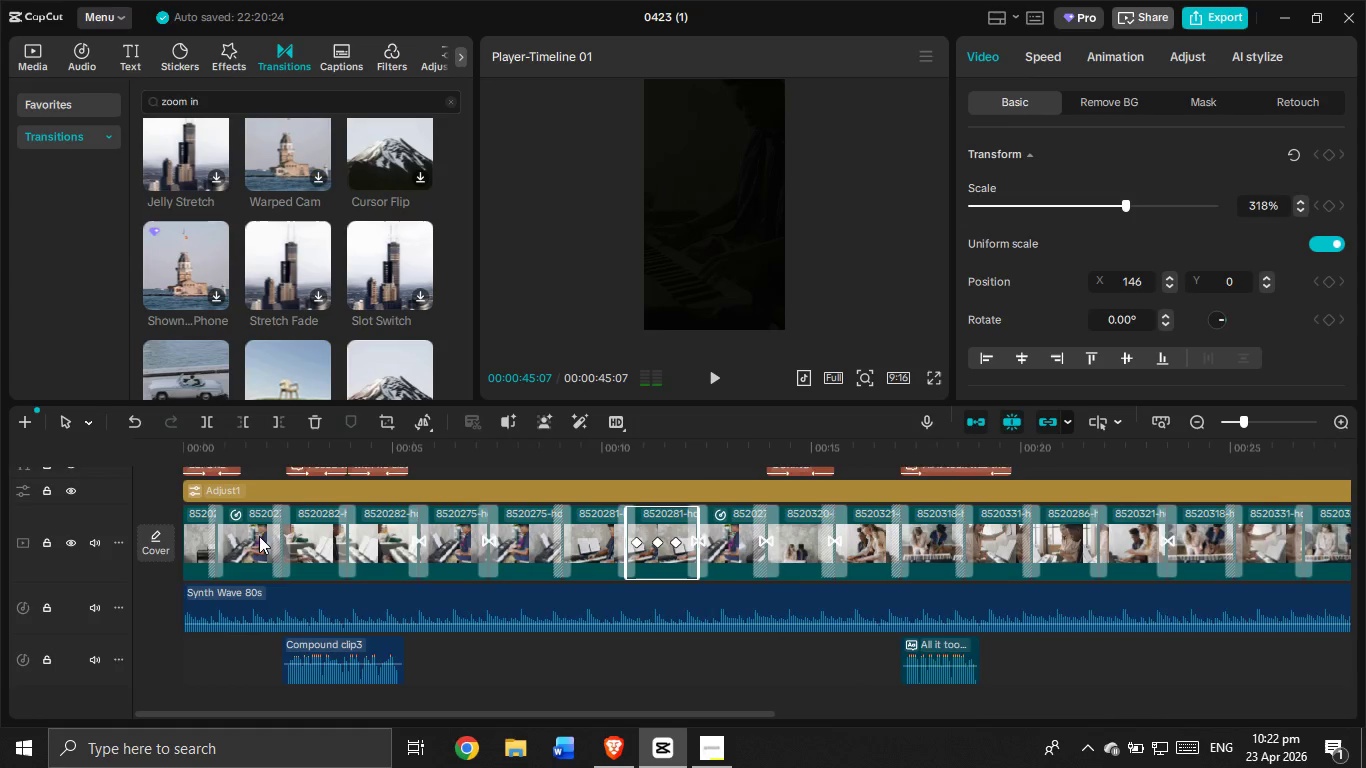 
scroll: coordinate [261, 534], scroll_direction: up, amount: 1.0
 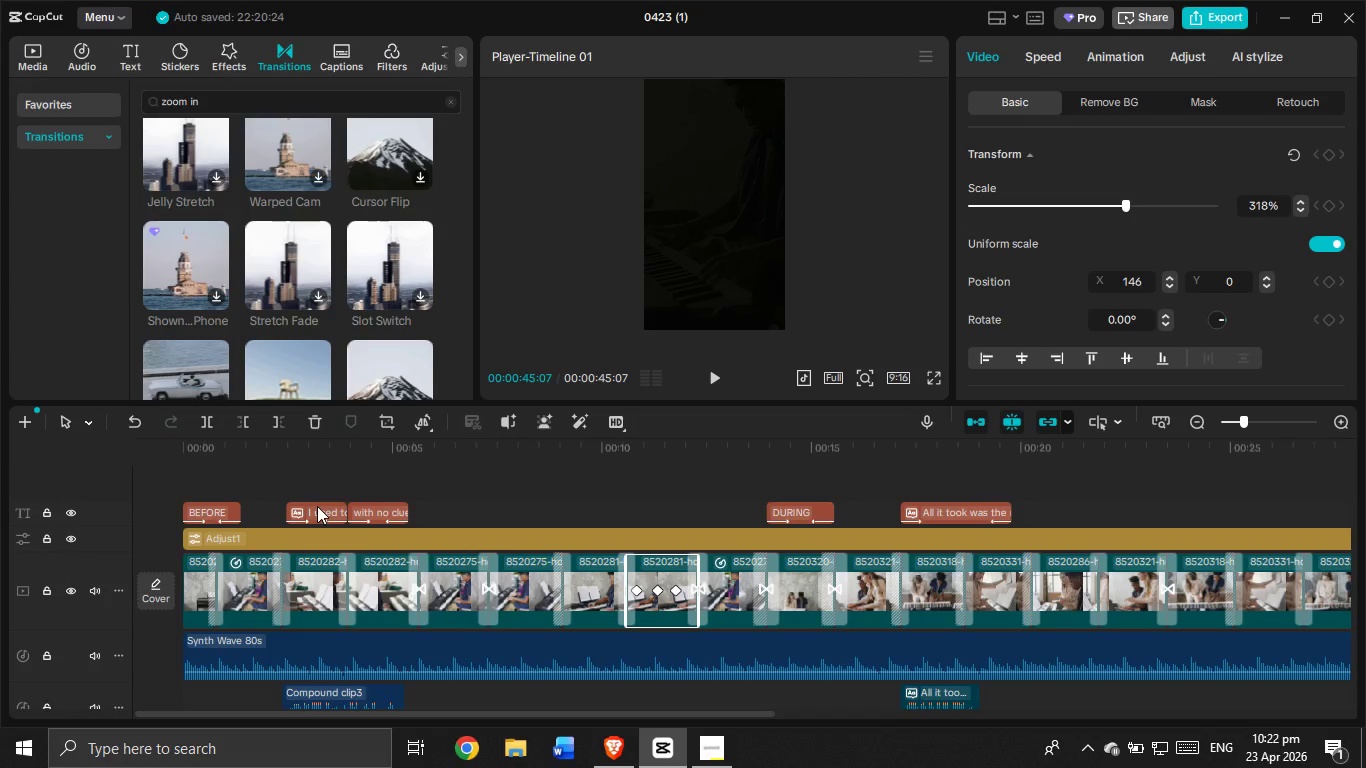 
left_click([315, 493])
 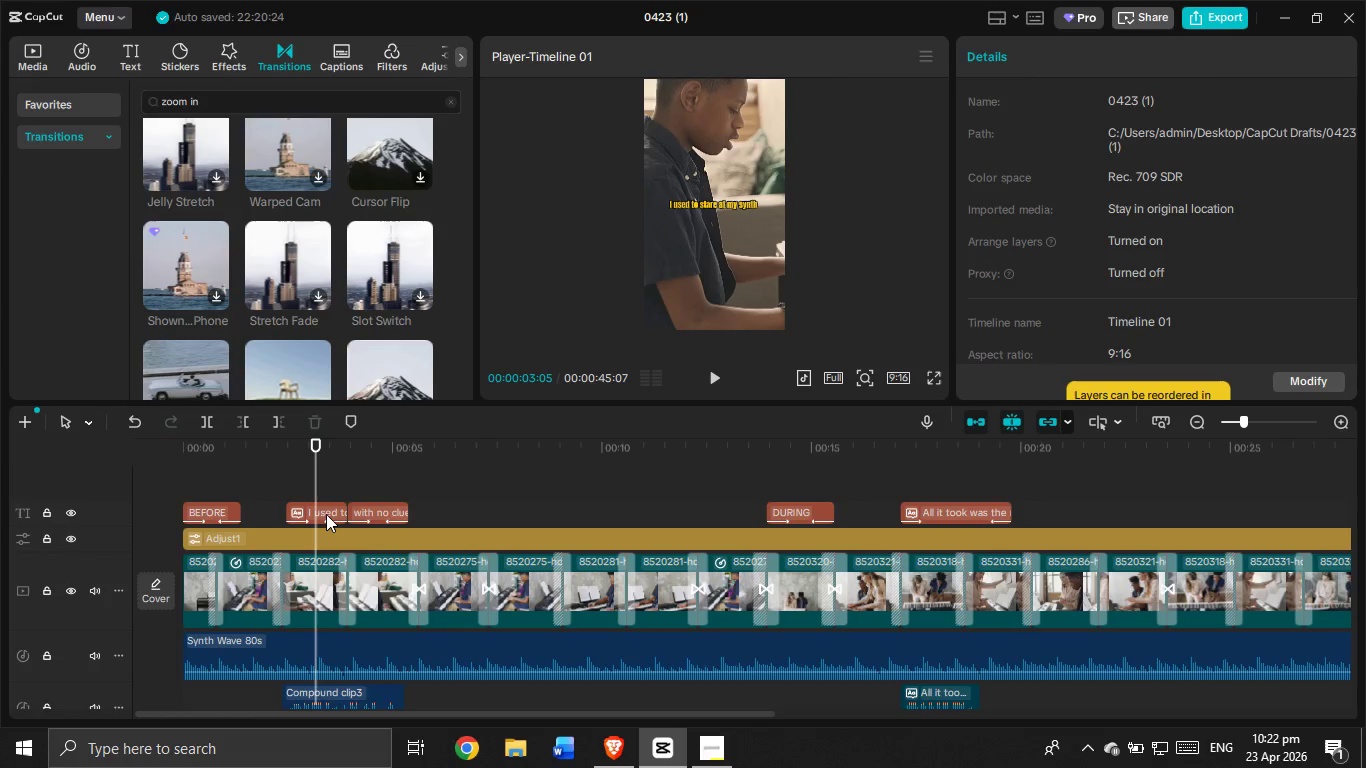 
left_click([326, 512])
 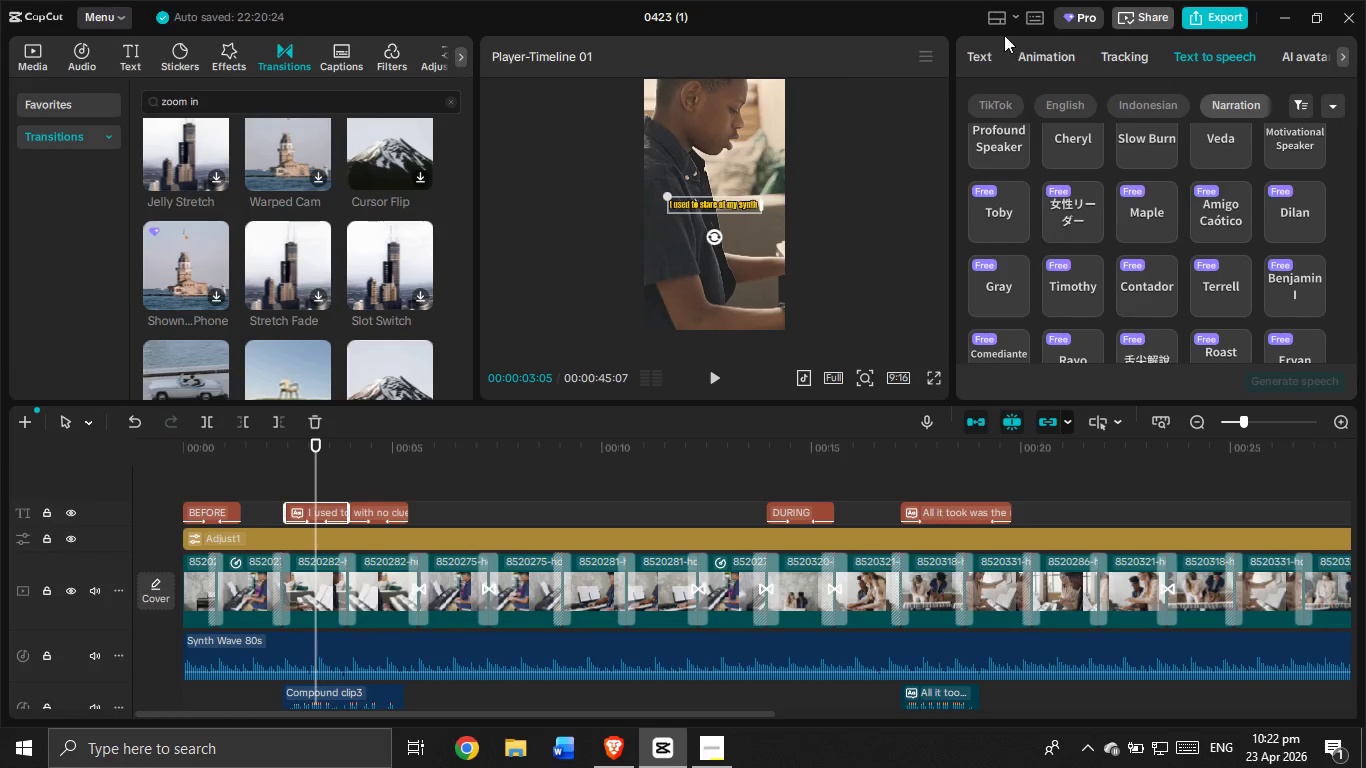 
left_click_drag(start_coordinate=[977, 49], to_coordinate=[984, 57])
 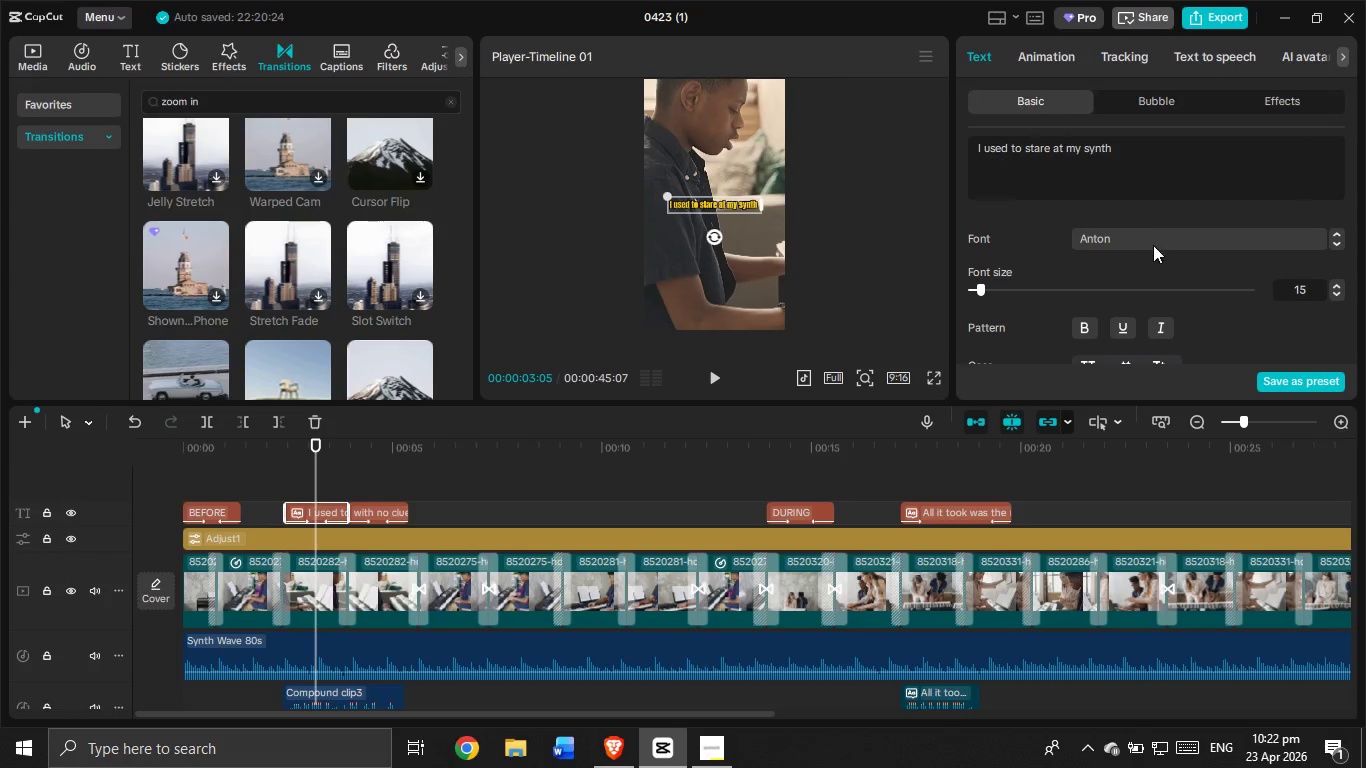 
left_click([1153, 245])
 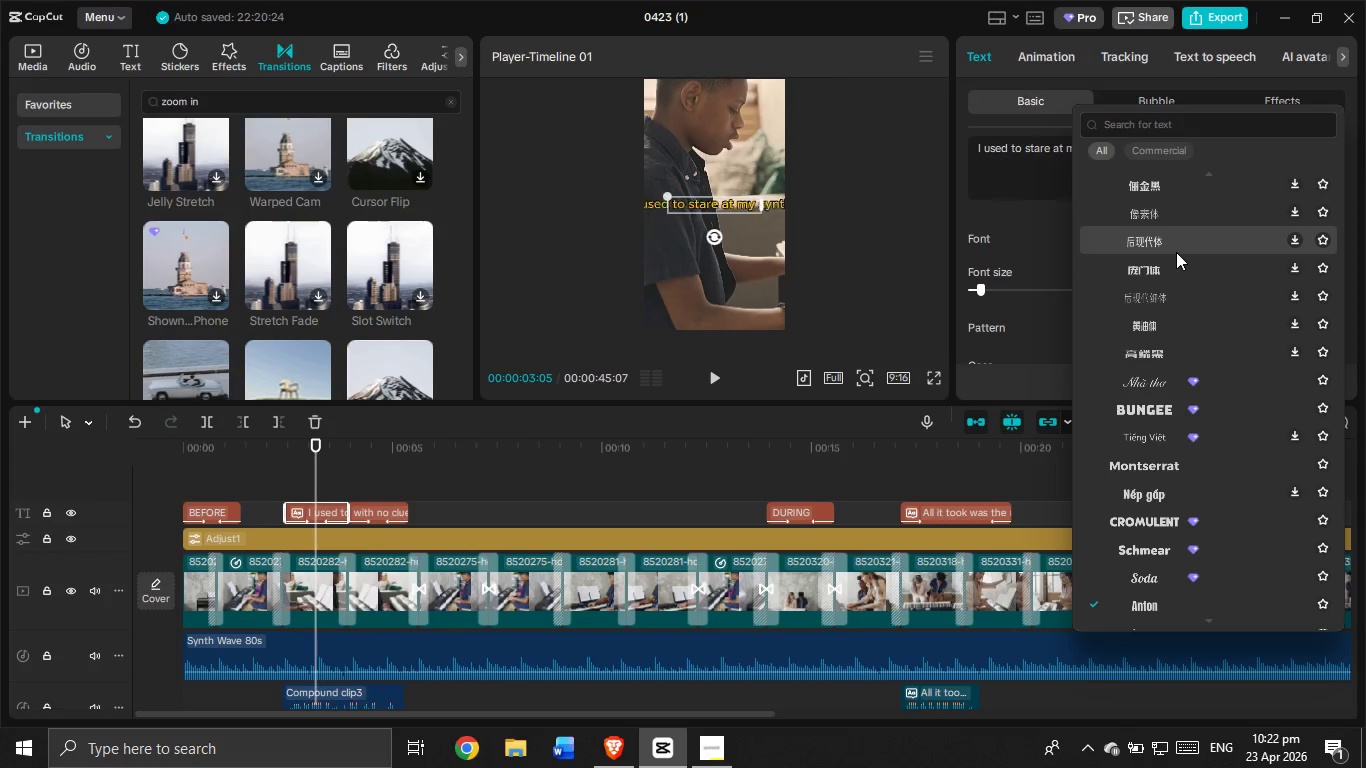 
scroll: coordinate [1176, 252], scroll_direction: none, amount: 0.0
 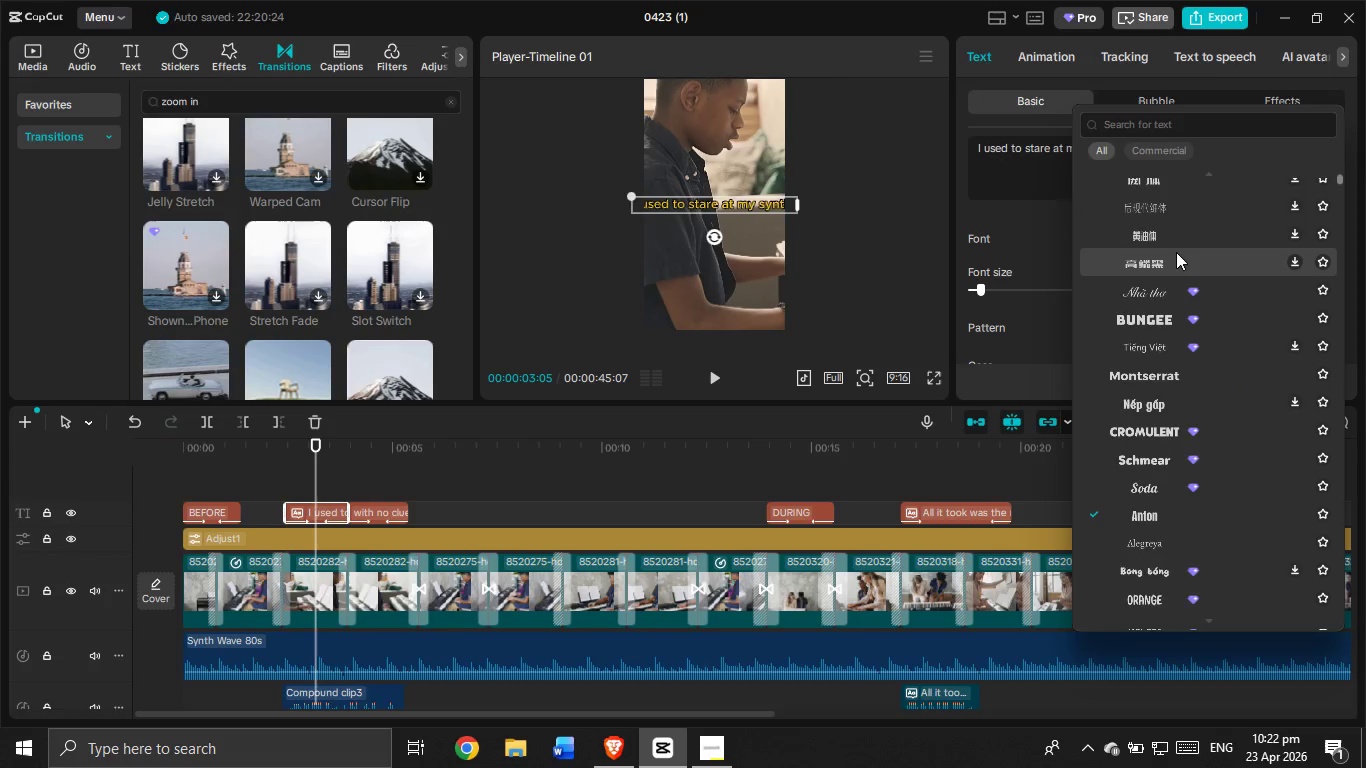 
scroll: coordinate [1177, 251], scroll_direction: down, amount: 2.0
 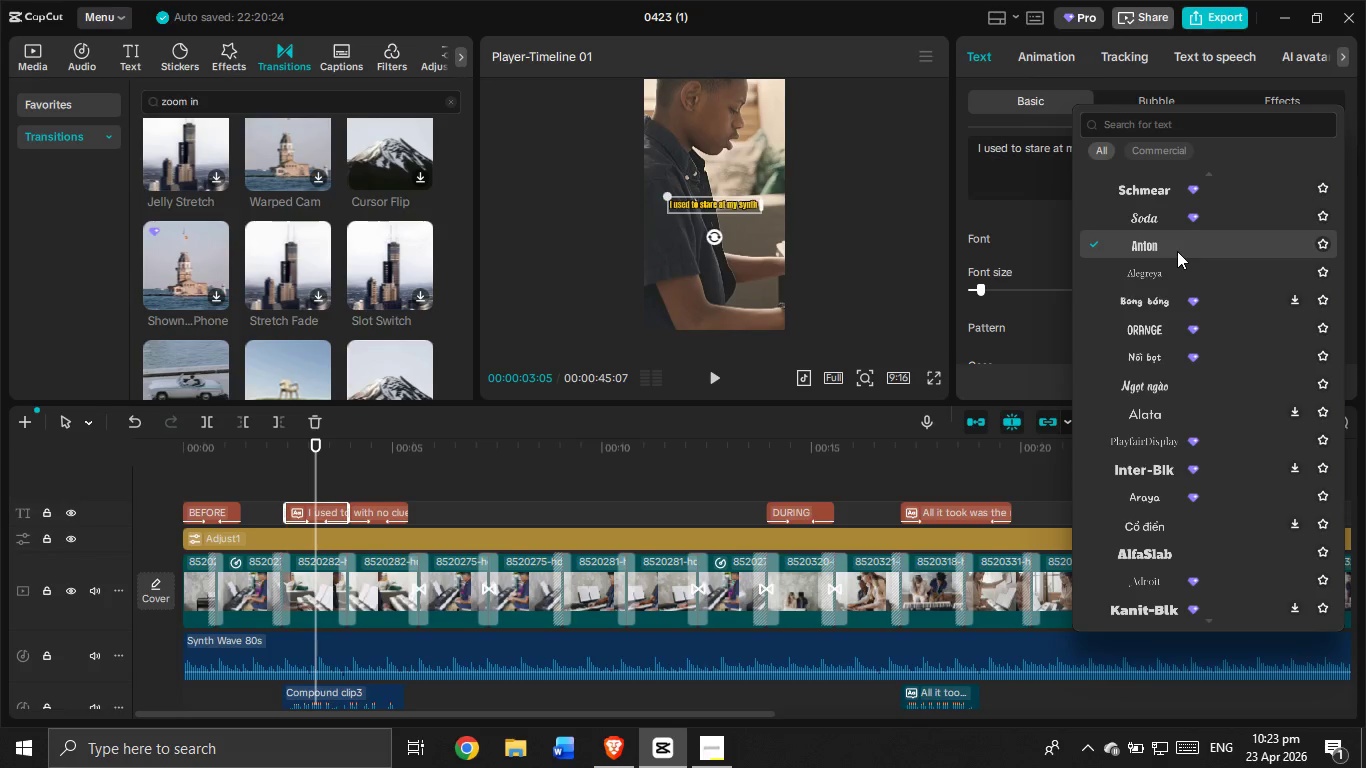 
wait(5.11)
 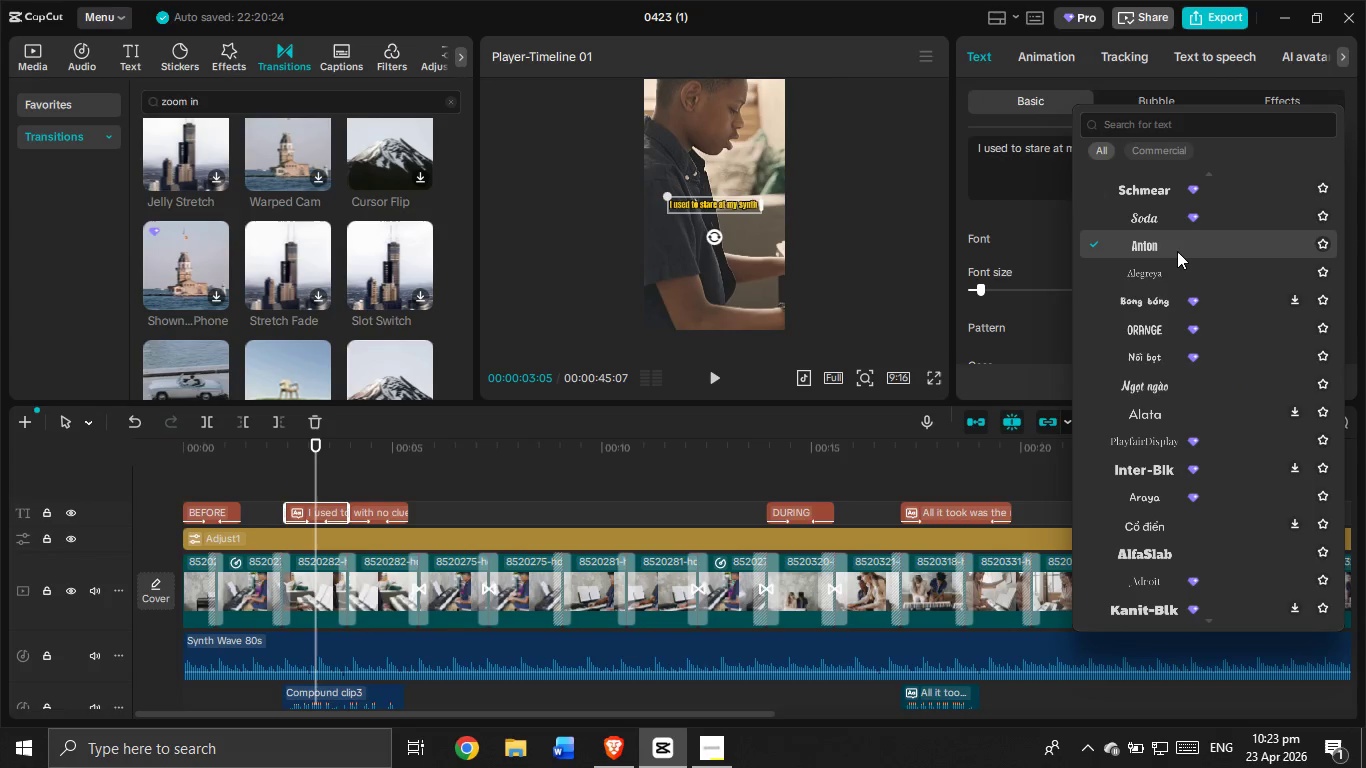 
scroll: coordinate [1185, 262], scroll_direction: down, amount: 6.0
 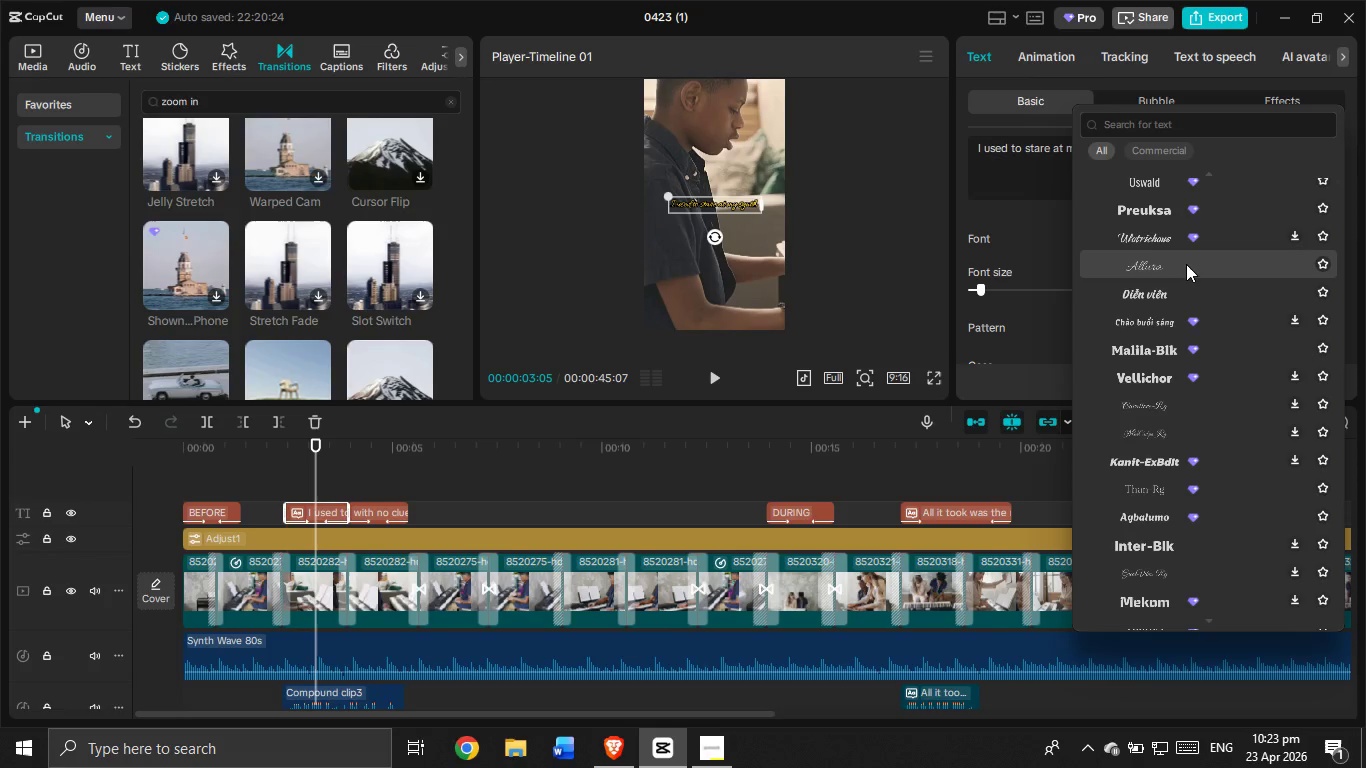 
scroll: coordinate [1186, 264], scroll_direction: down, amount: 4.0
 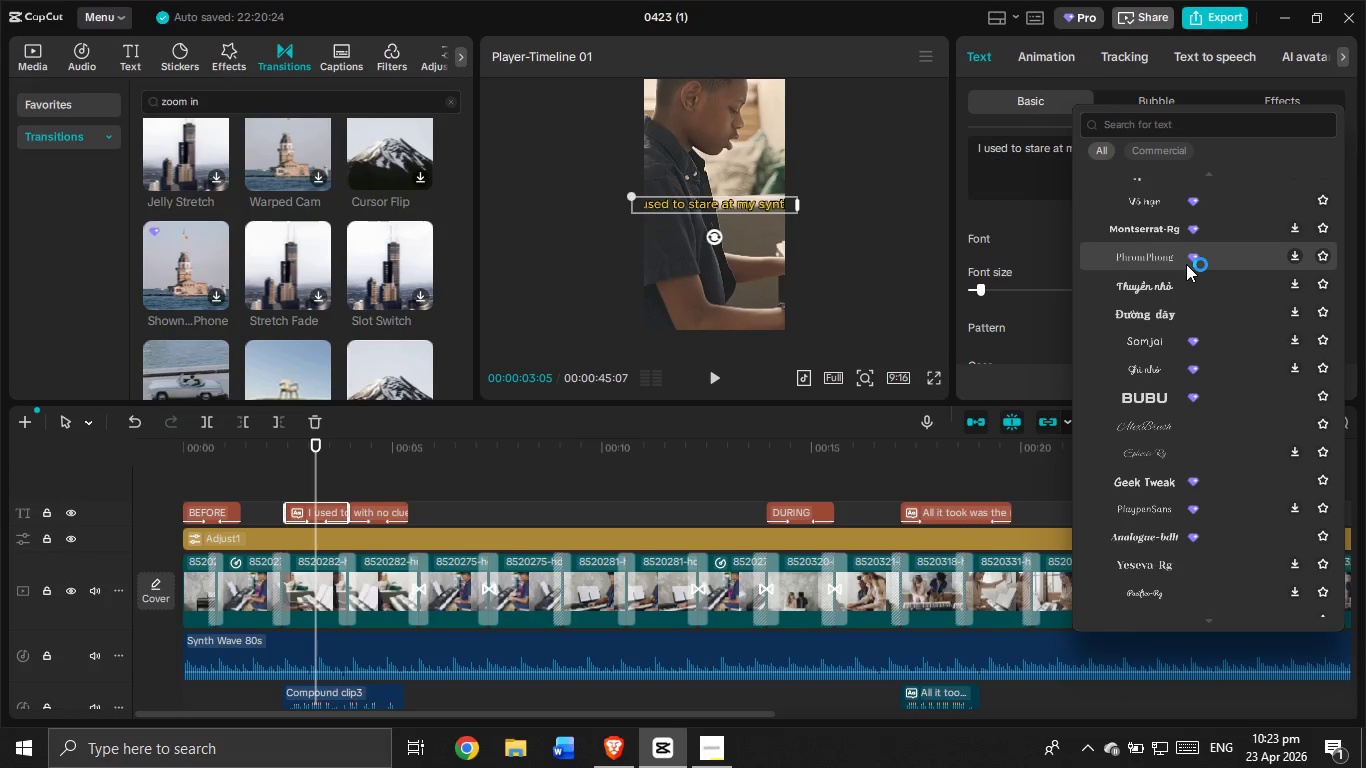 
wait(8.03)
 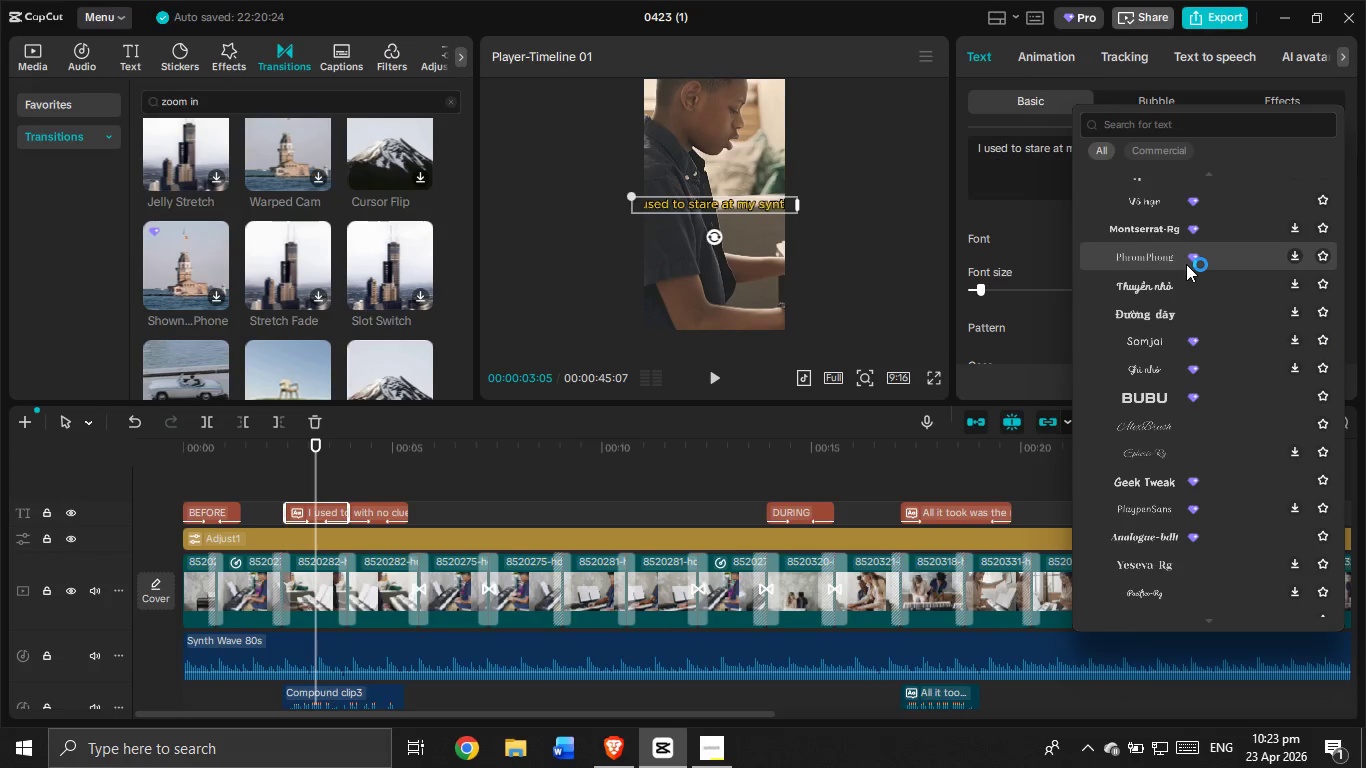 
scroll: coordinate [1191, 254], scroll_direction: down, amount: 3.0
 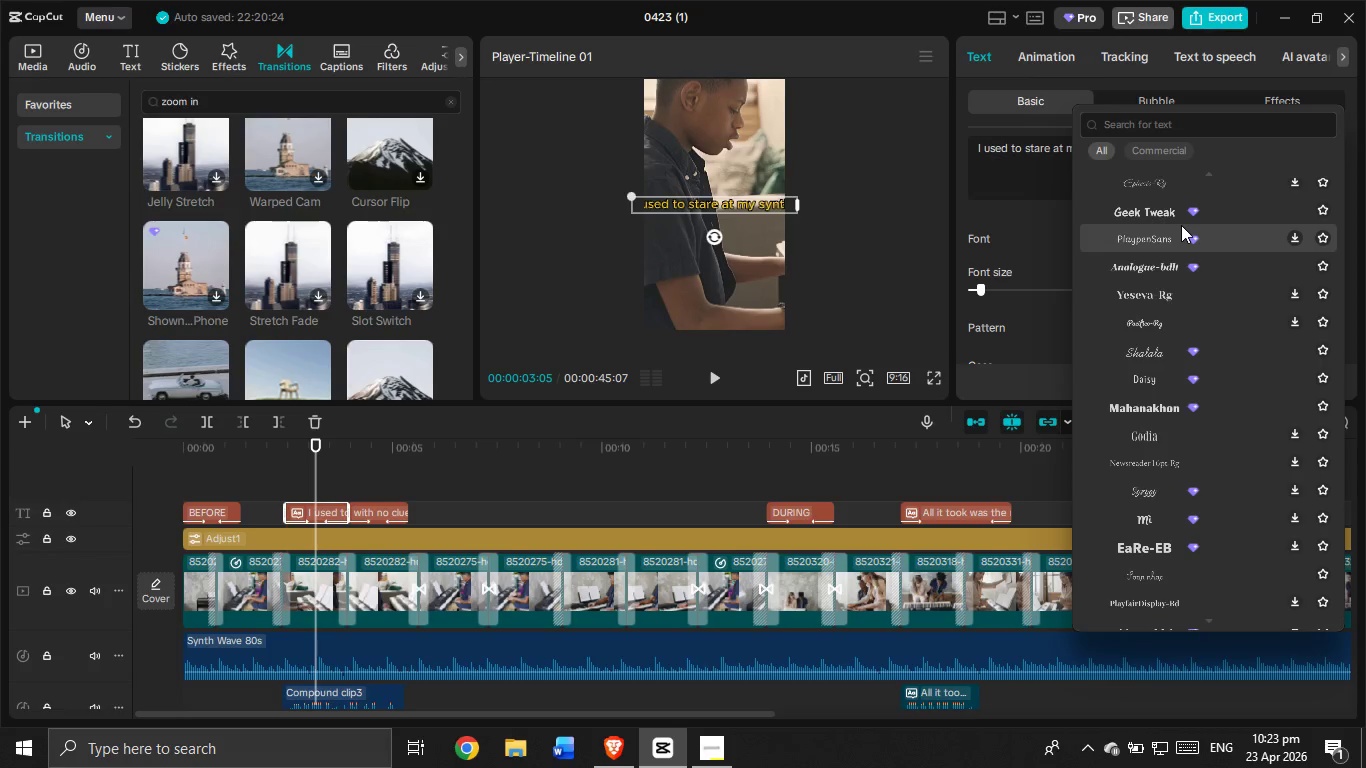 
scroll: coordinate [1167, 218], scroll_direction: none, amount: 0.0
 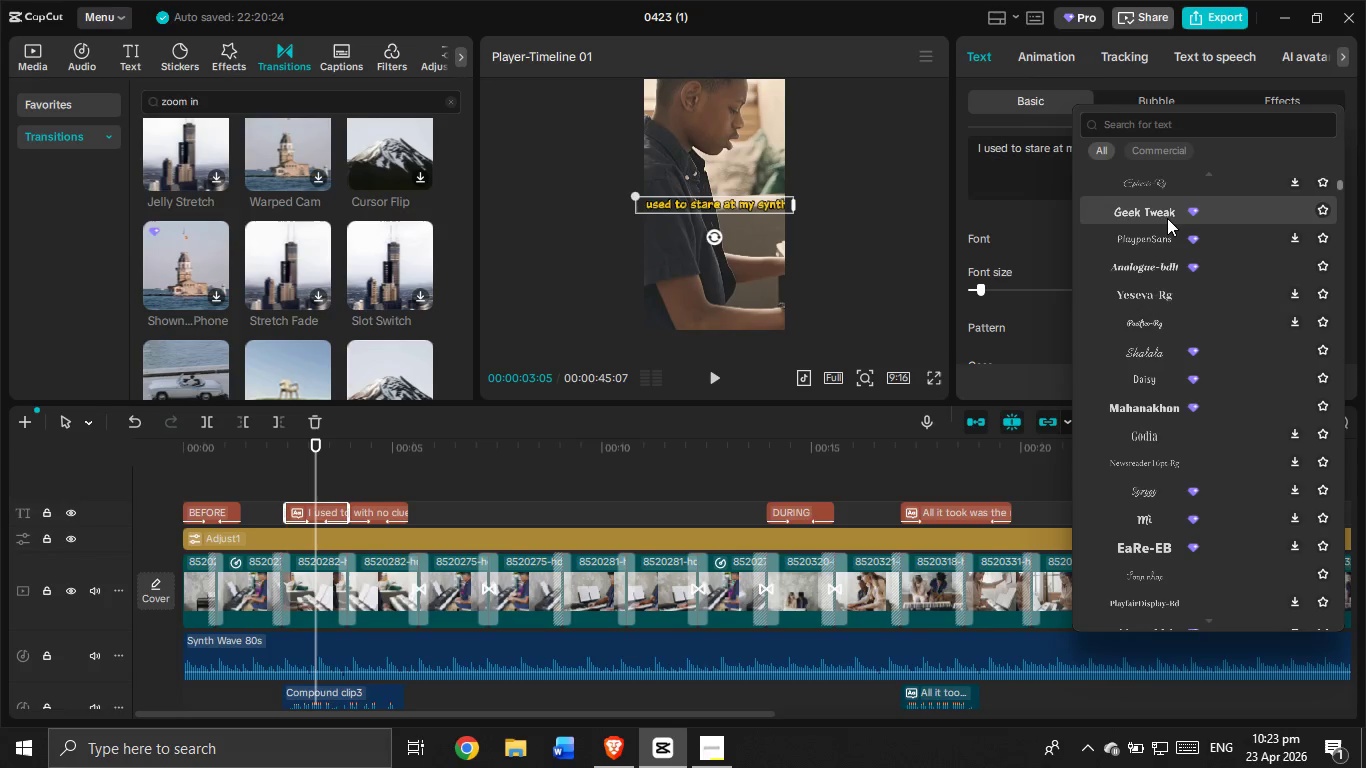 
scroll: coordinate [1167, 218], scroll_direction: down, amount: 1.0
 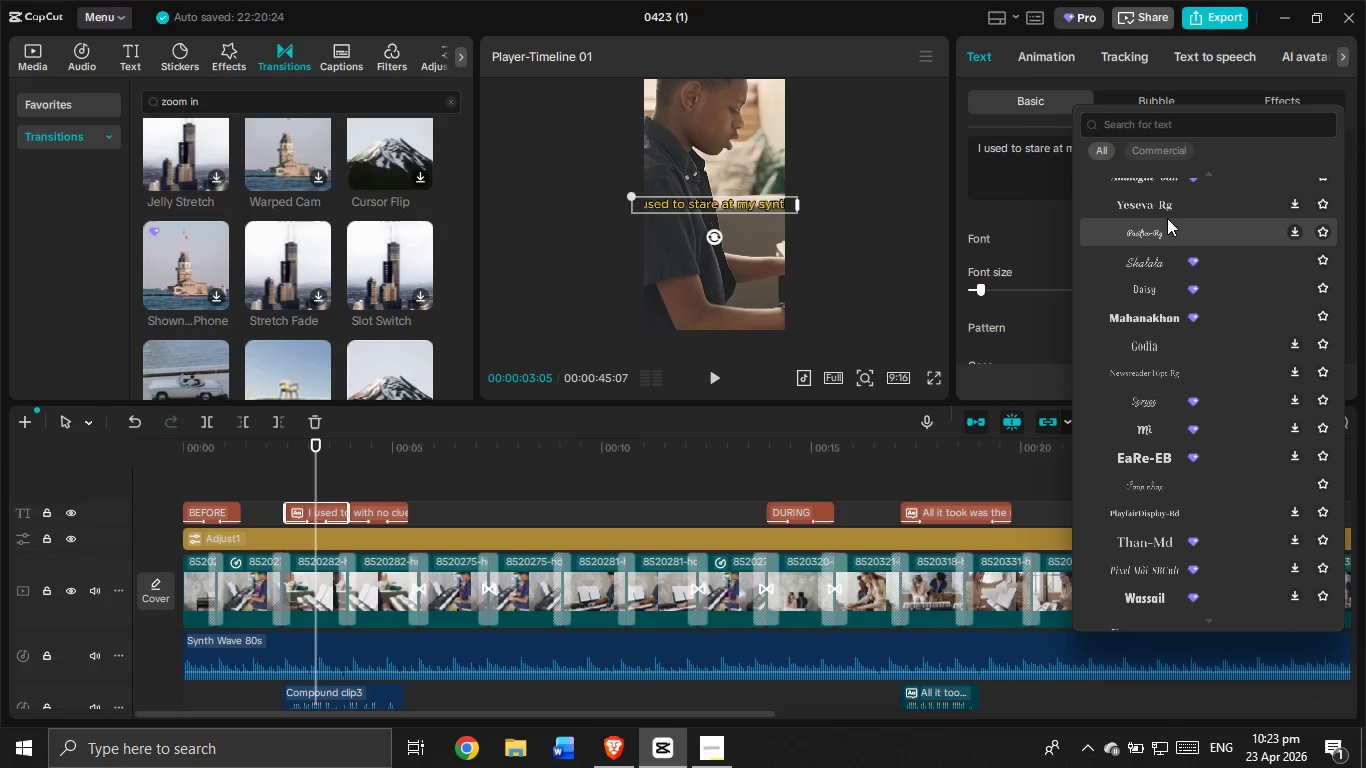 
wait(5.39)
 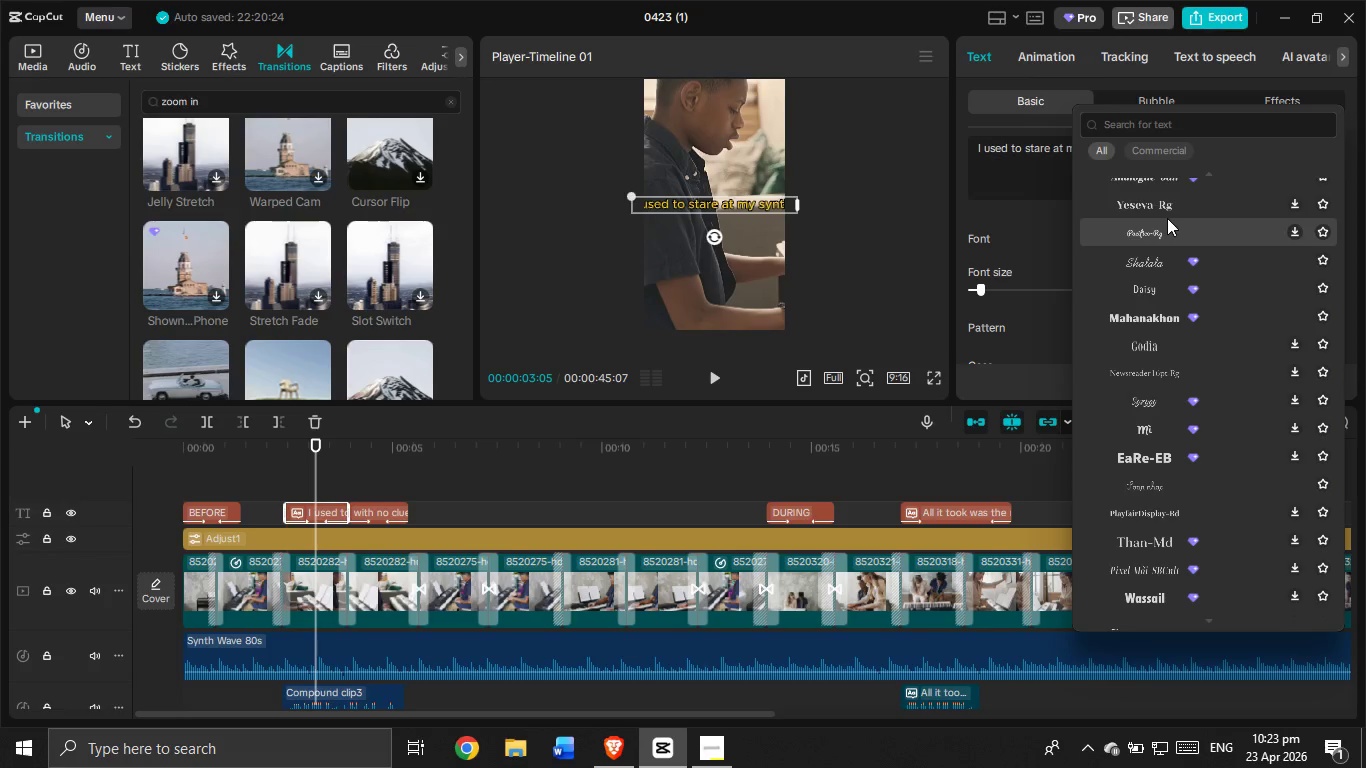 
scroll: coordinate [1167, 221], scroll_direction: down, amount: 1.0
 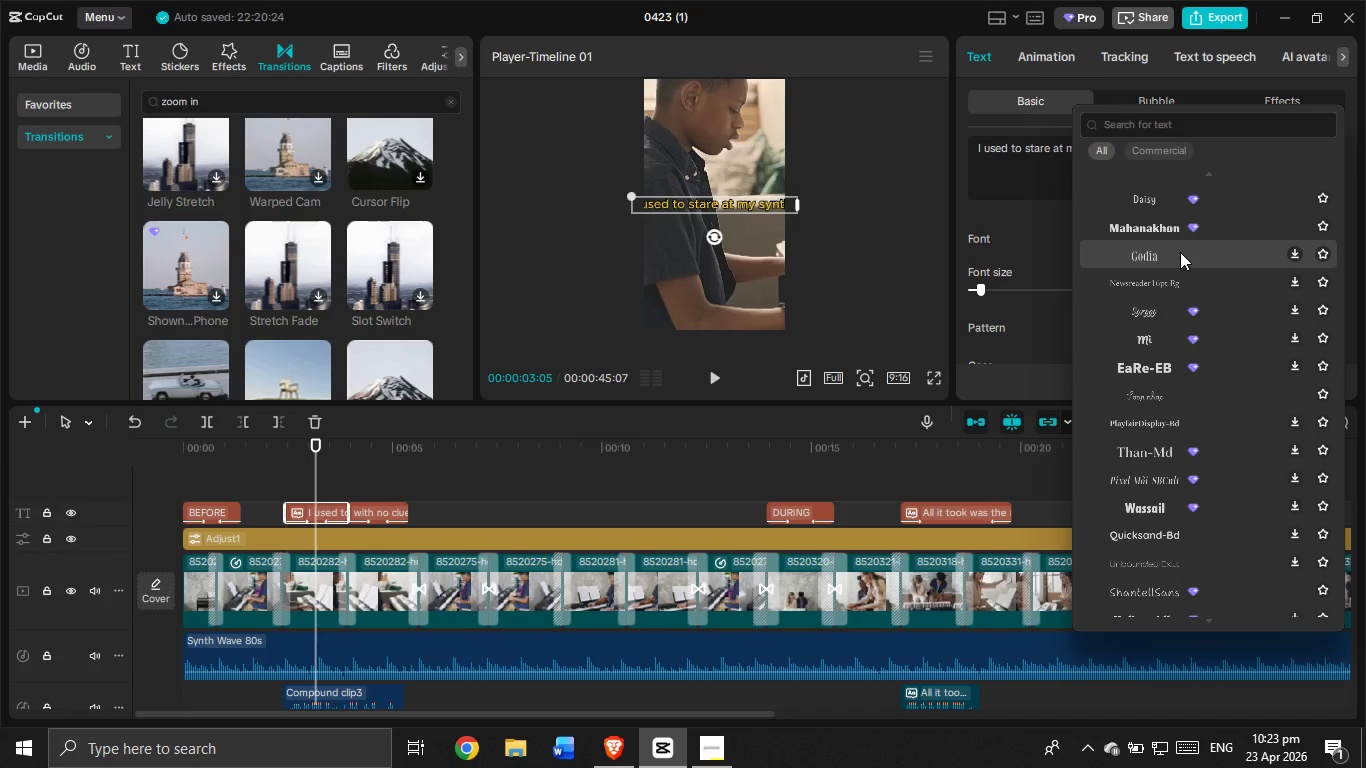 
wait(8.1)
 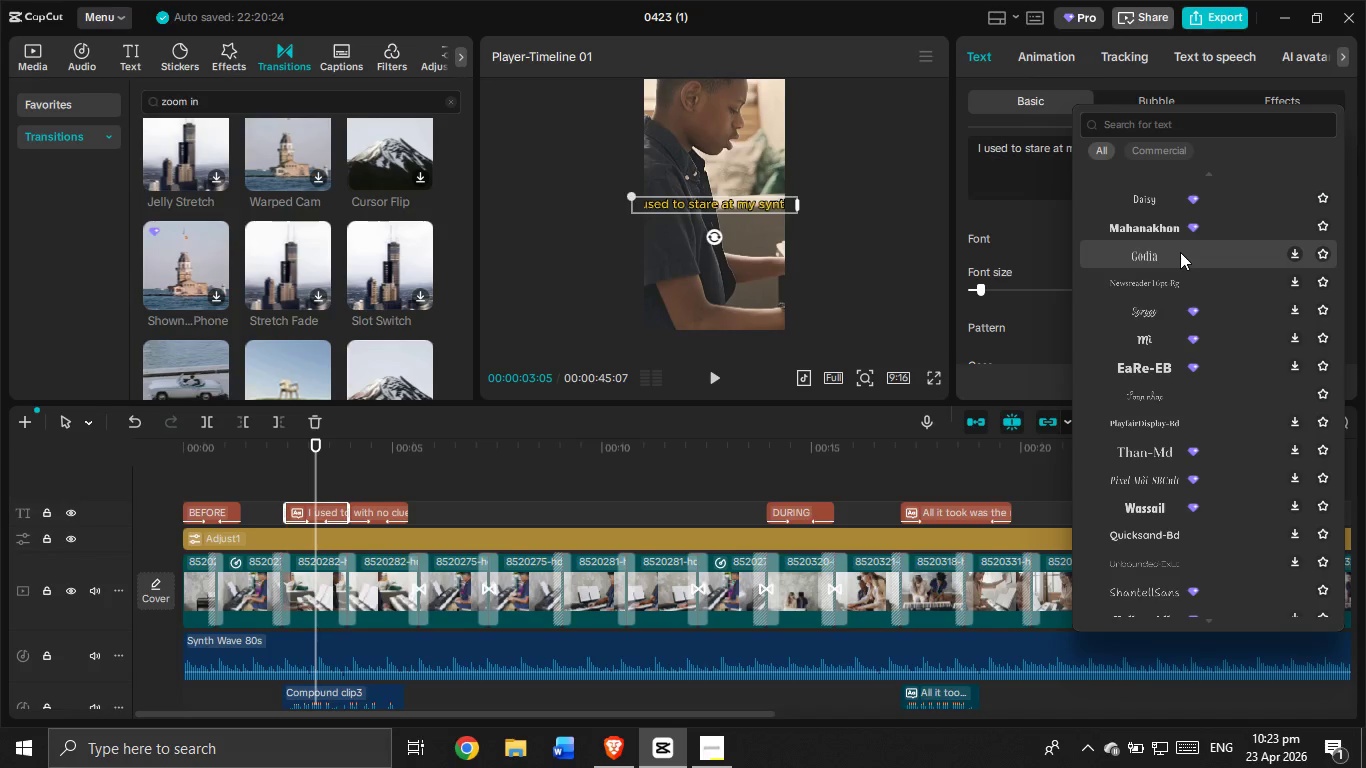 
scroll: coordinate [1227, 259], scroll_direction: down, amount: 3.0
 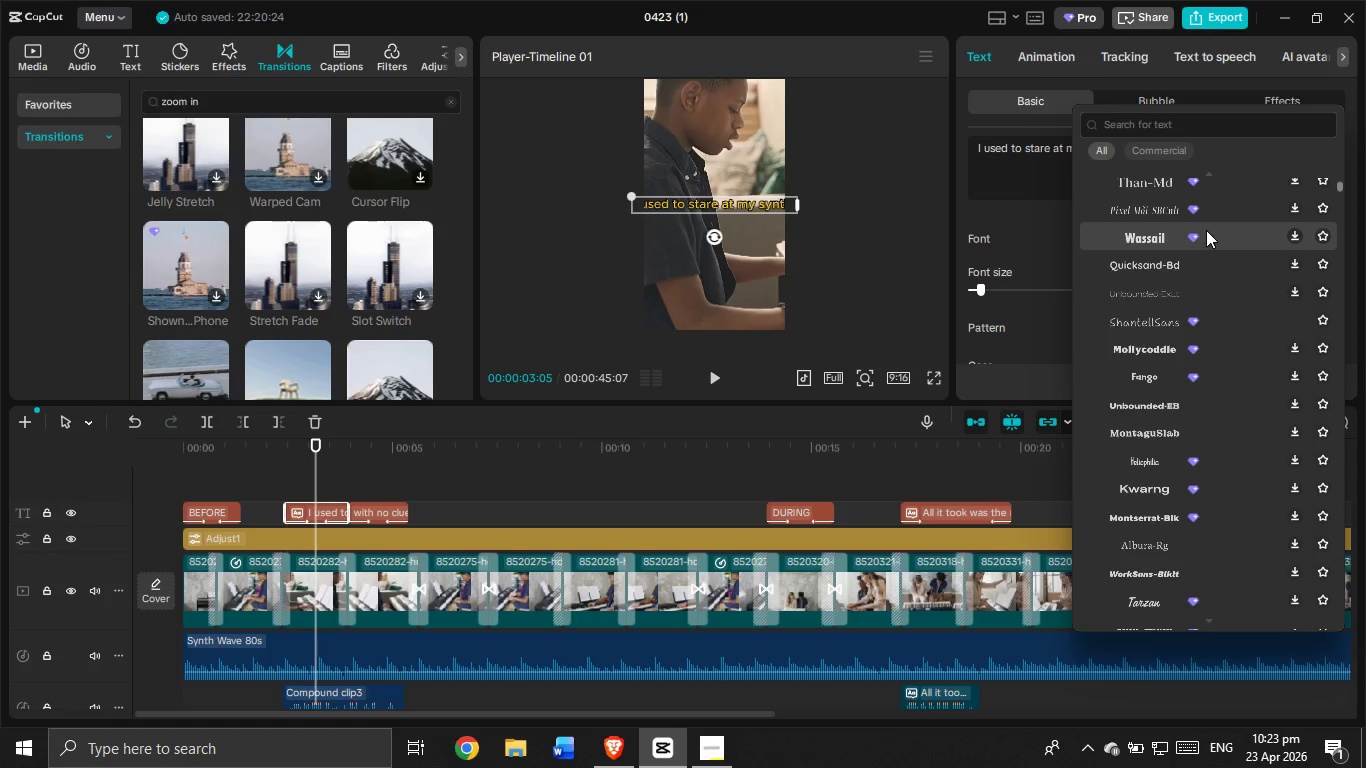 
scroll: coordinate [1182, 275], scroll_direction: none, amount: 0.0
 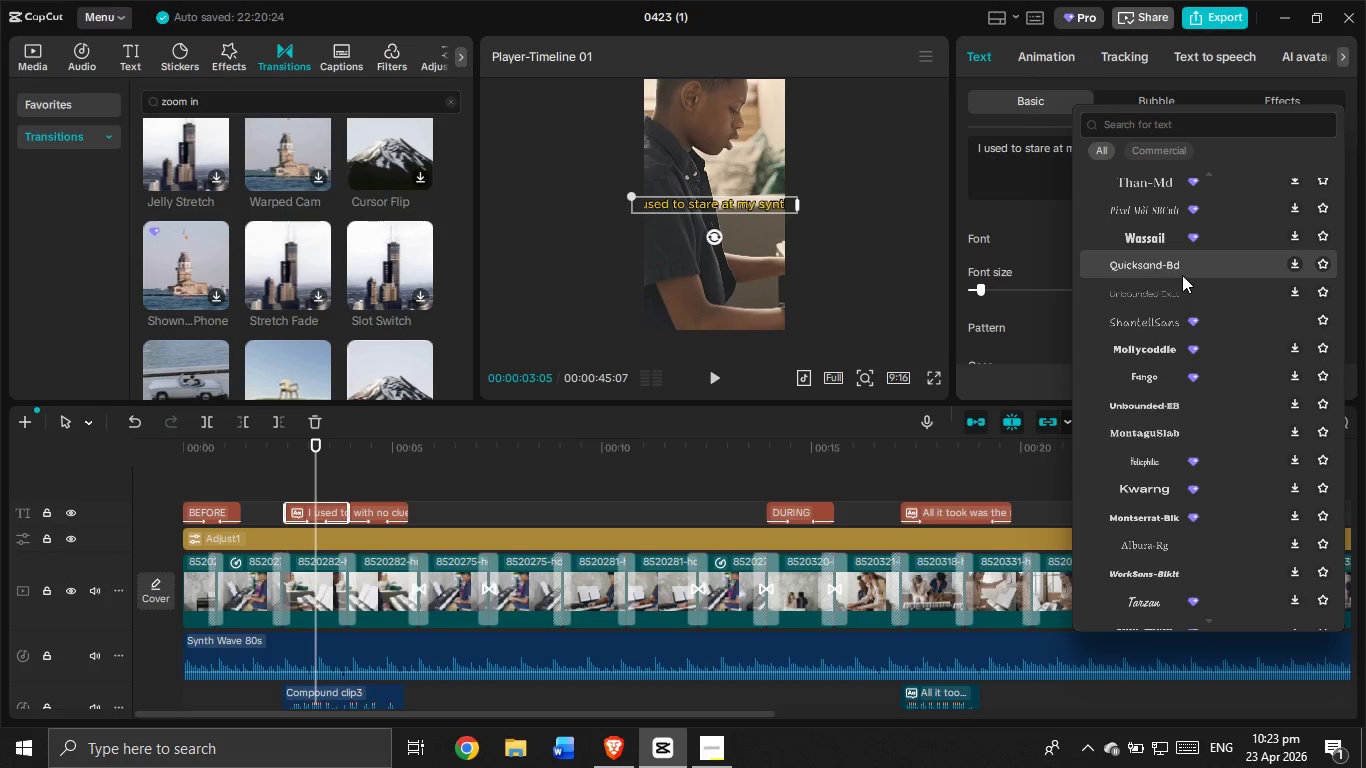 
scroll: coordinate [1182, 275], scroll_direction: down, amount: 2.0
 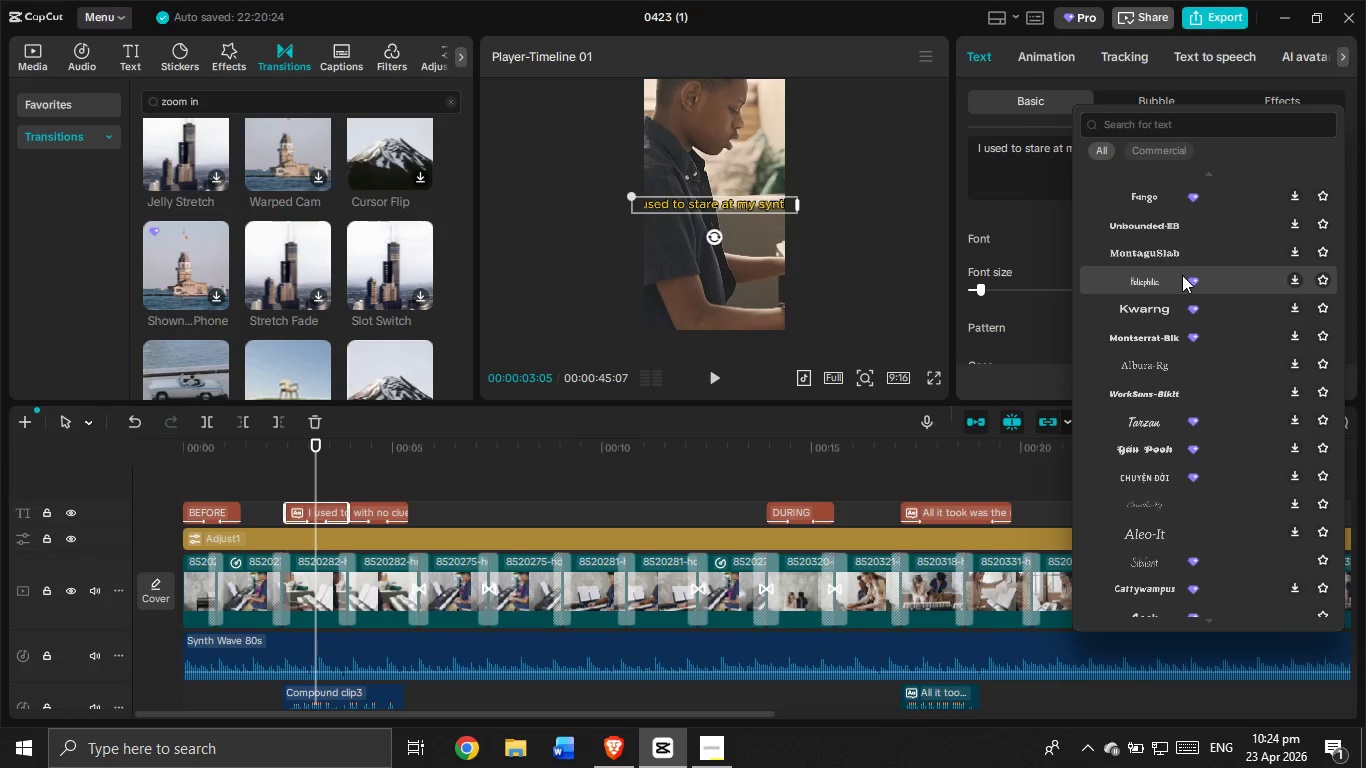 
wait(9.22)
 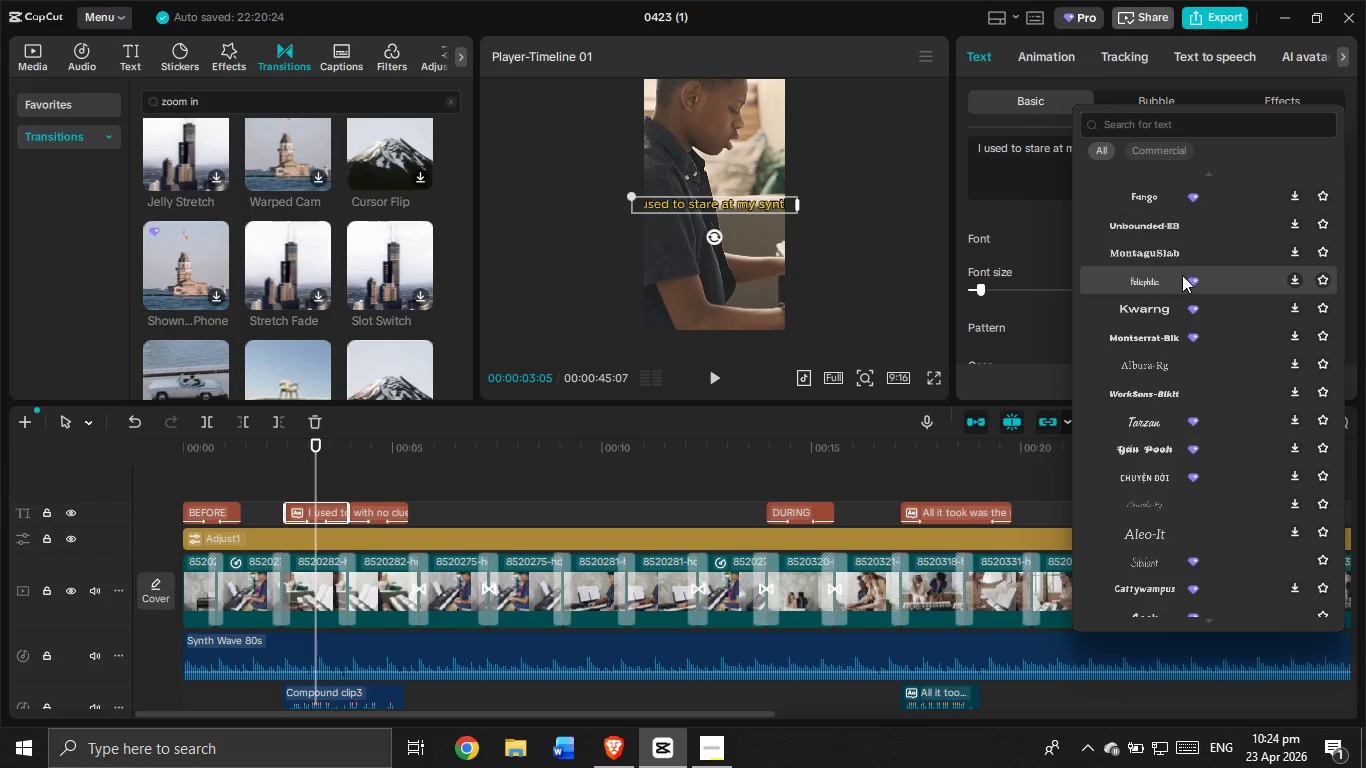 
scroll: coordinate [1217, 286], scroll_direction: down, amount: 4.0
 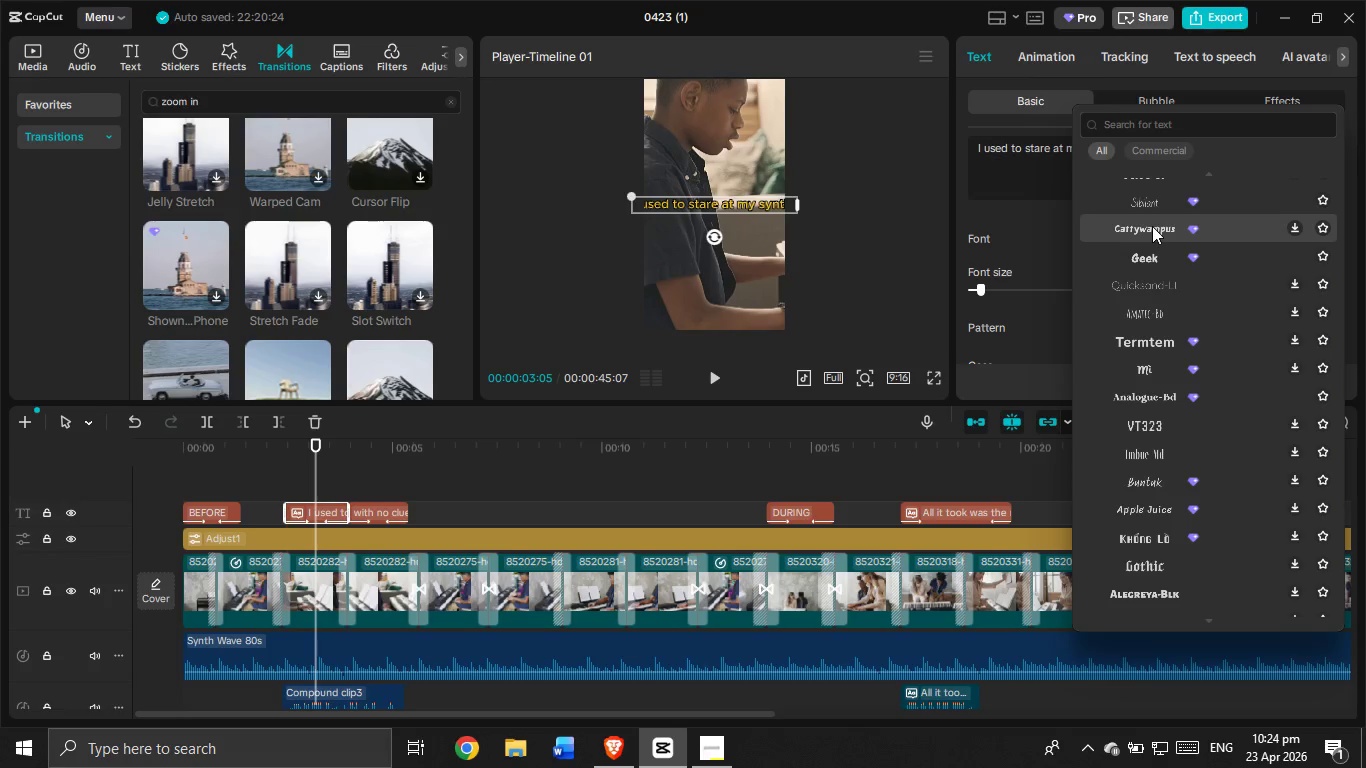 
wait(10.84)
 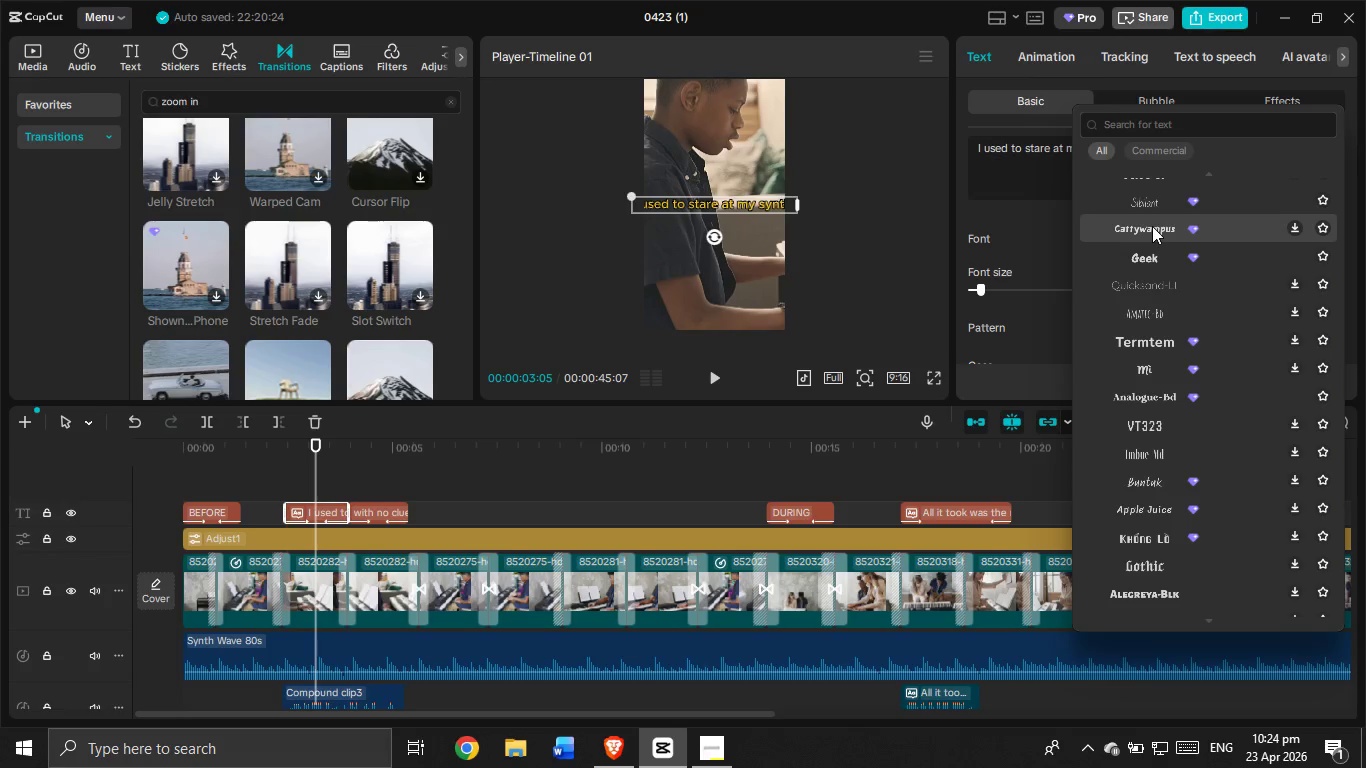 
scroll: coordinate [1152, 226], scroll_direction: down, amount: 1.0
 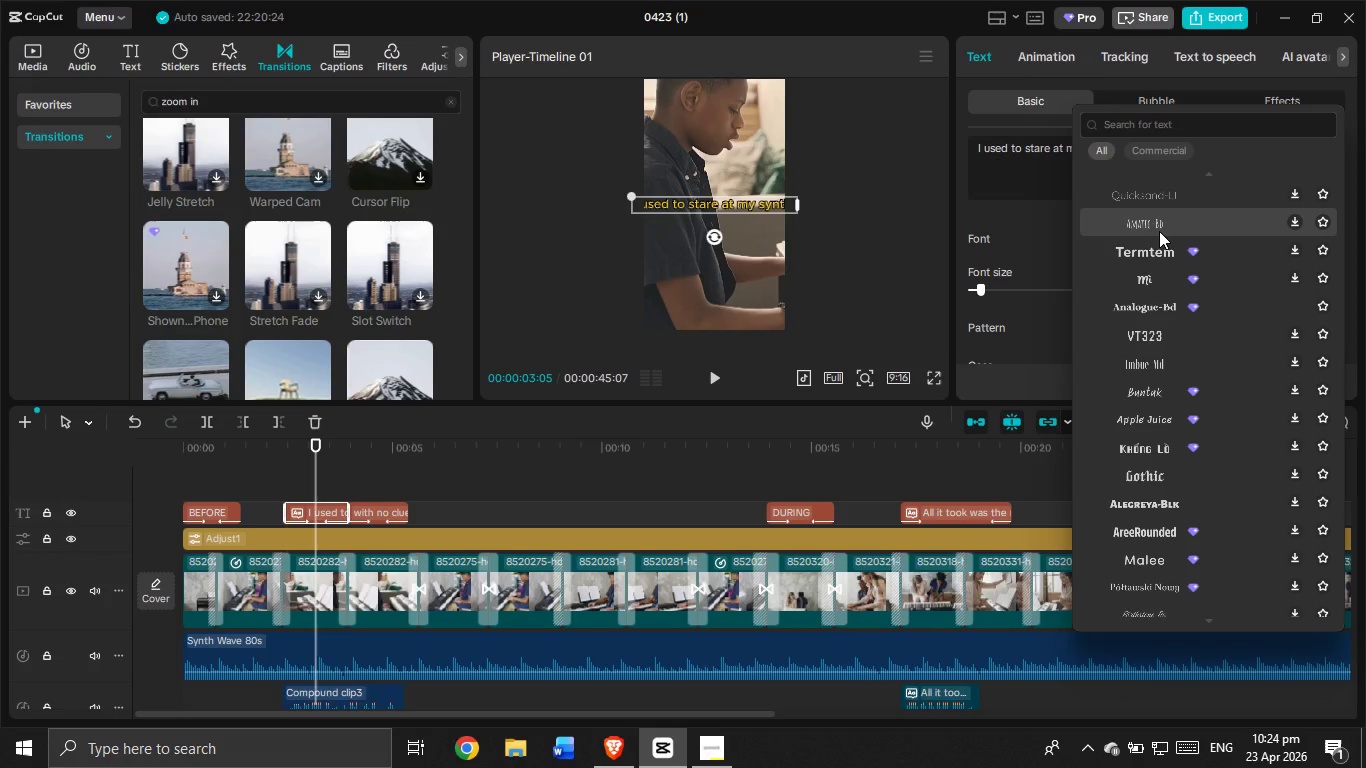 
wait(8.0)
 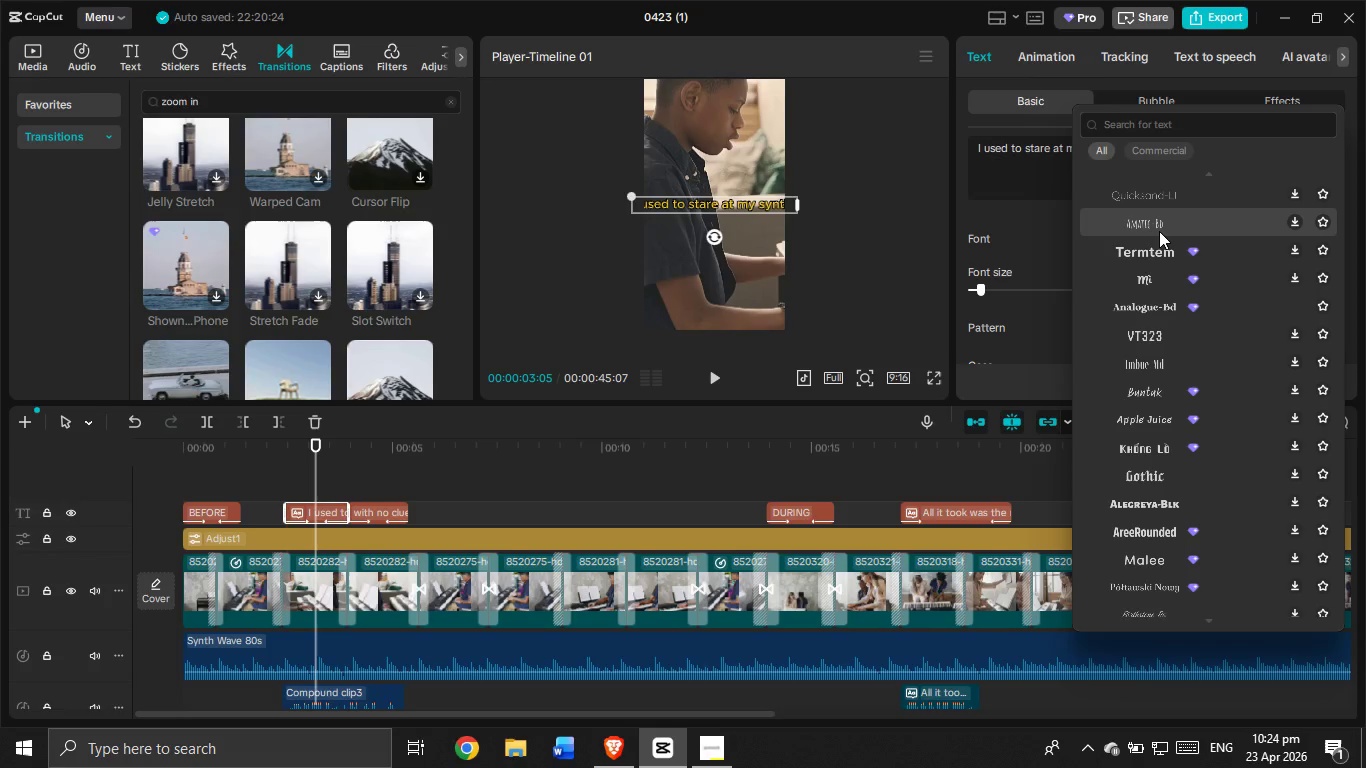 
scroll: coordinate [1223, 303], scroll_direction: down, amount: 7.0
 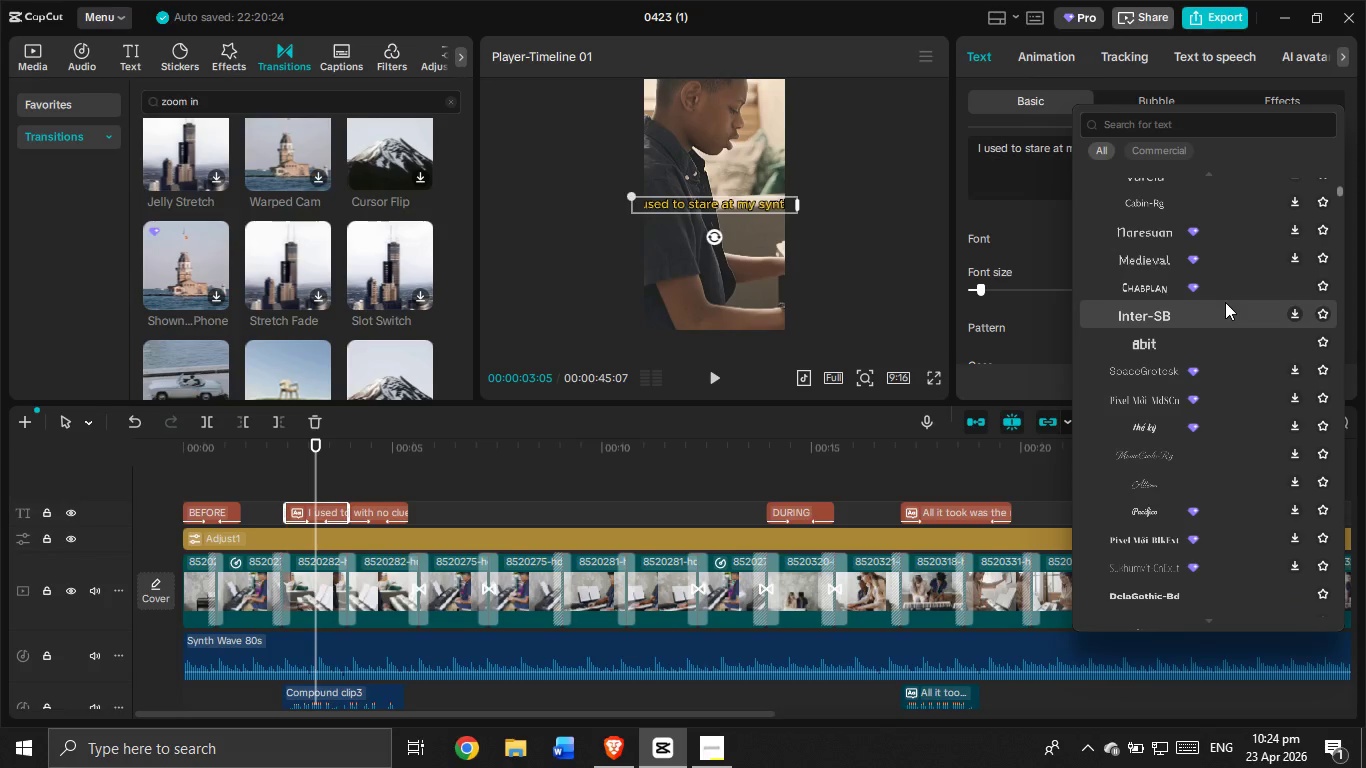 
scroll: coordinate [1238, 310], scroll_direction: down, amount: 16.0
 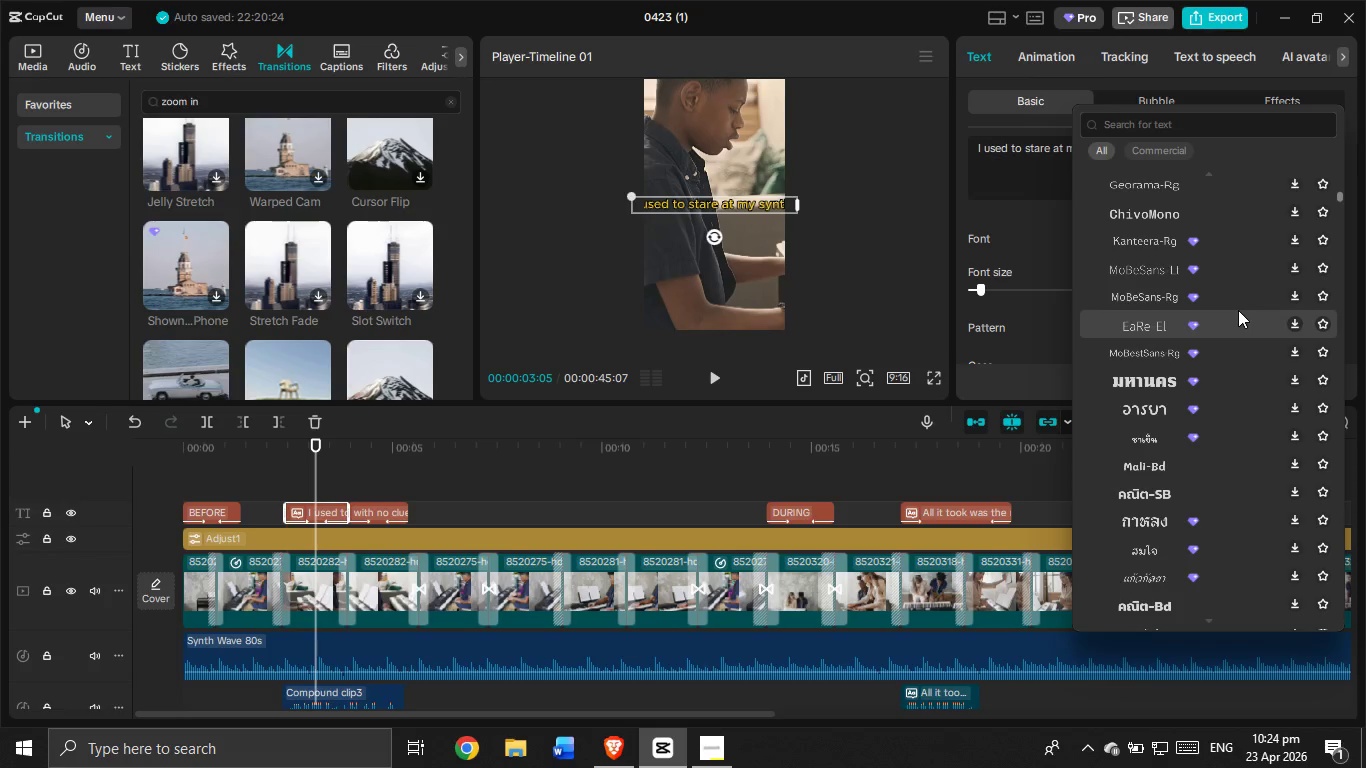 
scroll: coordinate [1238, 313], scroll_direction: down, amount: 3.0
 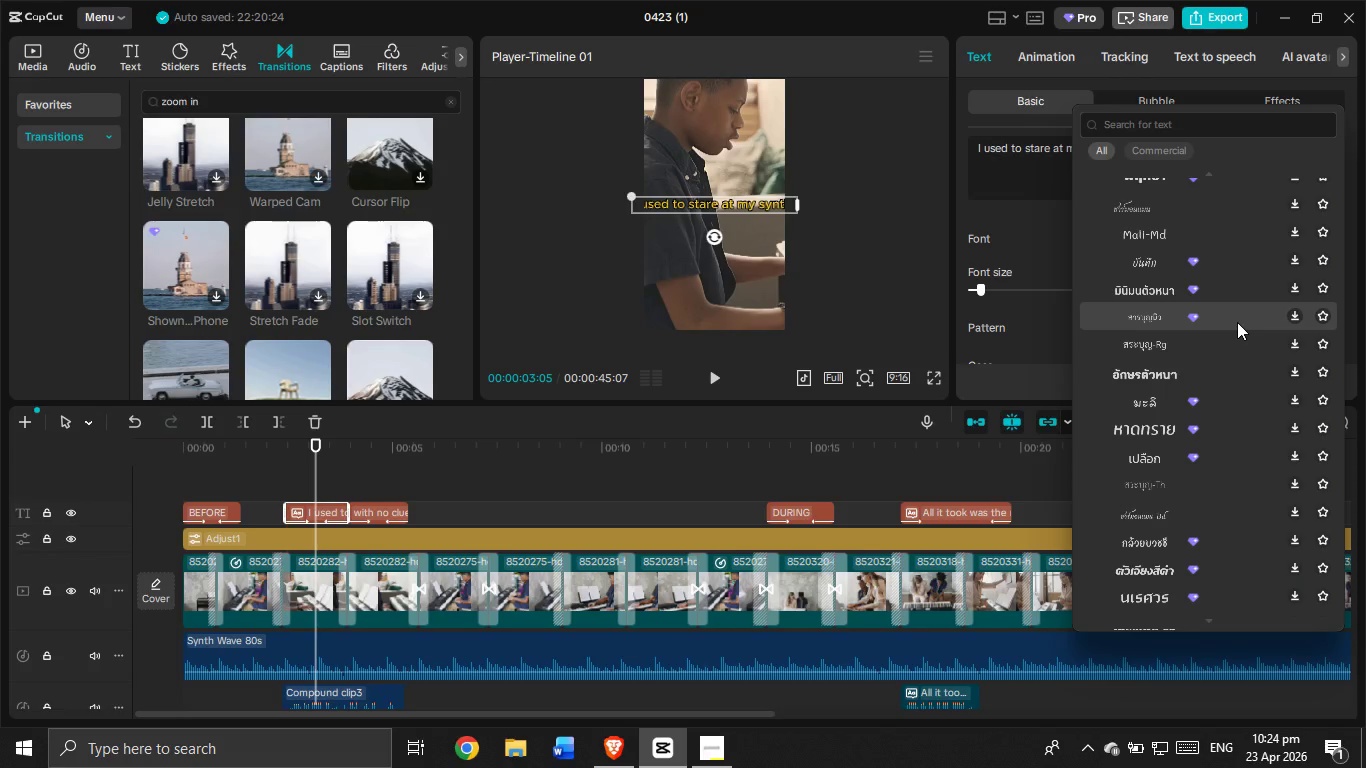 
wait(5.94)
 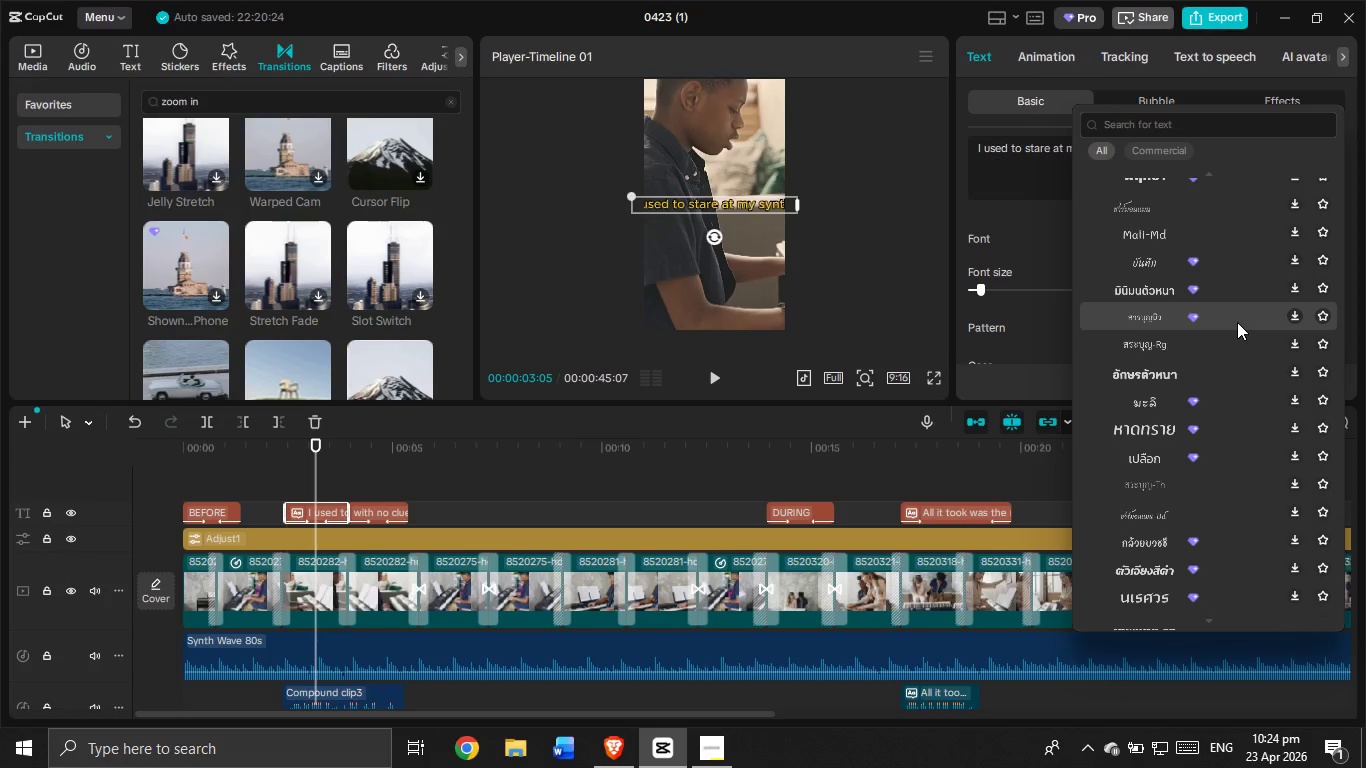 
scroll: coordinate [323, 213], scroll_direction: down, amount: 8.0
 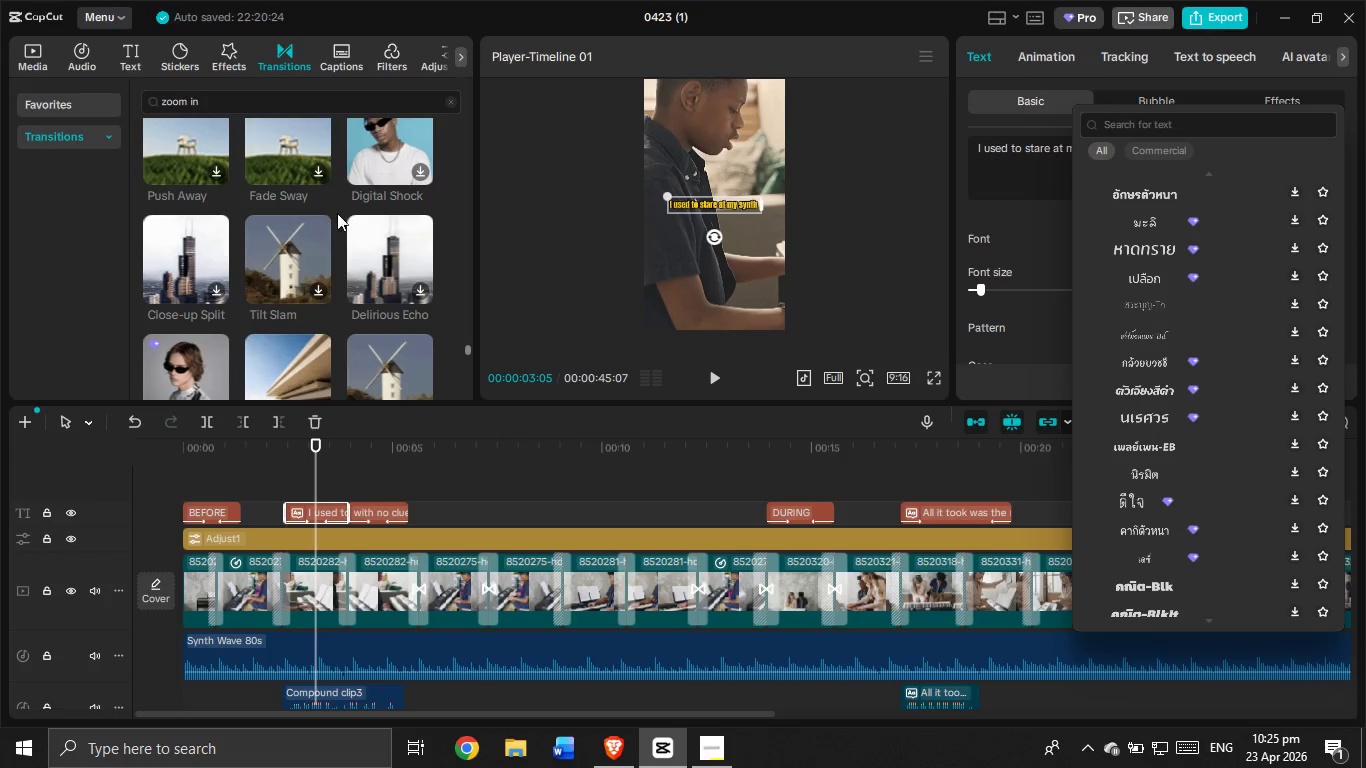 
scroll: coordinate [211, 252], scroll_direction: down, amount: 1.0
 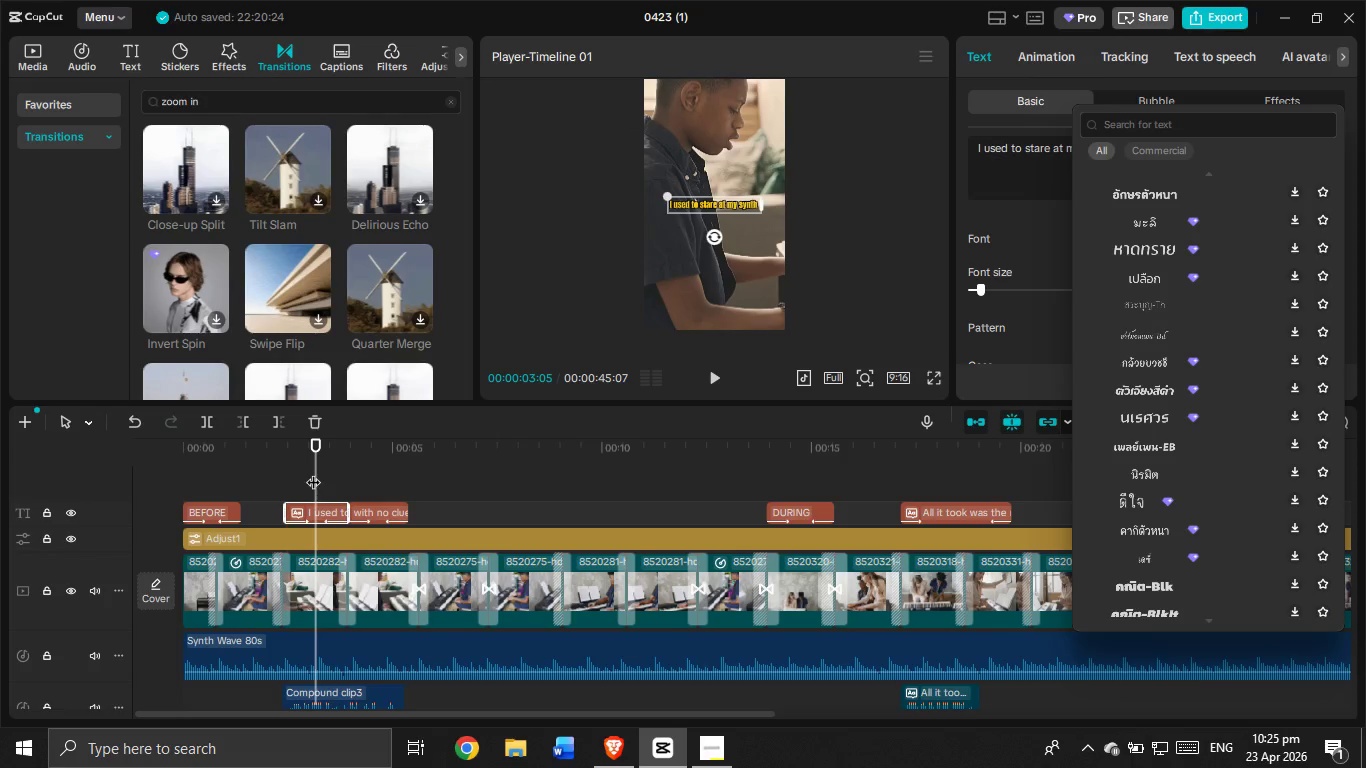 
left_click_drag(start_coordinate=[313, 474], to_coordinate=[178, 471])
 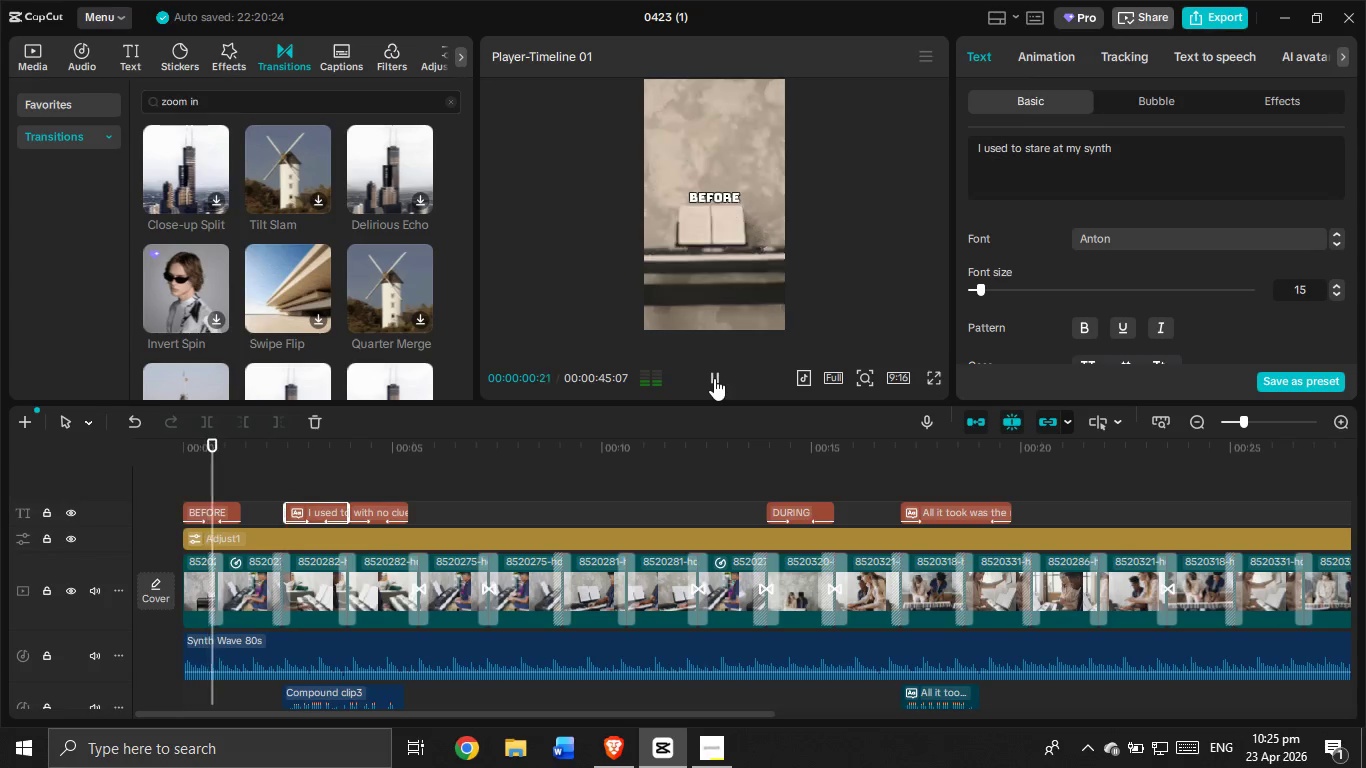 
scroll: coordinate [300, 207], scroll_direction: down, amount: 8.0
 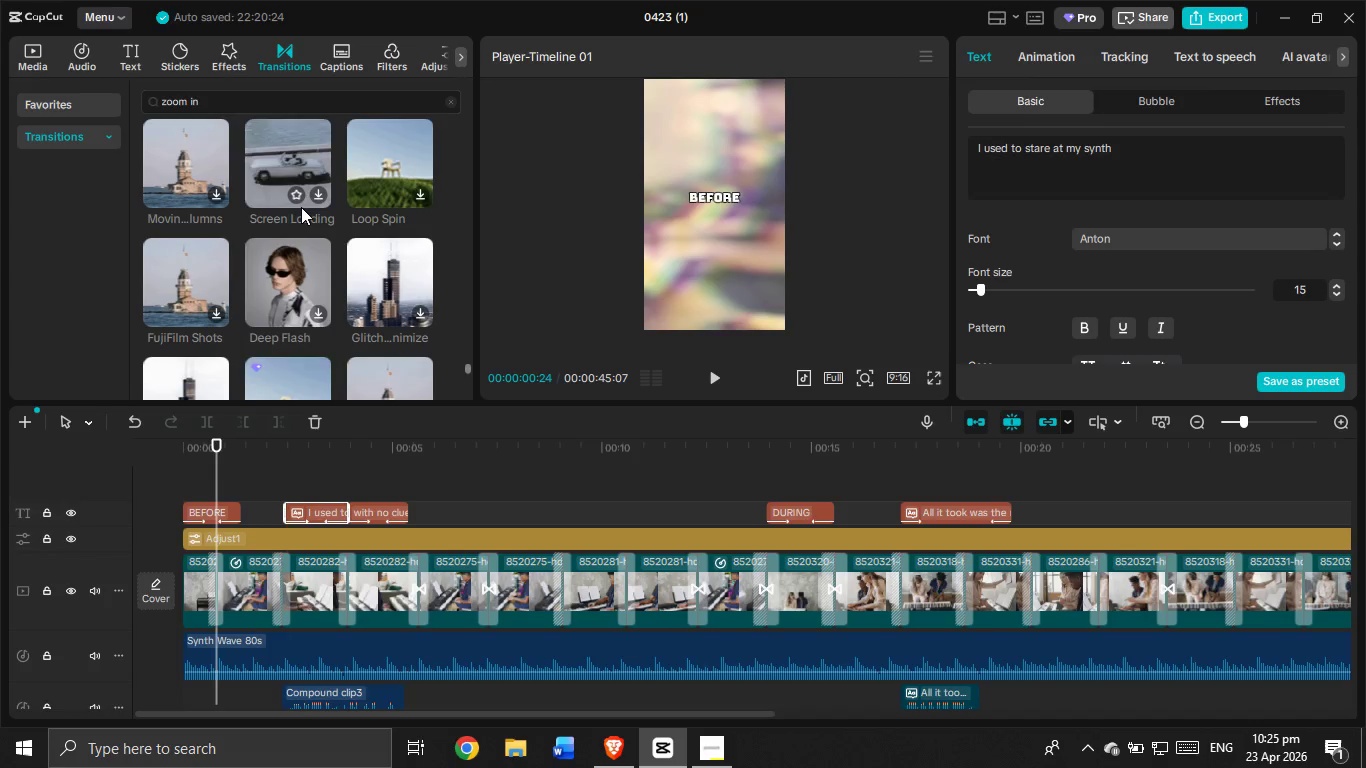 
scroll: coordinate [449, 532], scroll_direction: down, amount: 6.0
 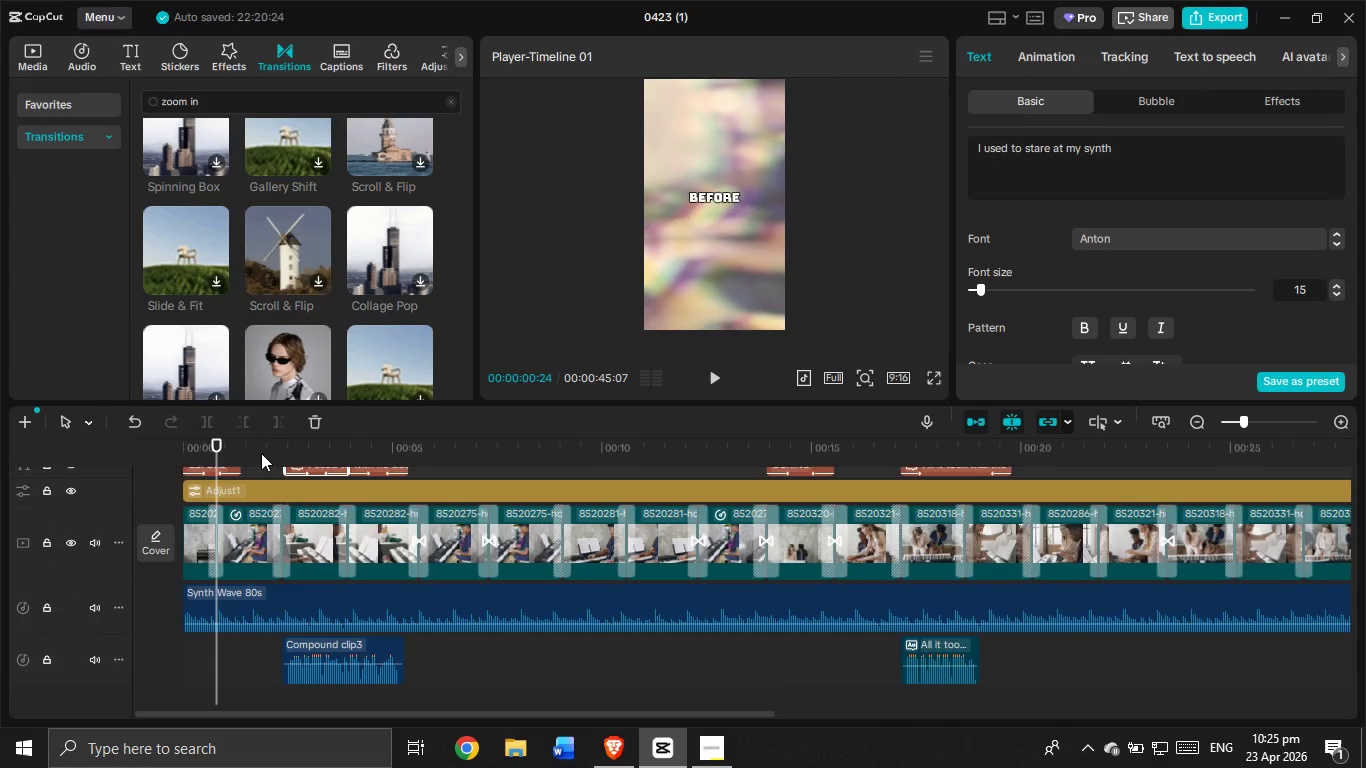 
left_click([273, 462])
 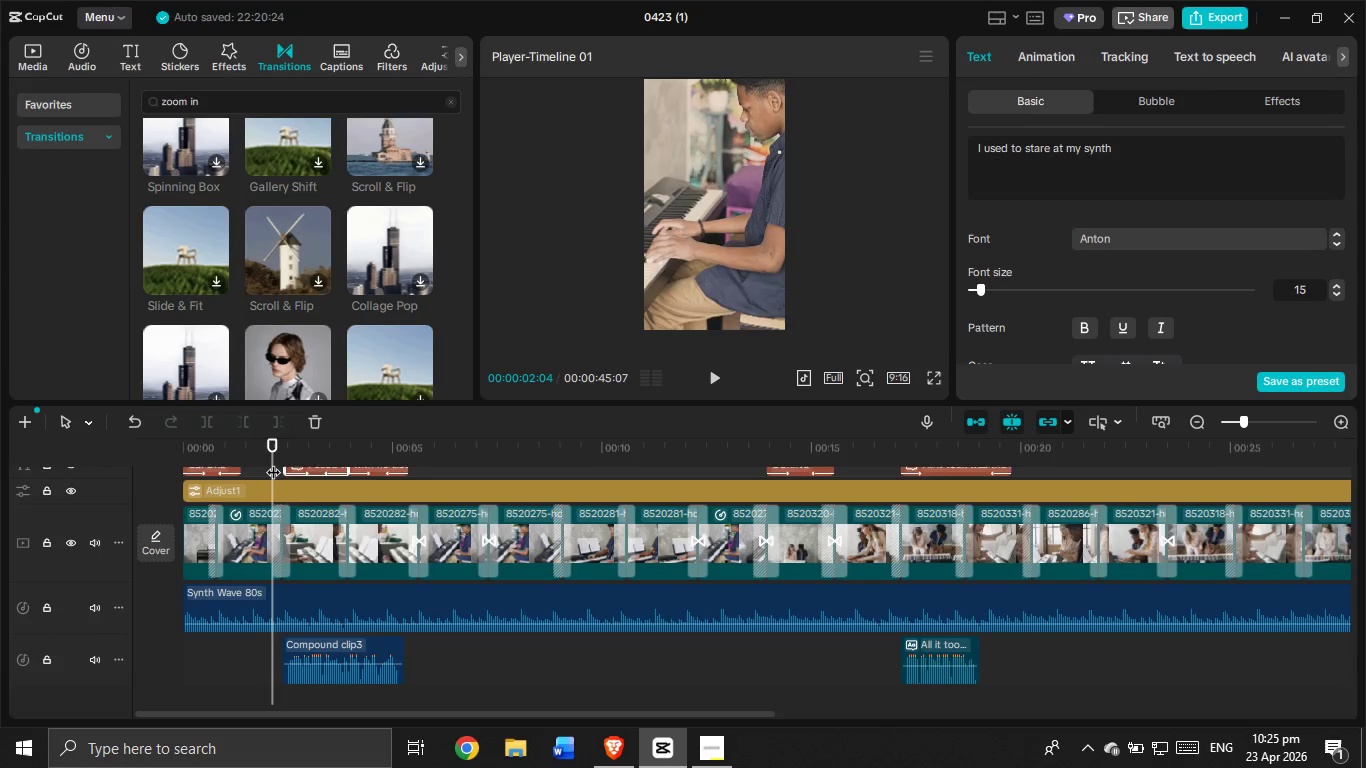 
left_click_drag(start_coordinate=[273, 462], to_coordinate=[283, 466])
 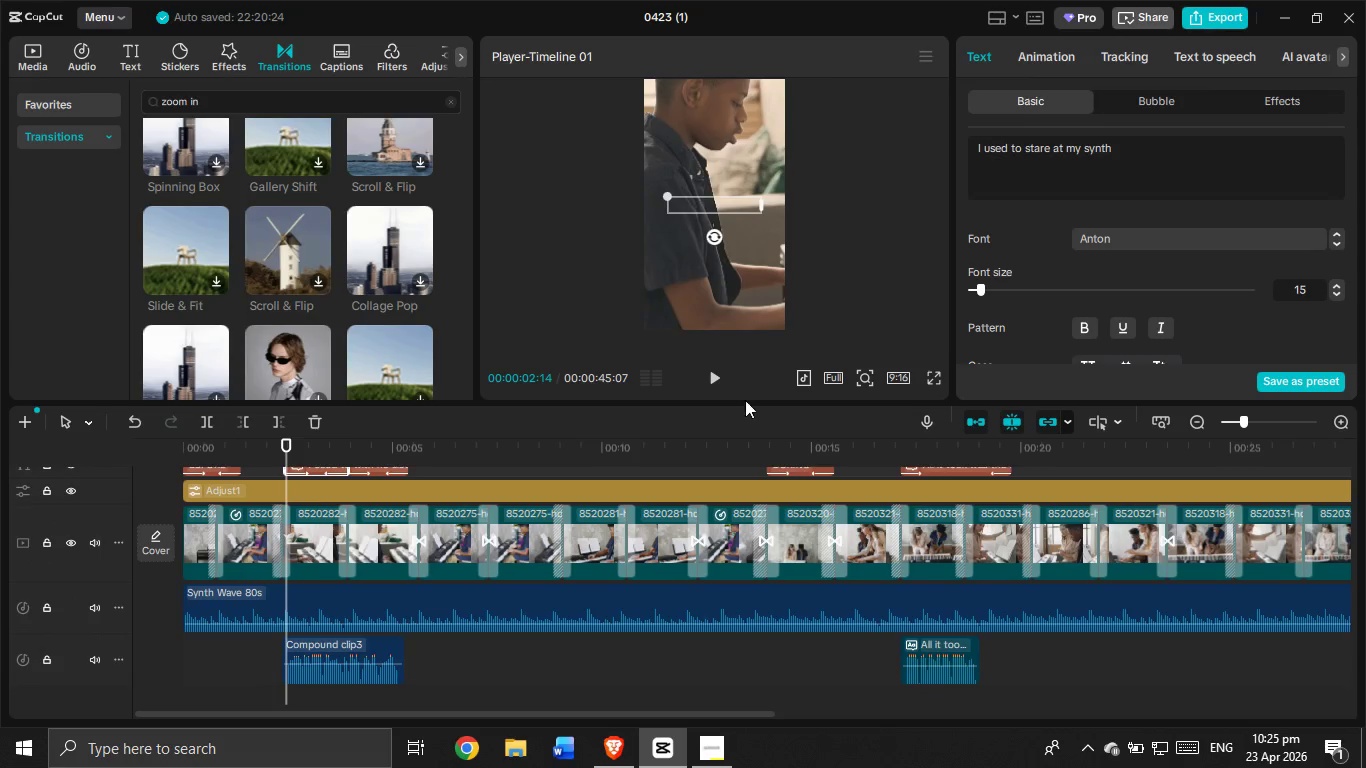 
left_click([709, 377])
 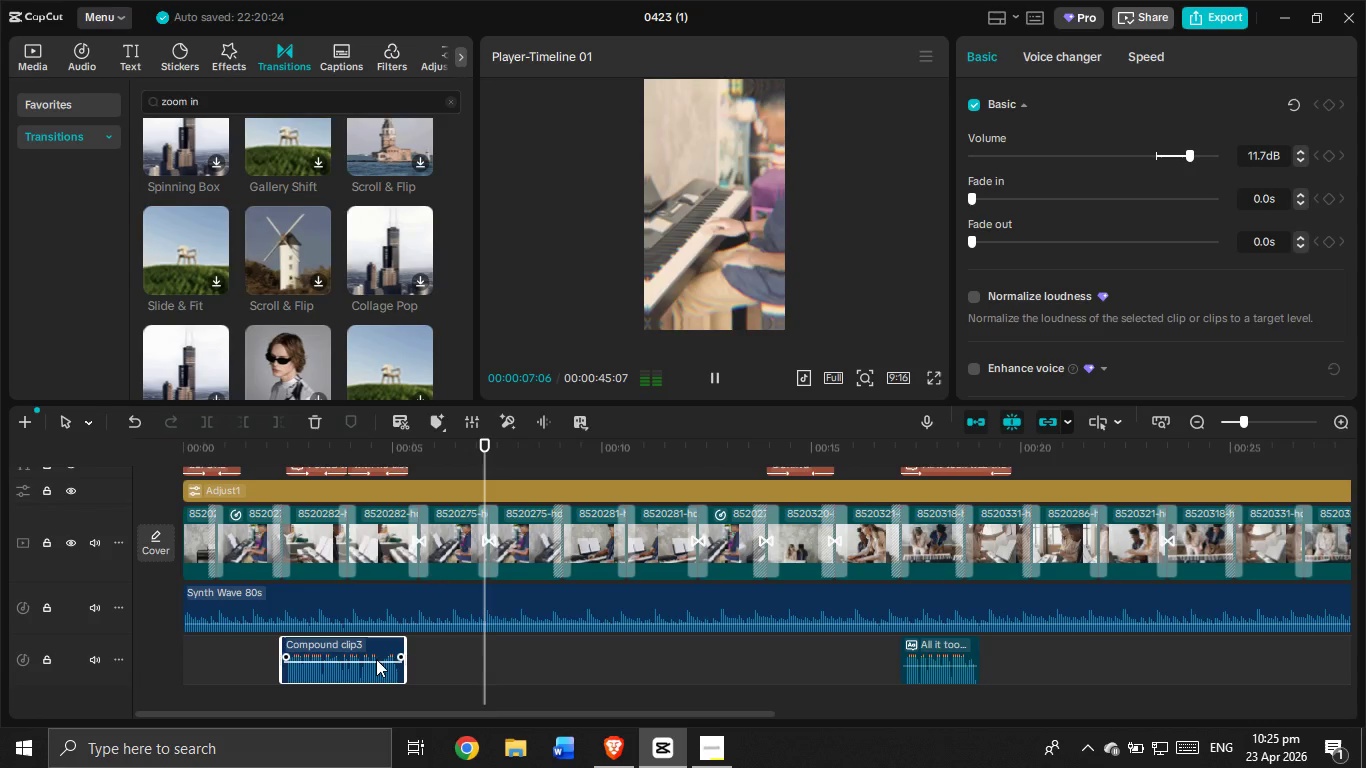 
wait(9.95)
 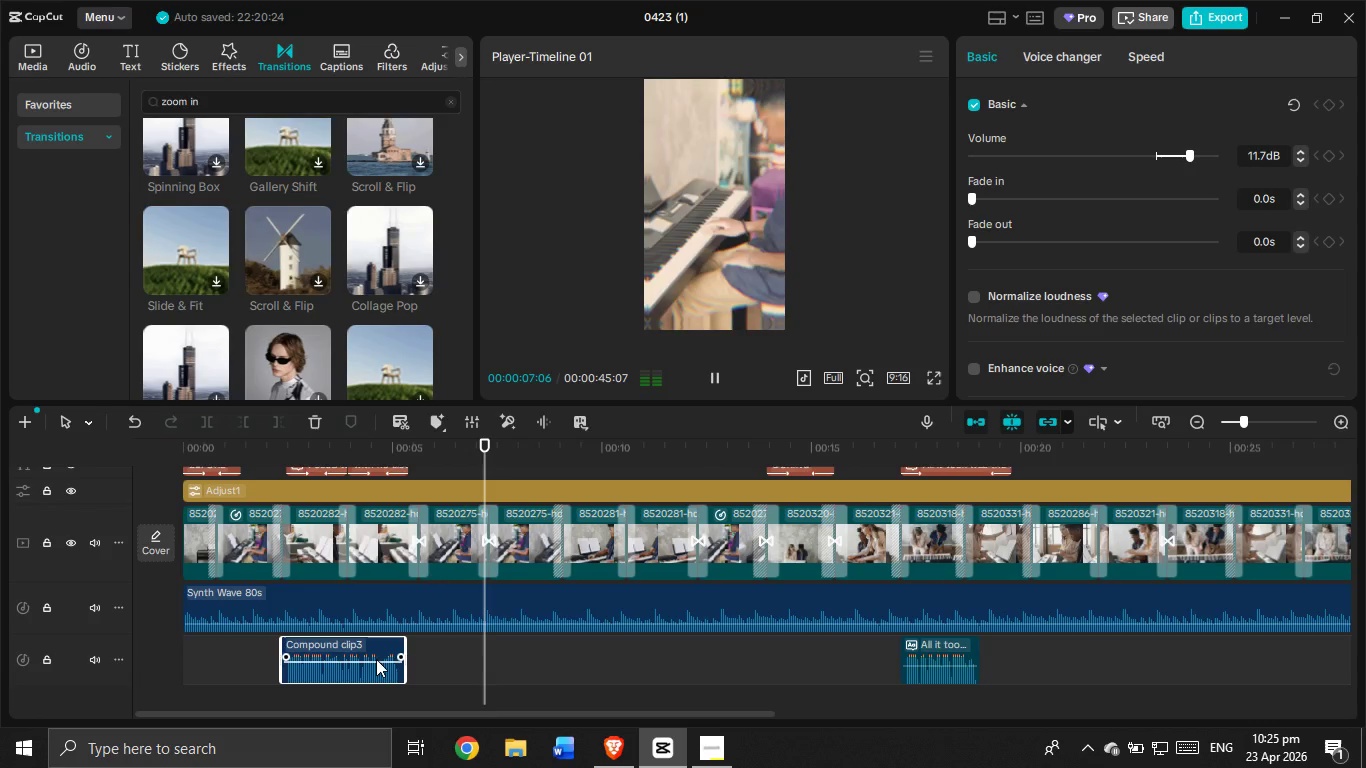 
scroll: coordinate [316, 229], scroll_direction: down, amount: 9.0
 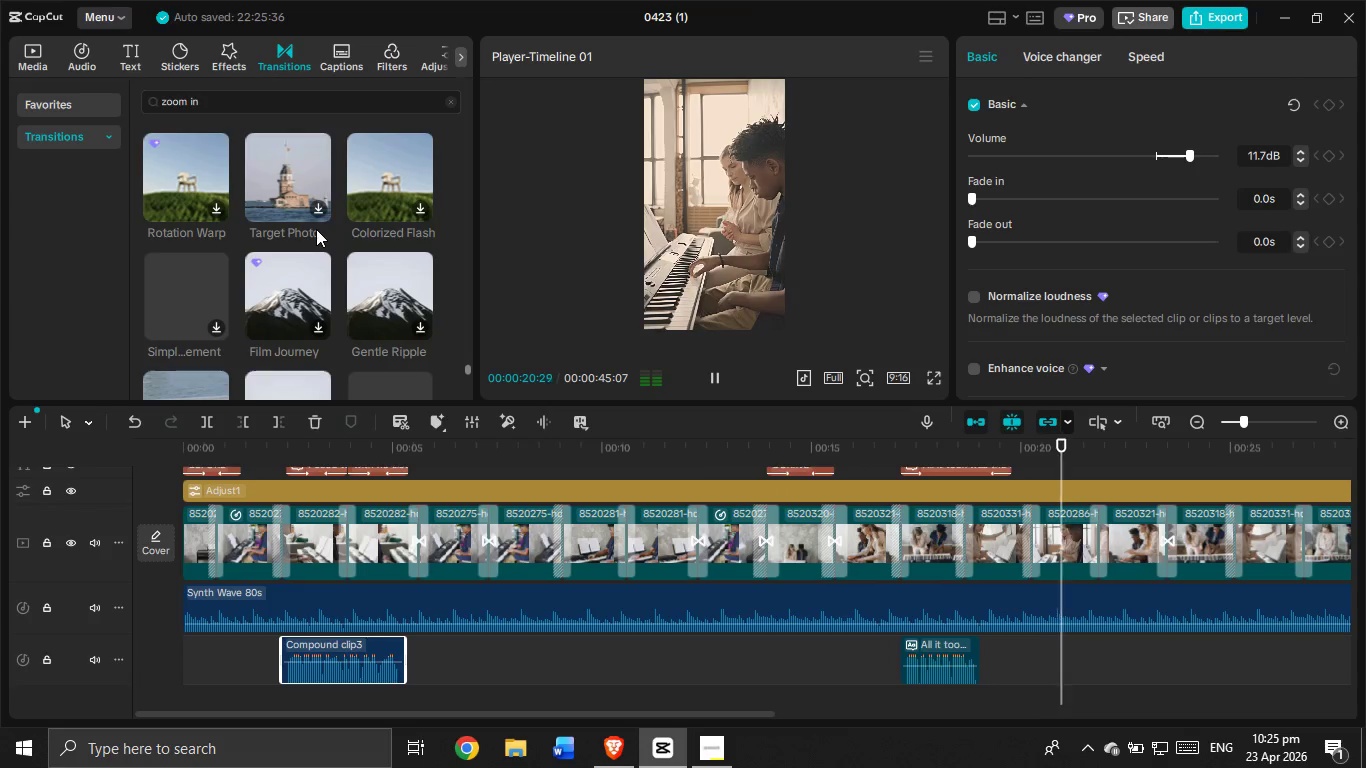 
scroll: coordinate [316, 229], scroll_direction: down, amount: 18.0
 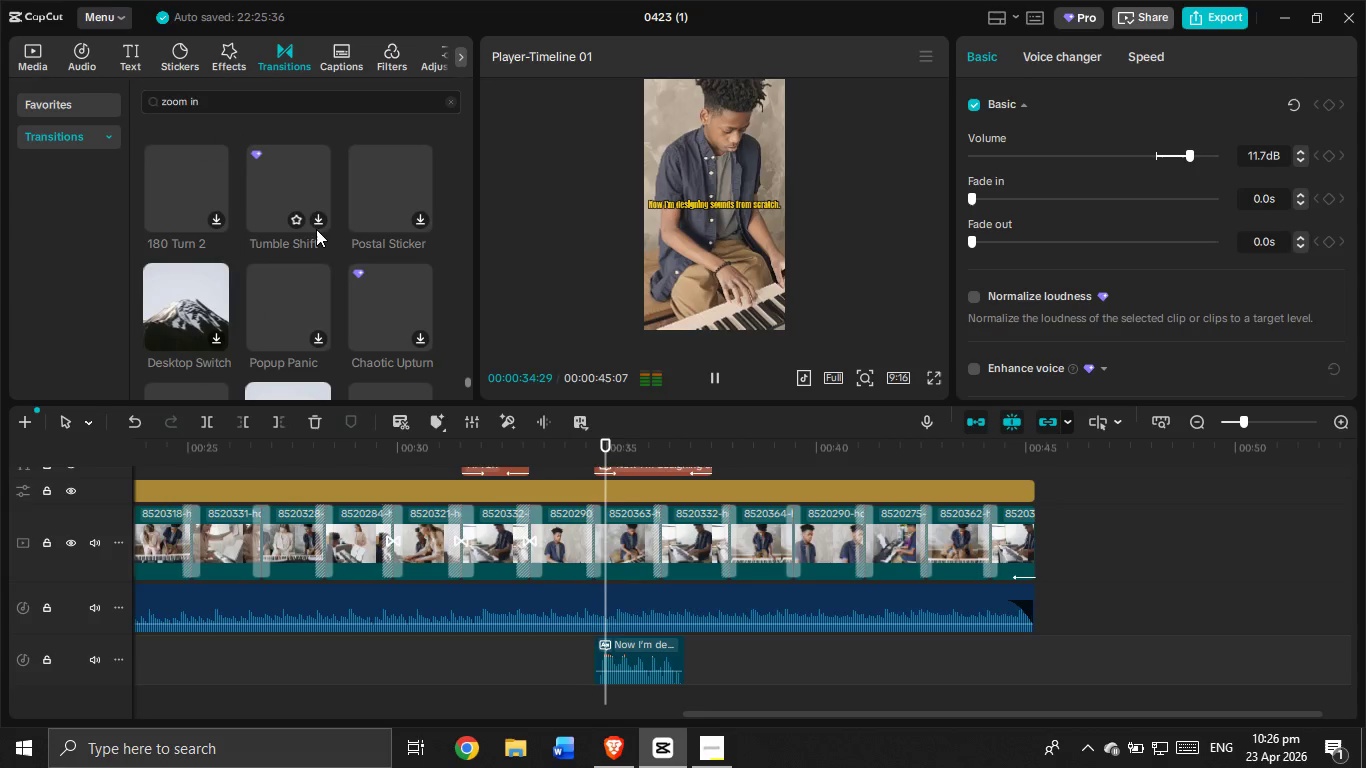 
scroll: coordinate [316, 229], scroll_direction: none, amount: 0.0
 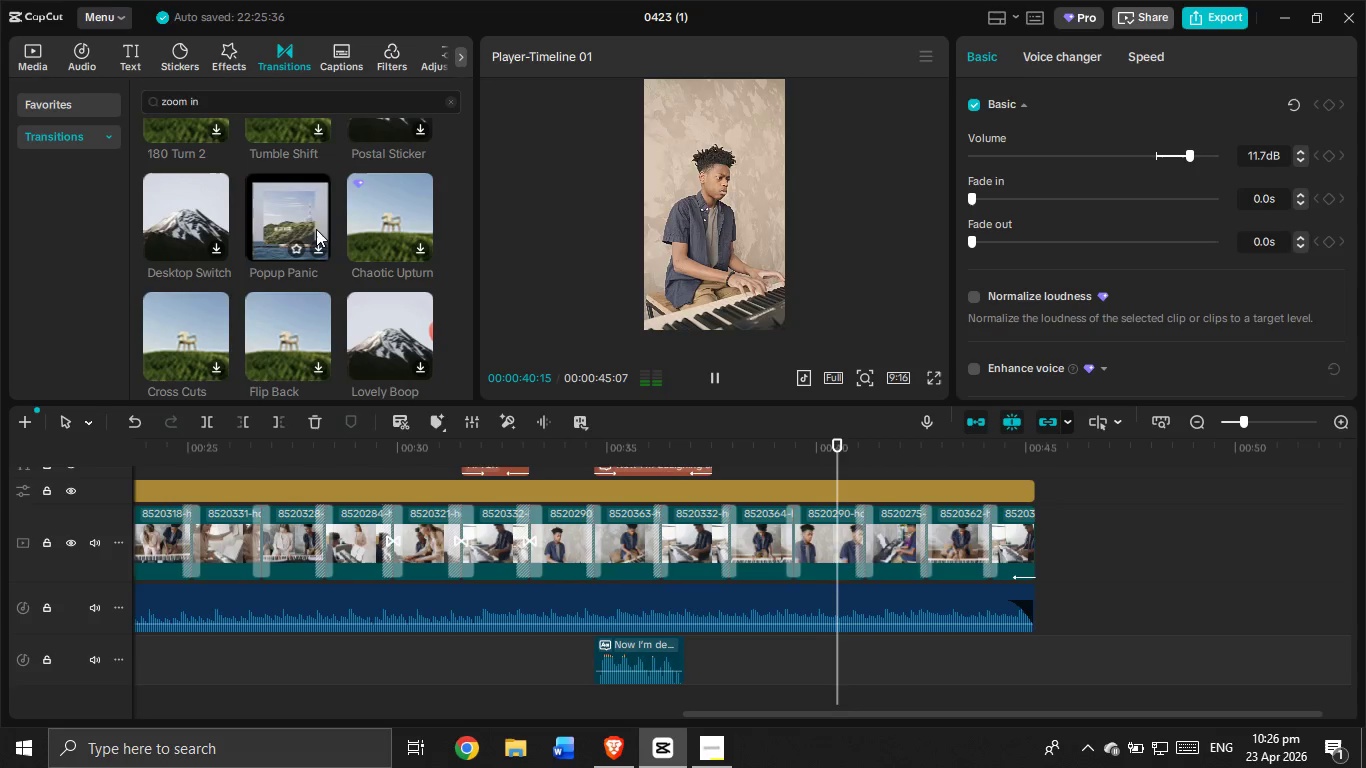 
wait(5.47)
 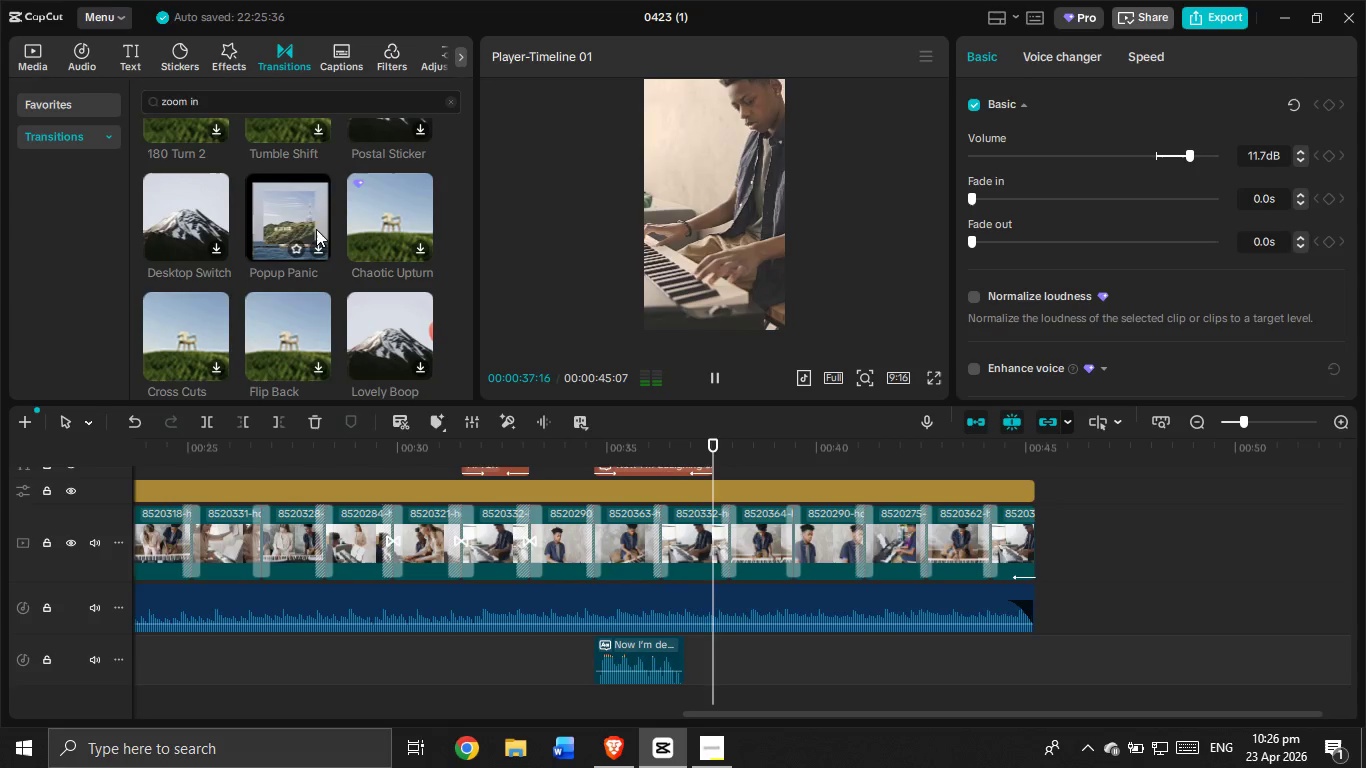 
scroll: coordinate [316, 229], scroll_direction: down, amount: 8.0
 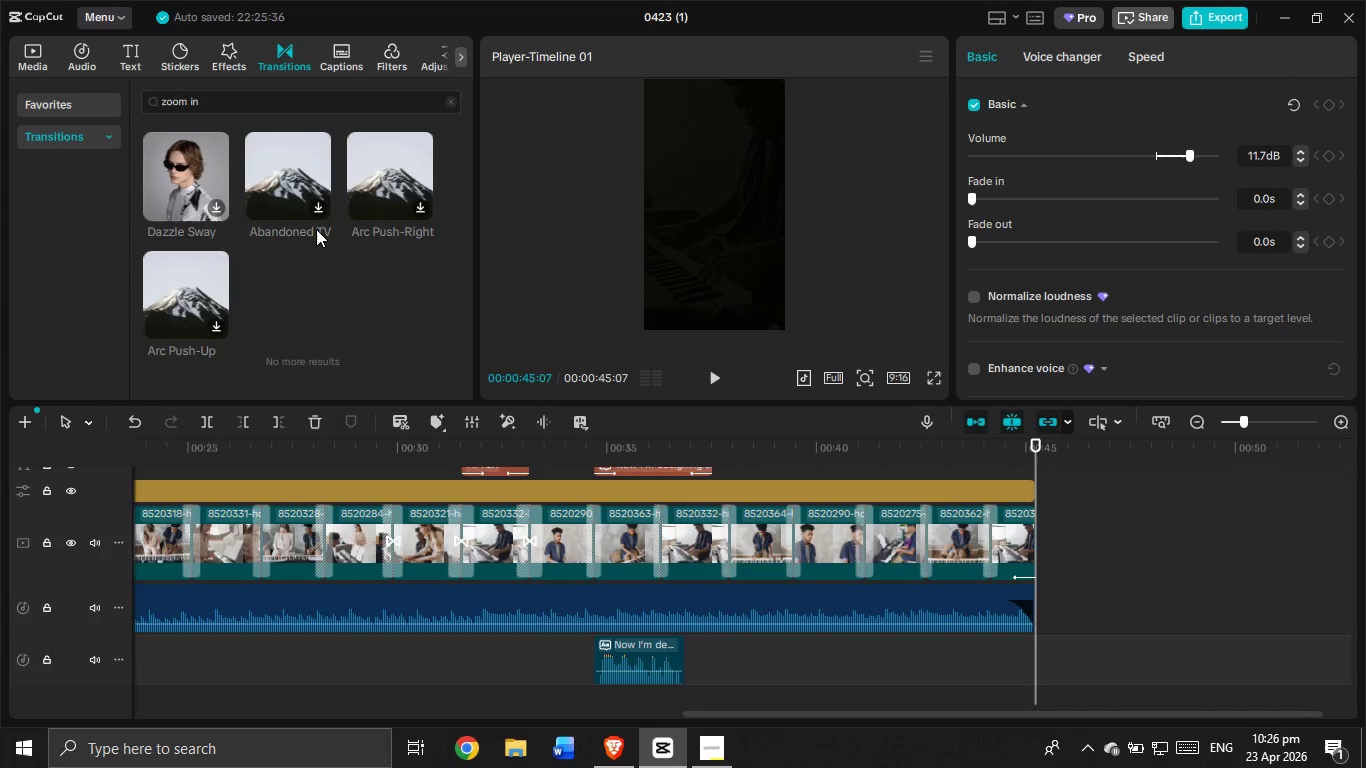 
wait(11.82)
 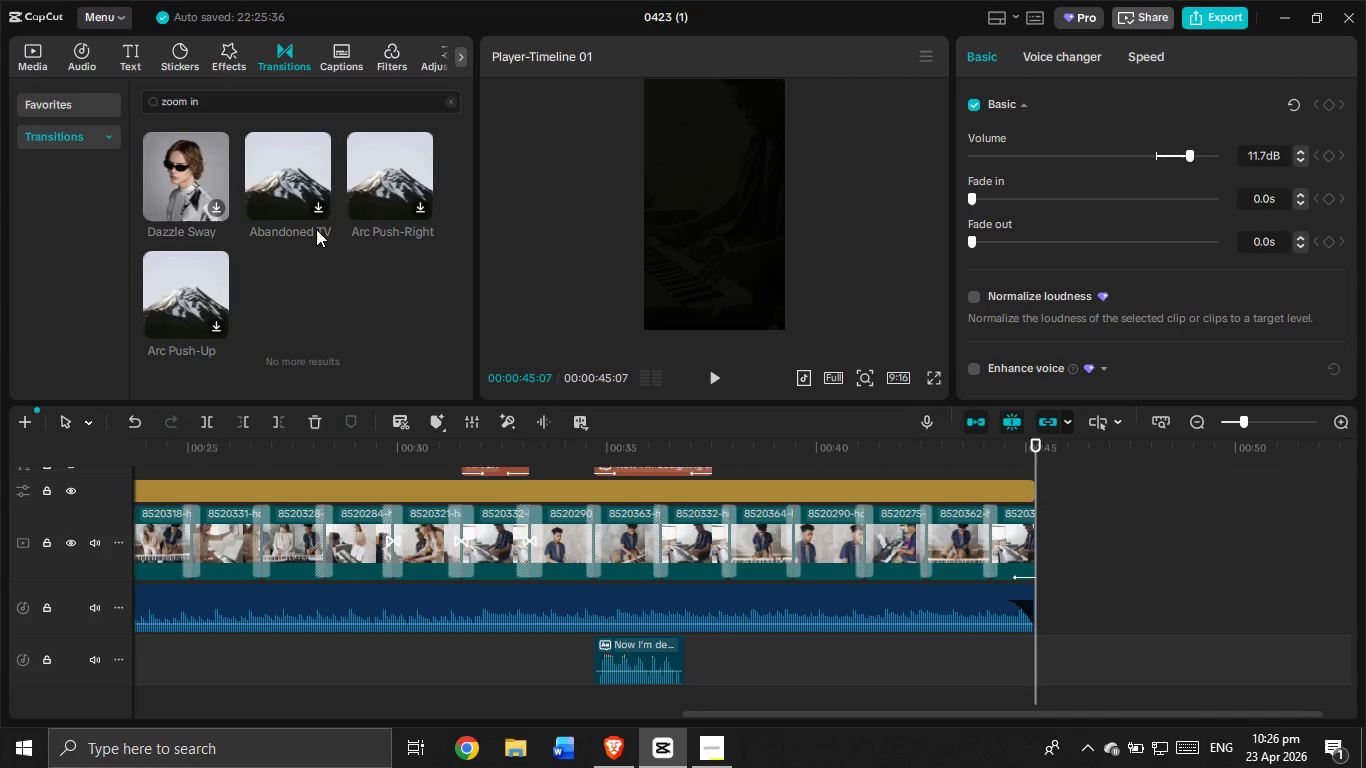 
scroll: coordinate [253, 227], scroll_direction: down, amount: 6.0
 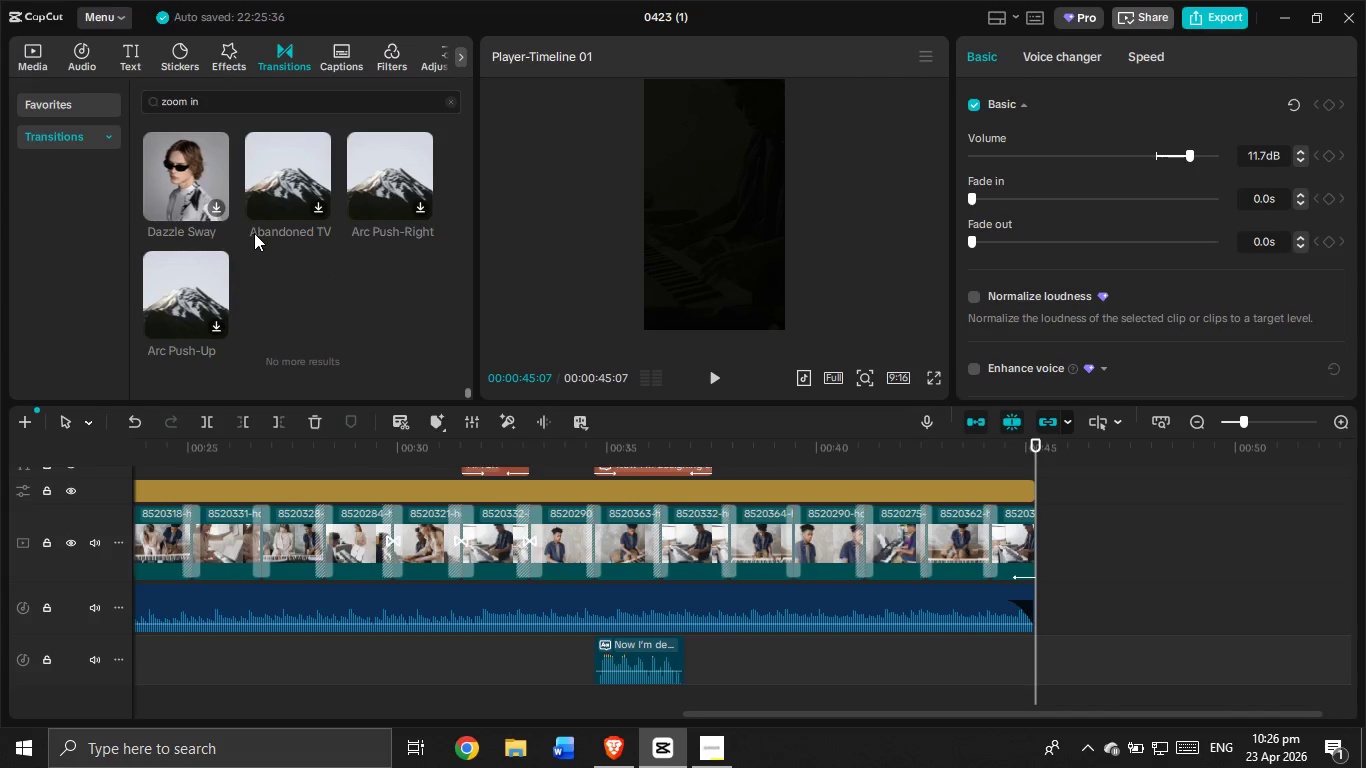 
scroll: coordinate [364, 139], scroll_direction: up, amount: 16.0
 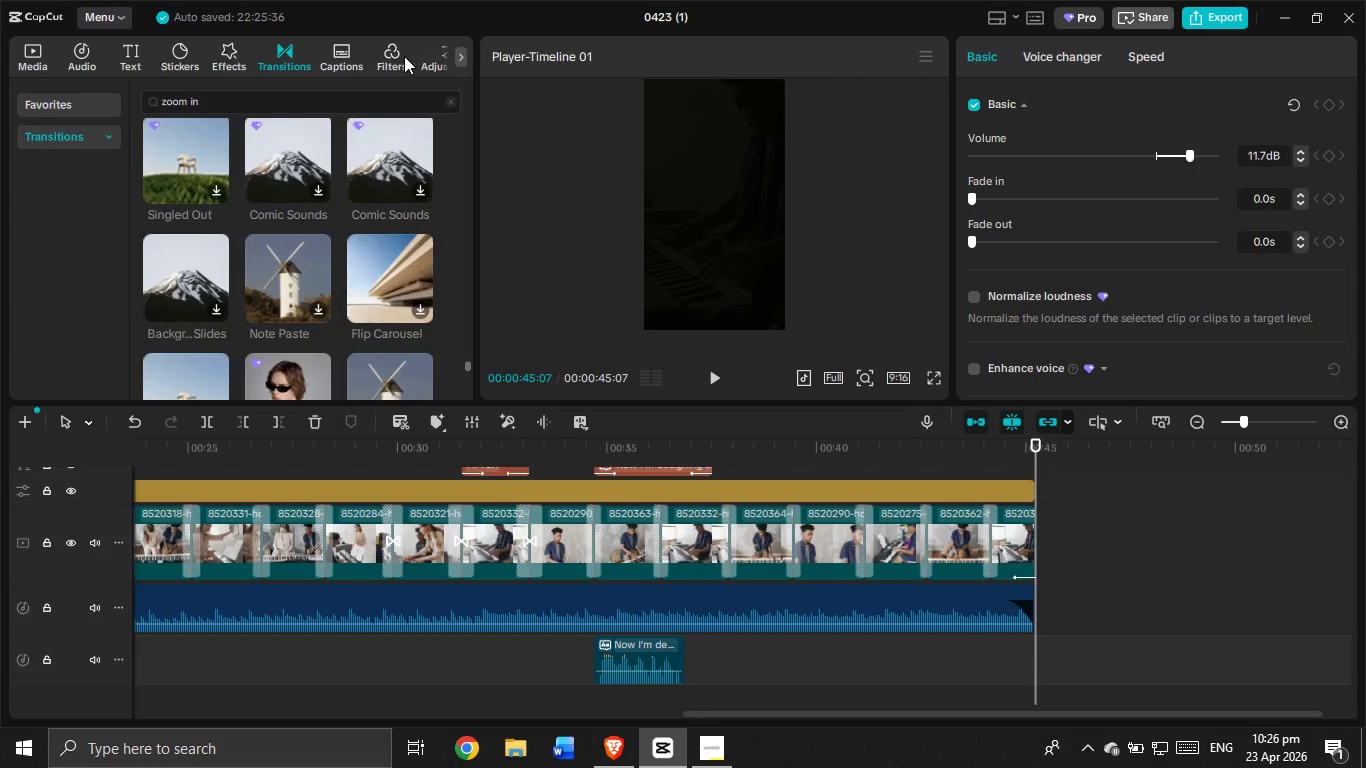 
left_click([401, 56])
 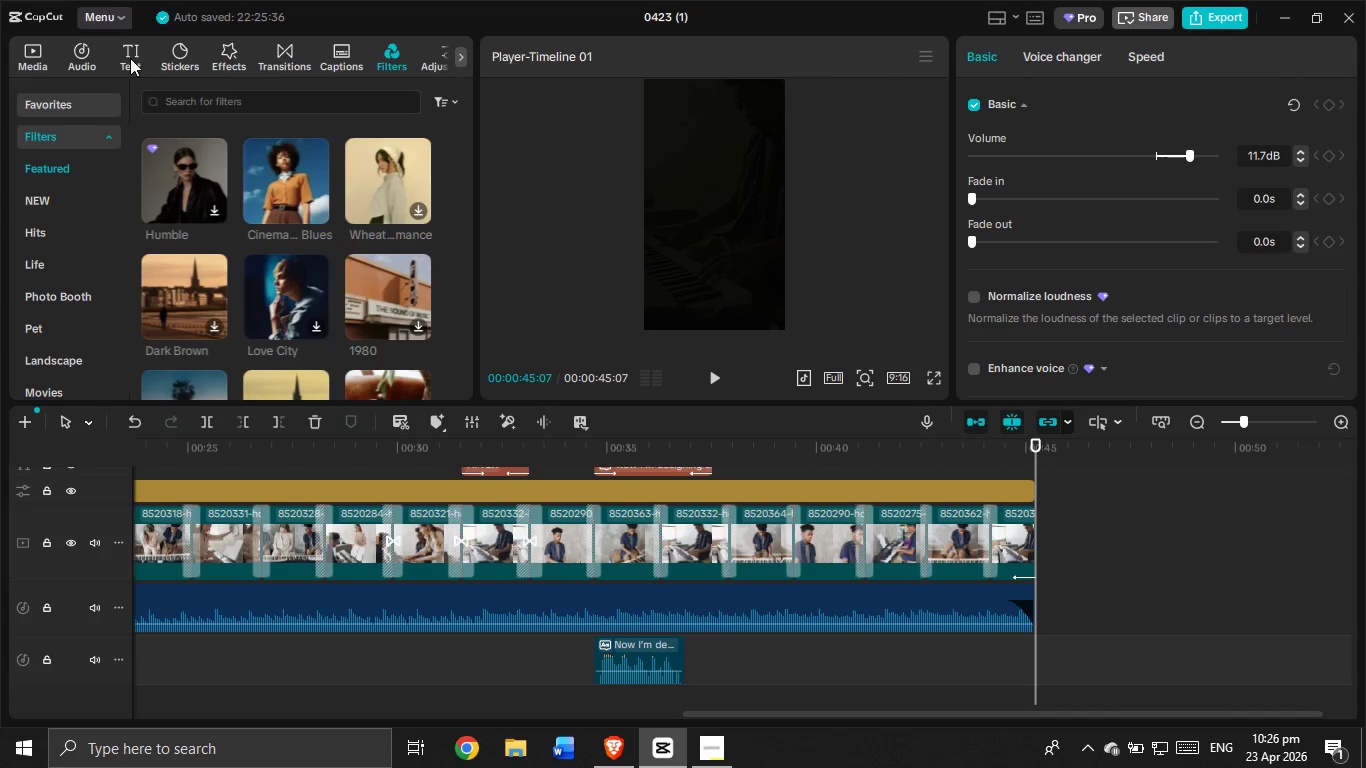 
scroll: coordinate [304, 172], scroll_direction: up, amount: 6.0
 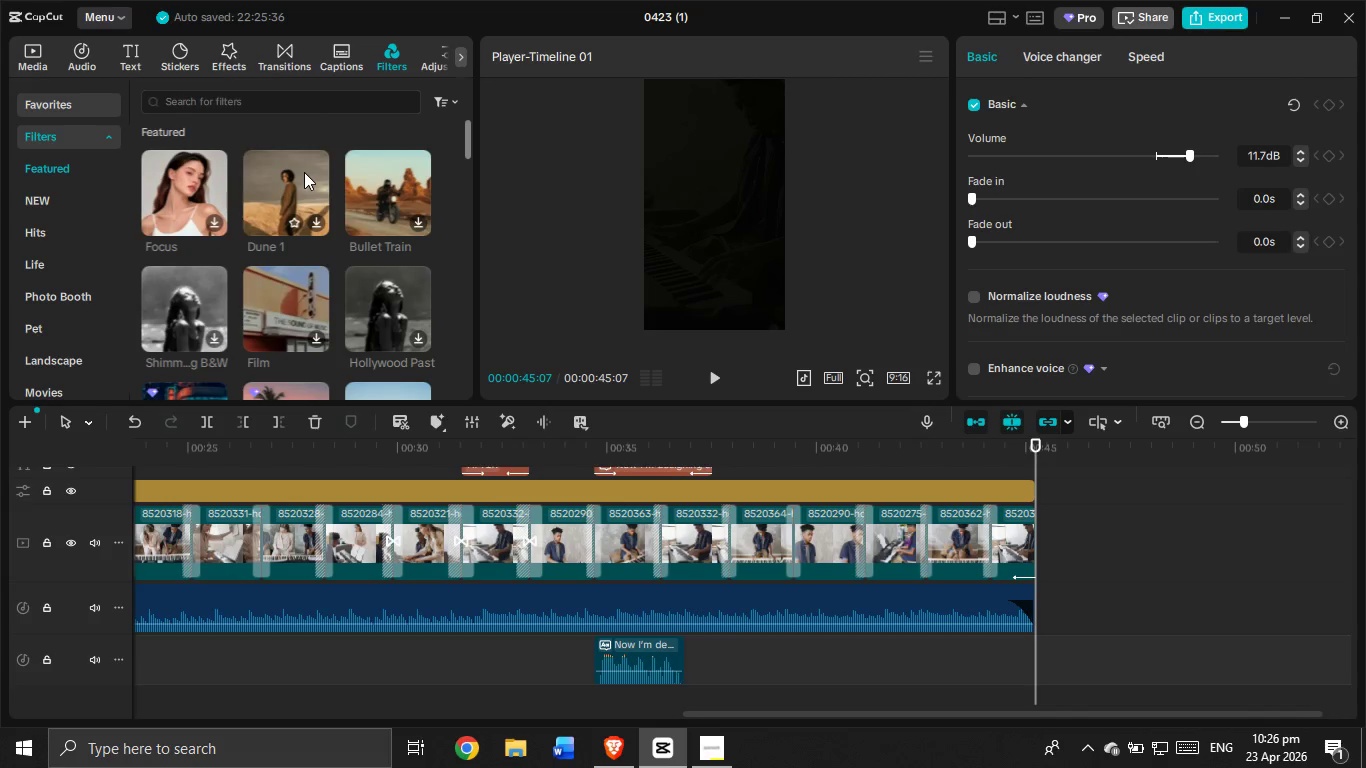 
scroll: coordinate [285, 252], scroll_direction: down, amount: 4.0
 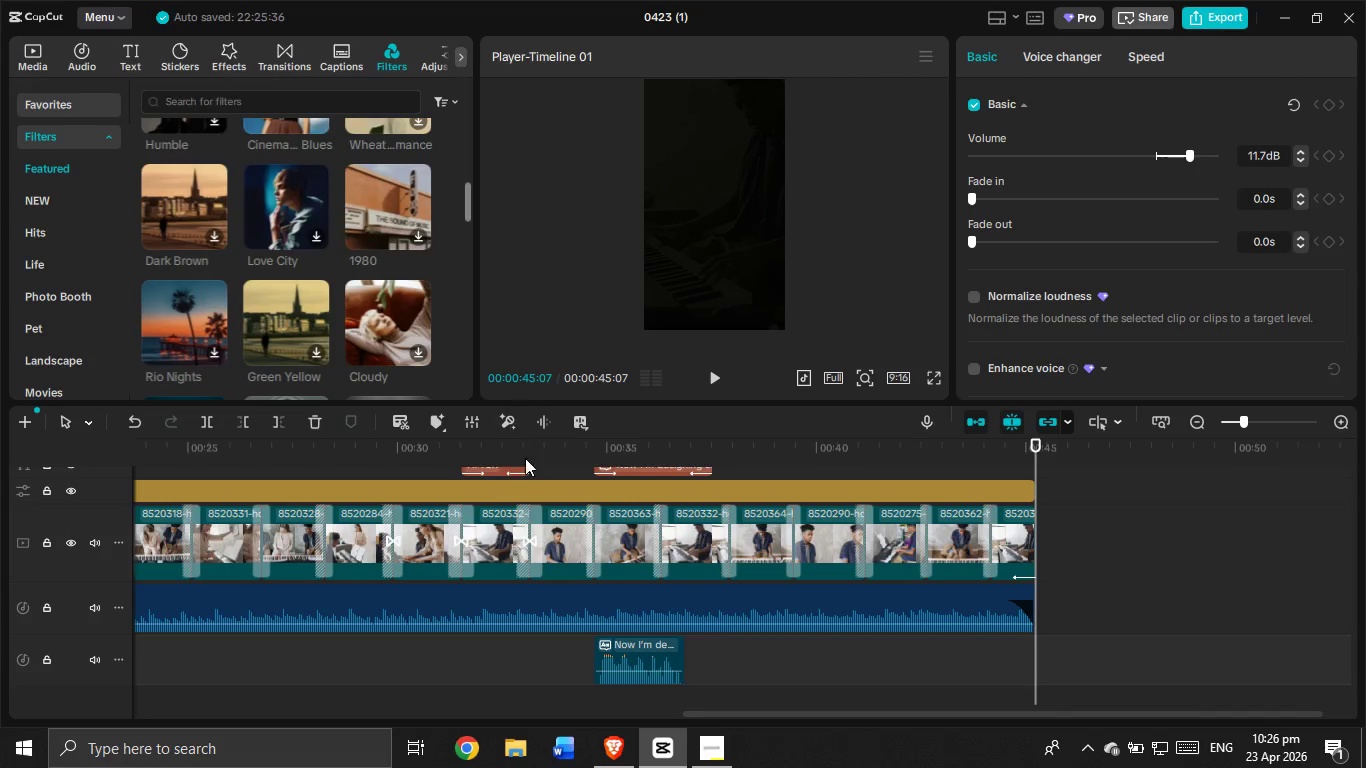 
mouse_move([1111, 760])
 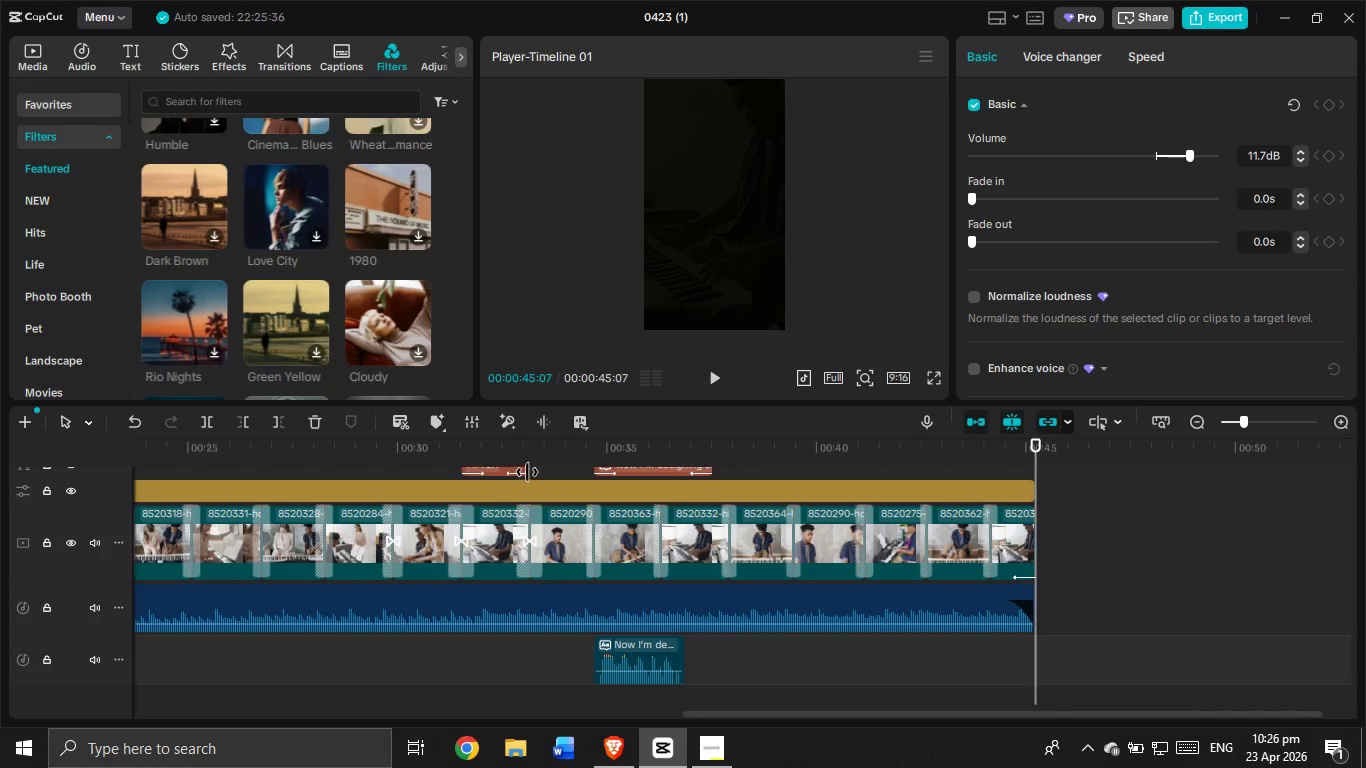 
scroll: coordinate [358, 312], scroll_direction: down, amount: 3.0
 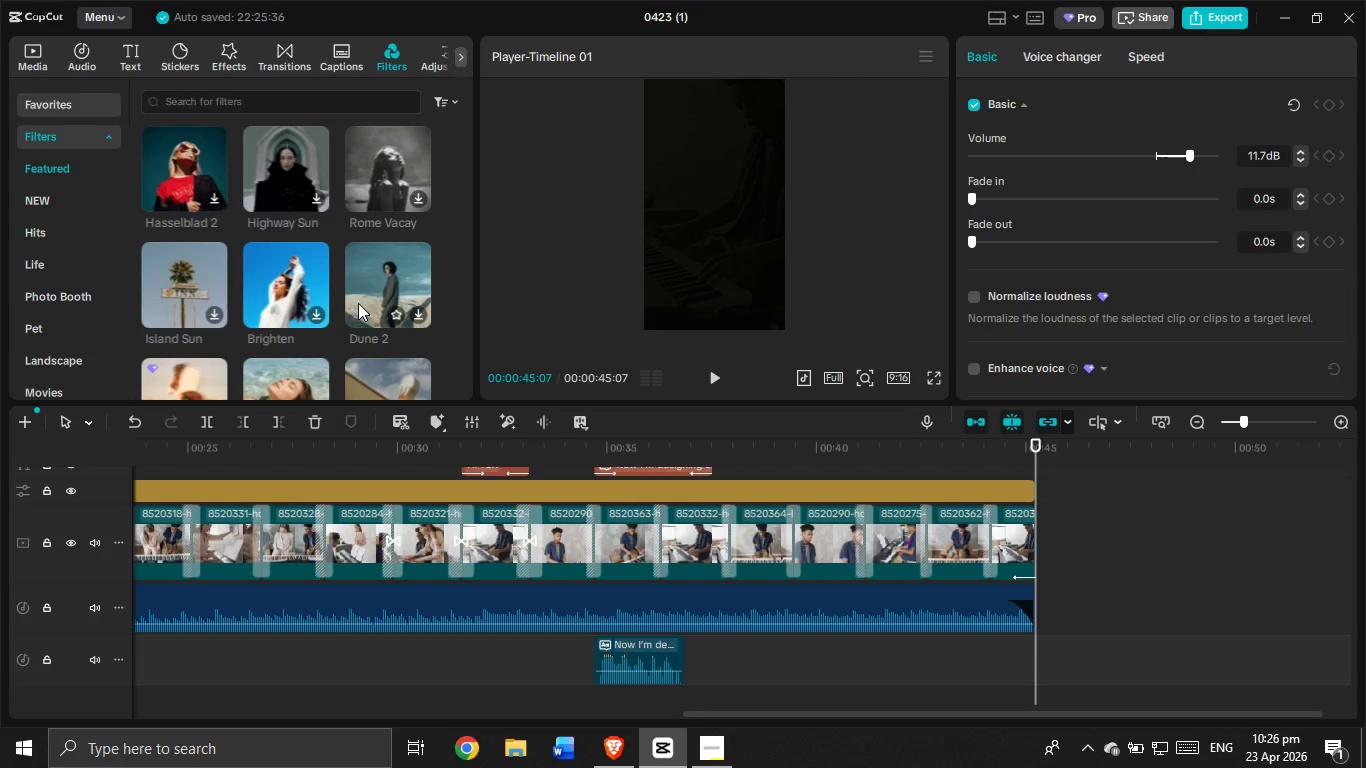 
wait(9.1)
 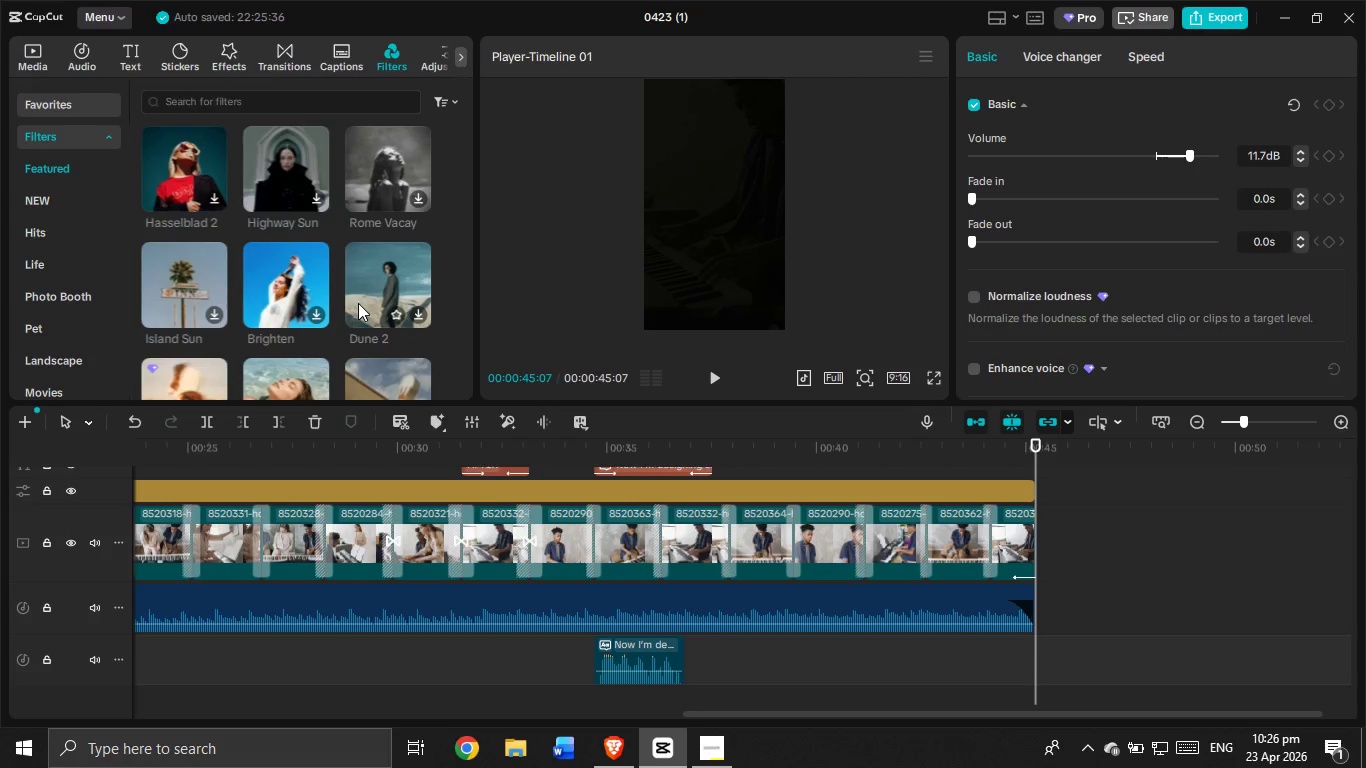 
scroll: coordinate [262, 316], scroll_direction: up, amount: 2.0
 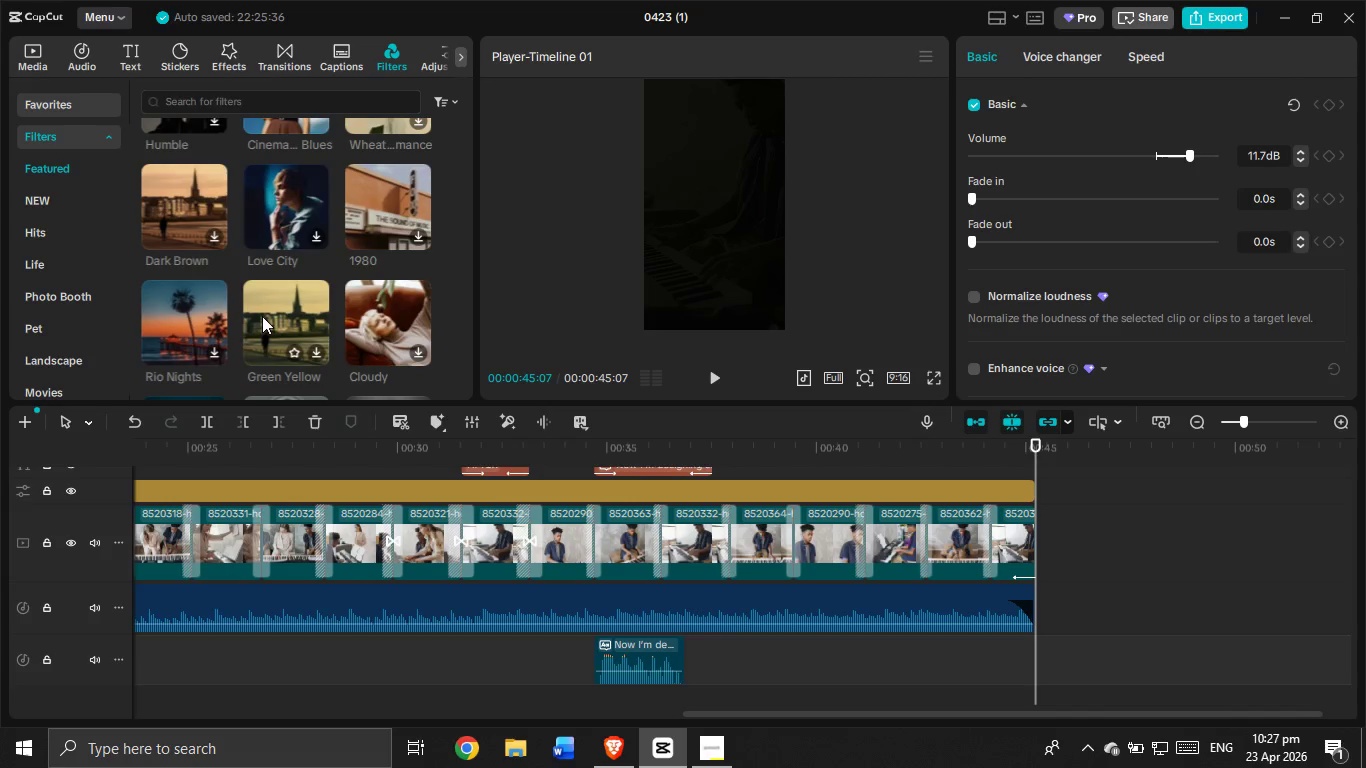 
wait(8.01)
 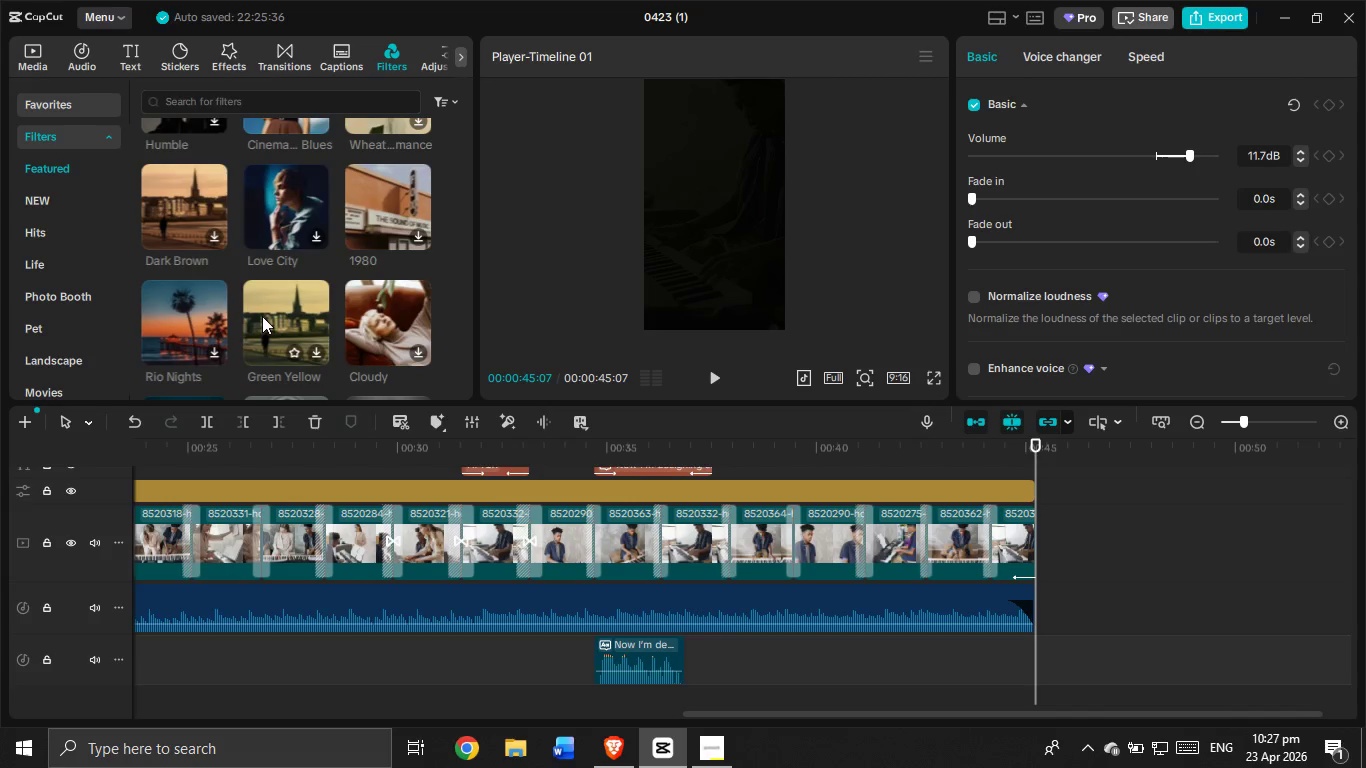 
scroll: coordinate [262, 316], scroll_direction: up, amount: 1.0
 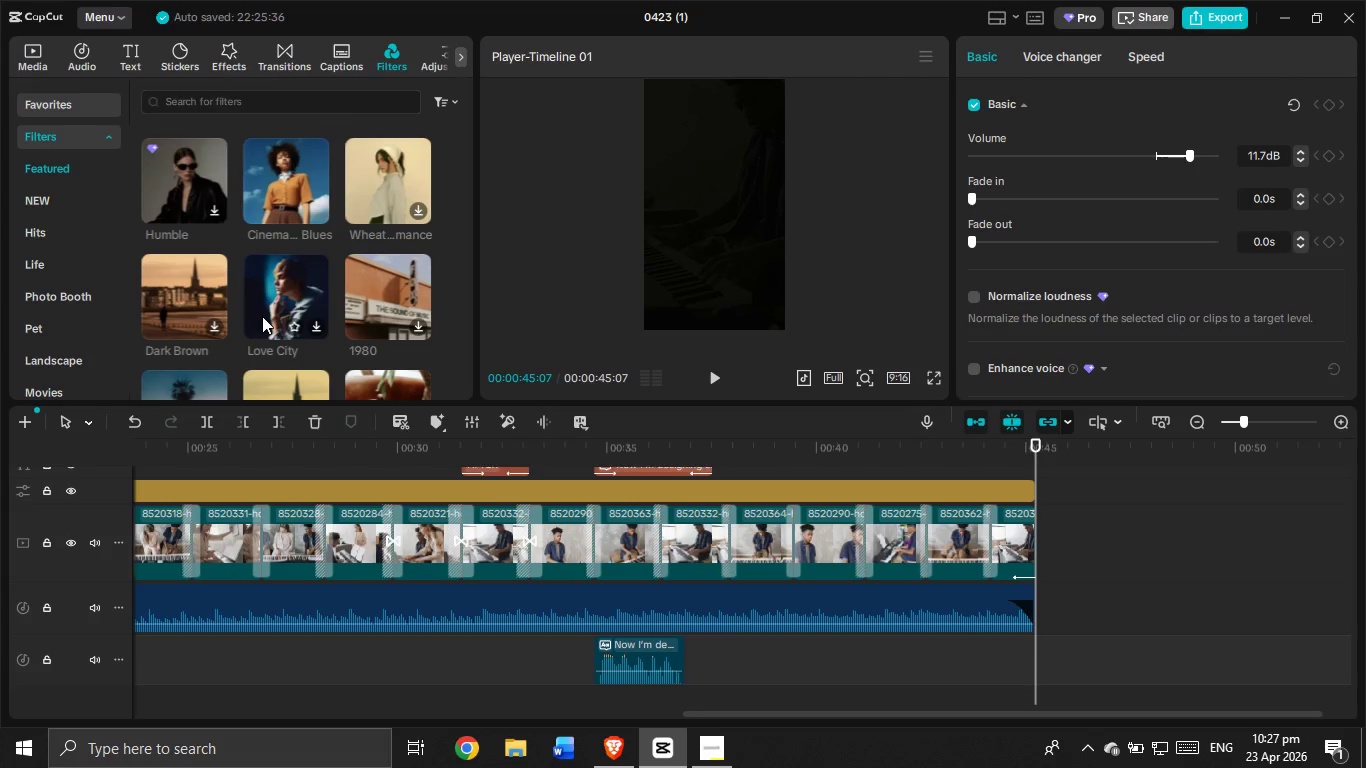 
wait(5.43)
 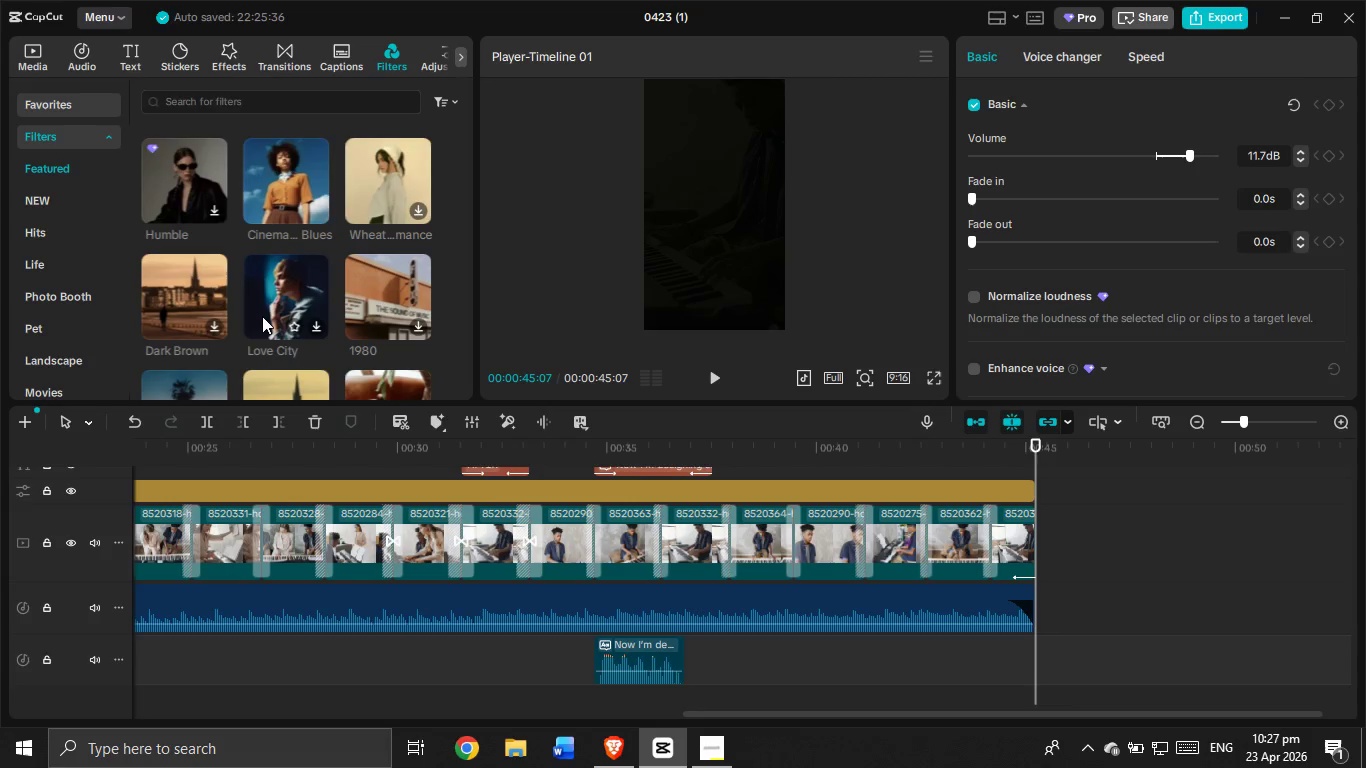 
scroll: coordinate [262, 316], scroll_direction: up, amount: 3.0
 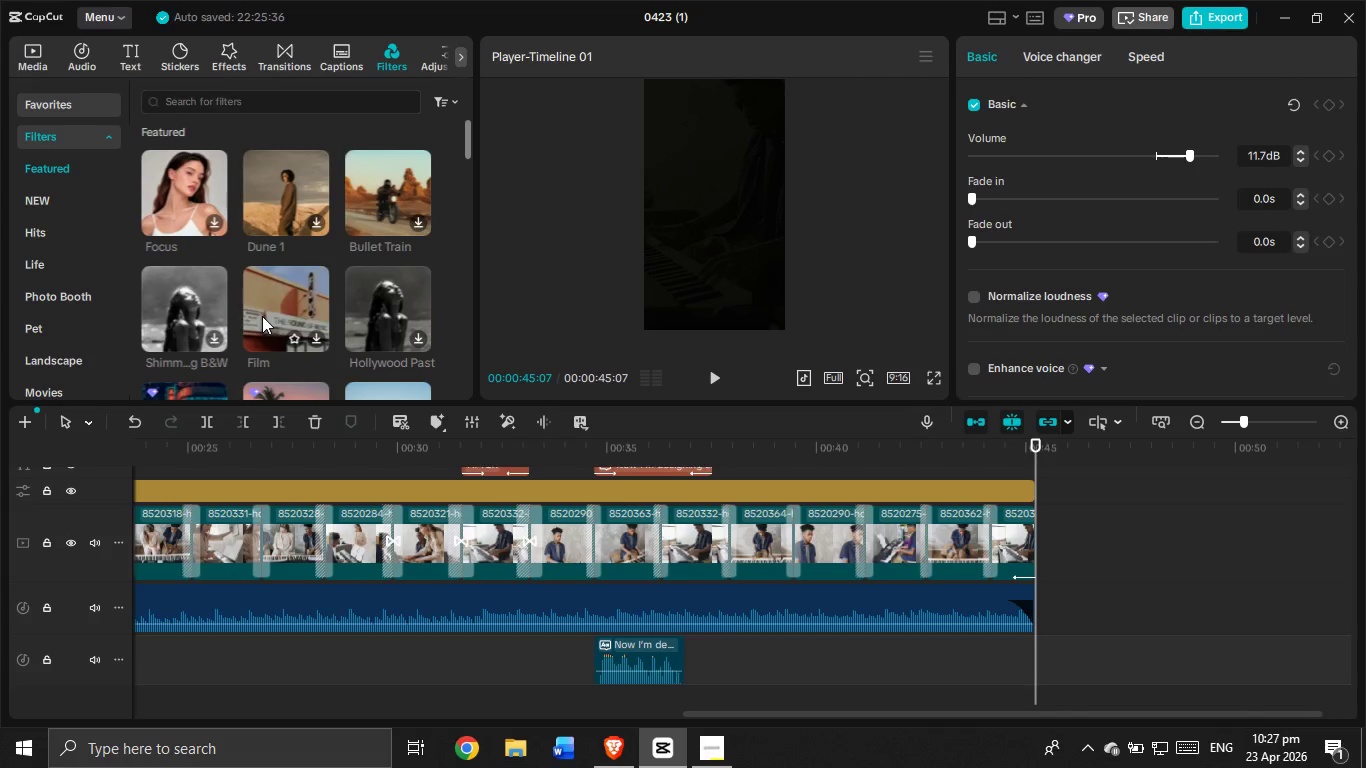 
scroll: coordinate [262, 316], scroll_direction: down, amount: 6.0
 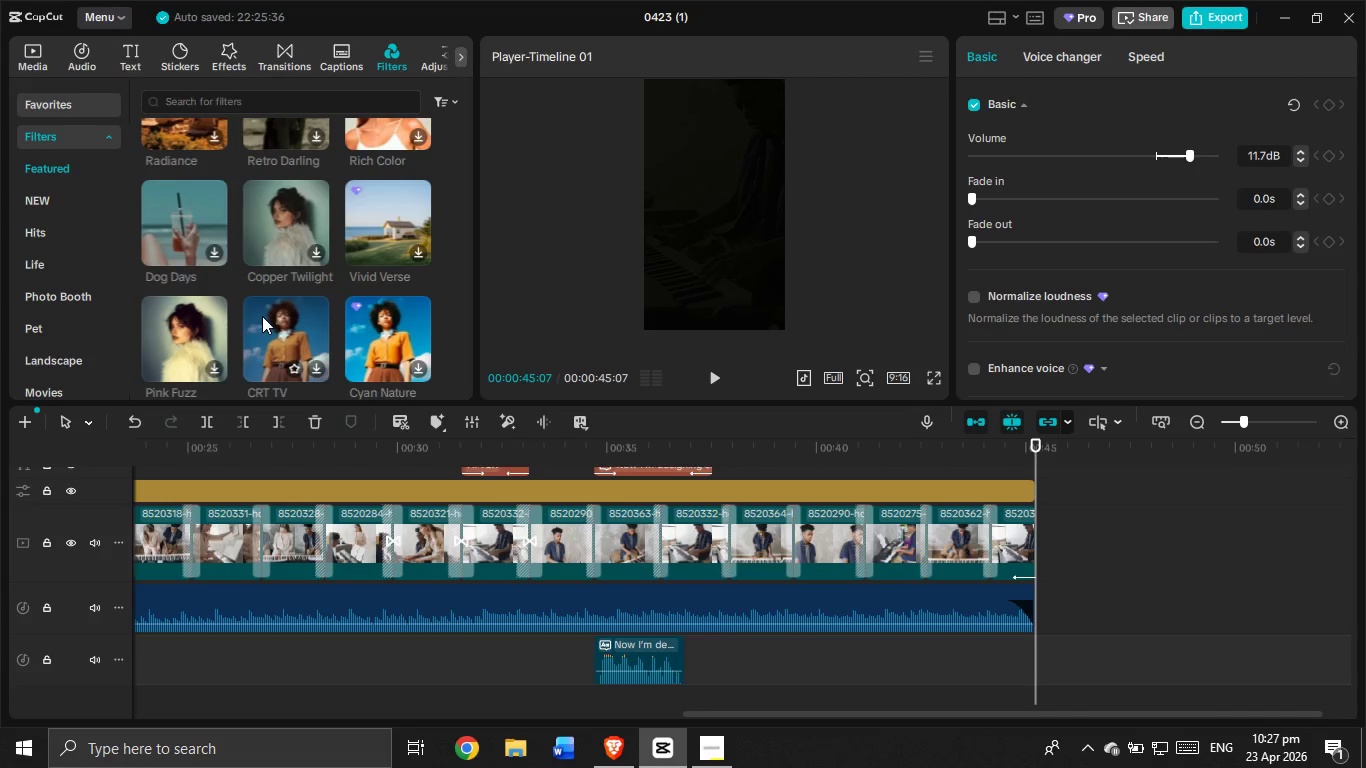 
wait(5.09)
 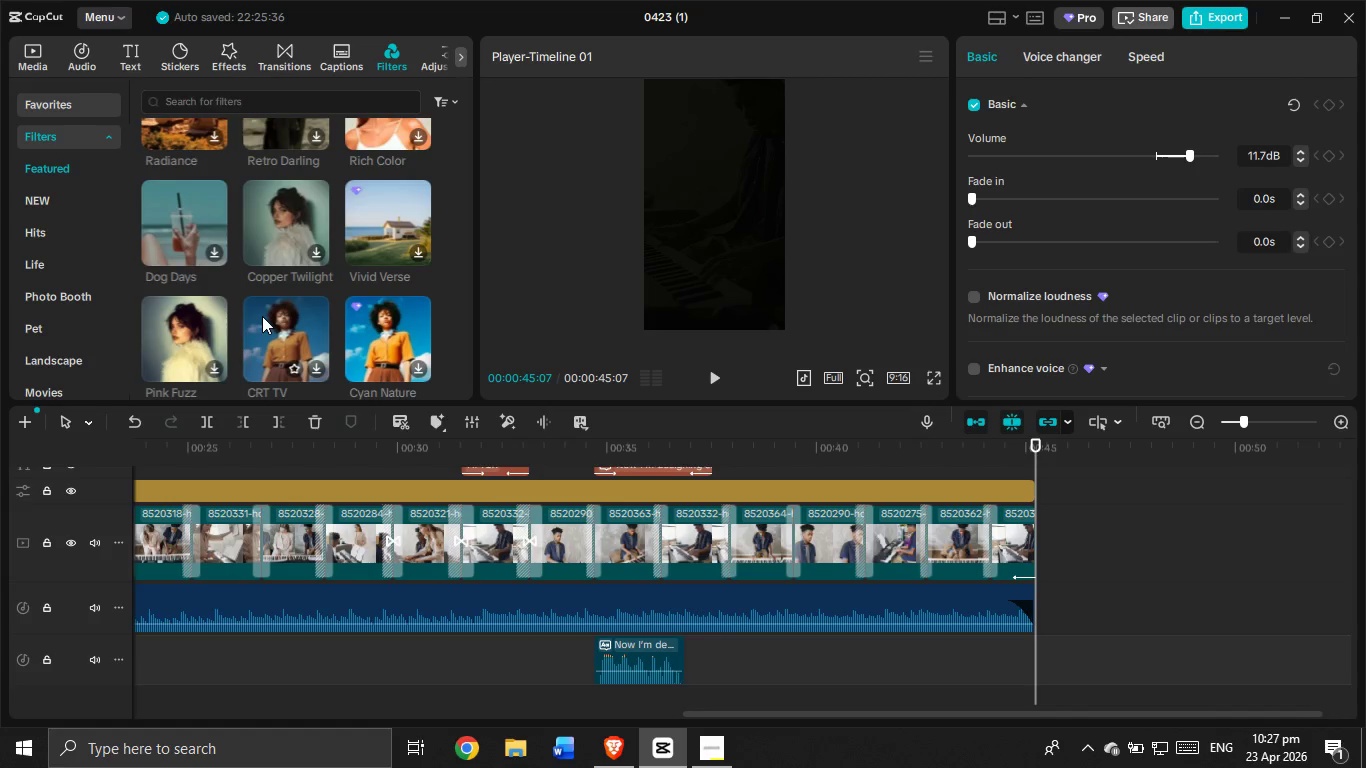 
scroll: coordinate [277, 325], scroll_direction: down, amount: 17.0
 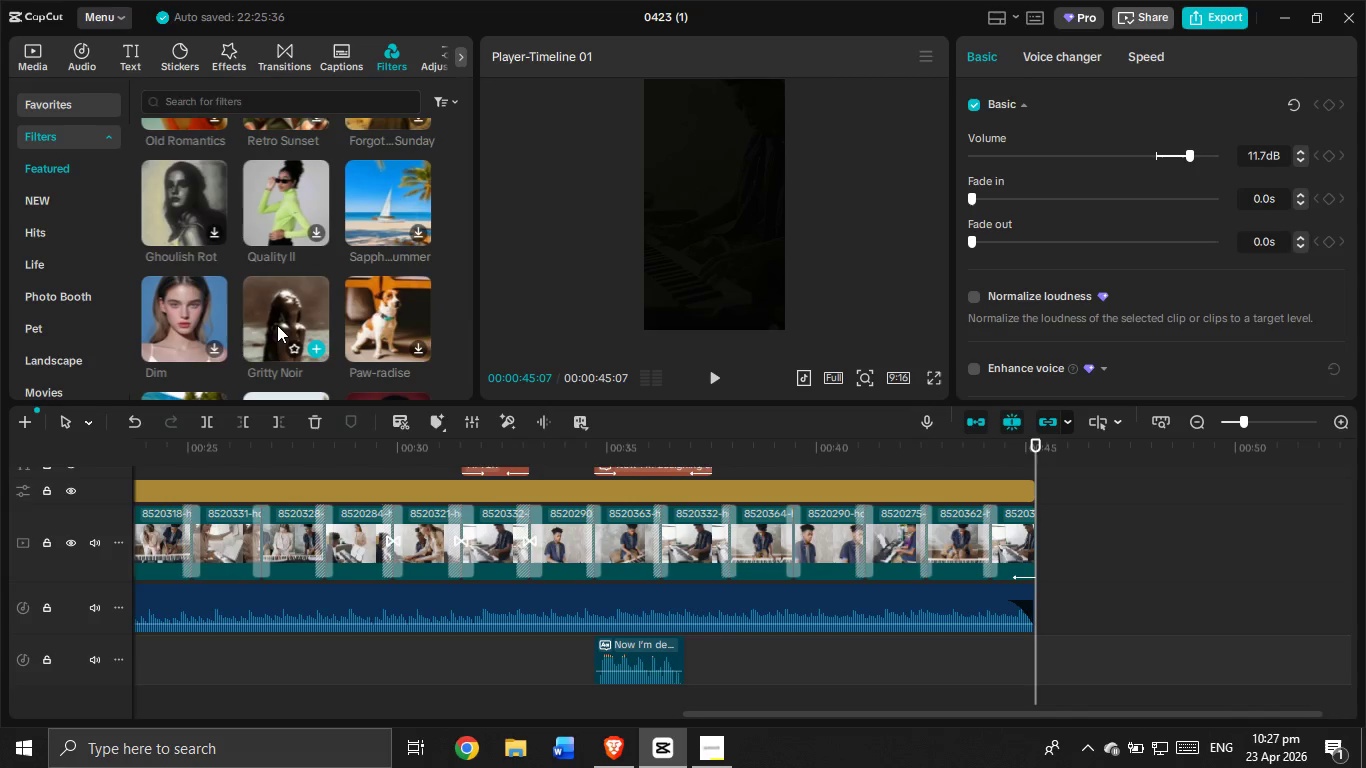 
scroll: coordinate [284, 341], scroll_direction: up, amount: 17.0
 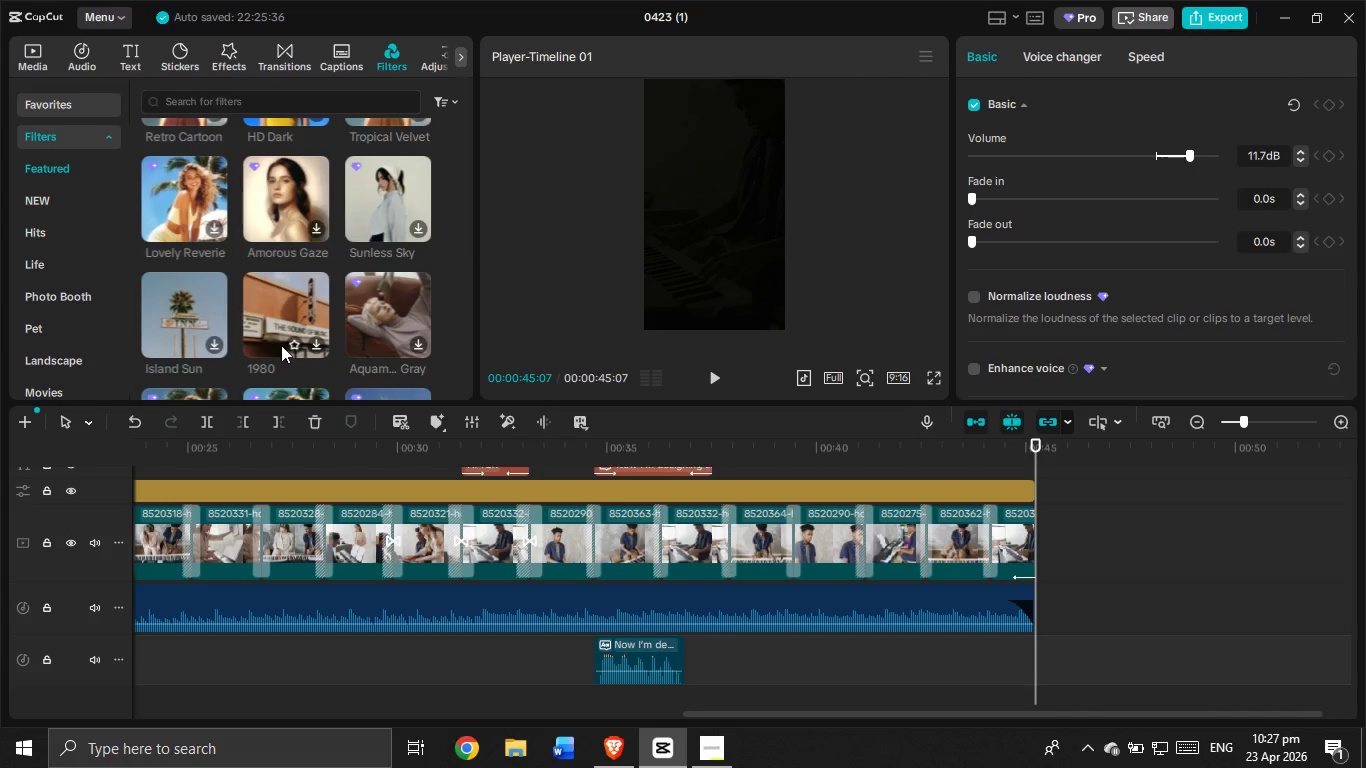 
scroll: coordinate [257, 314], scroll_direction: down, amount: 21.0
 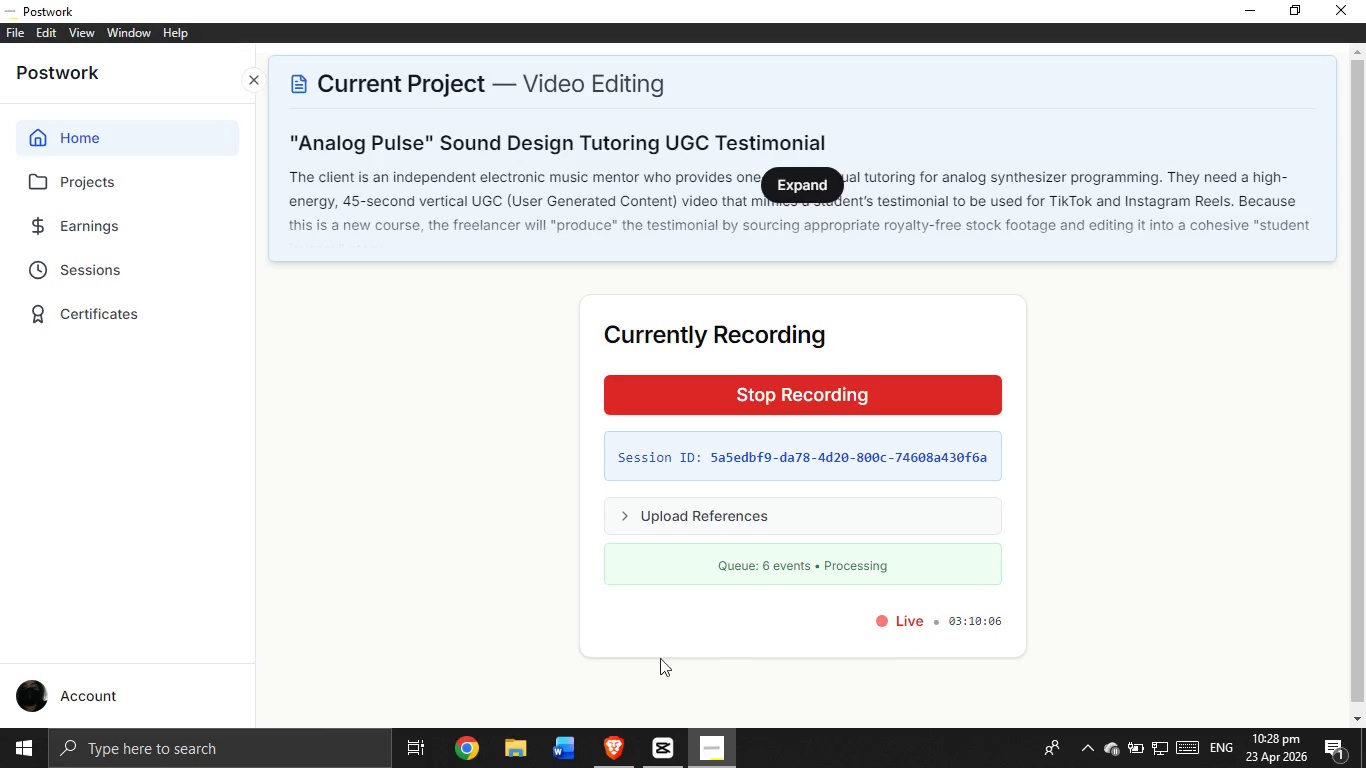 
wait(7.27)
 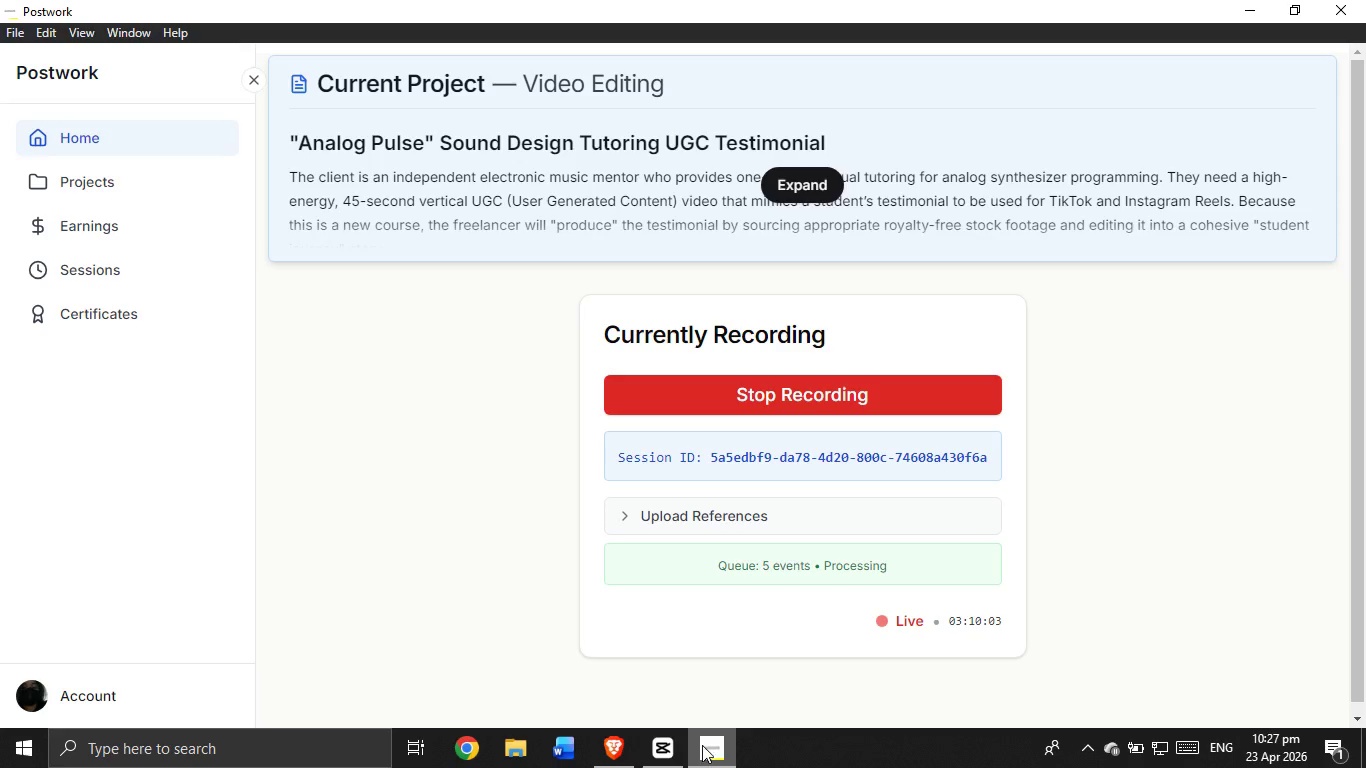 
scroll: coordinate [274, 290], scroll_direction: down, amount: 7.0
 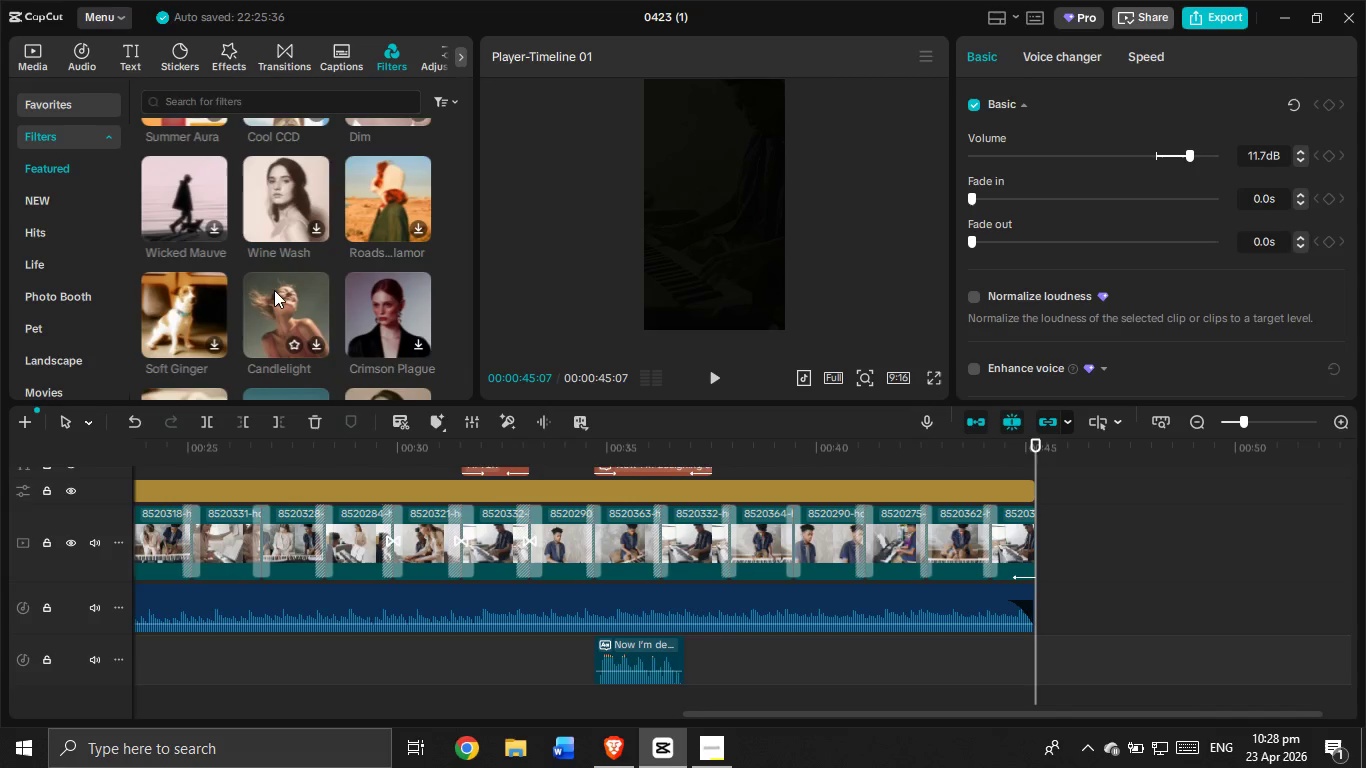 
scroll: coordinate [479, 563], scroll_direction: up, amount: 1.0
 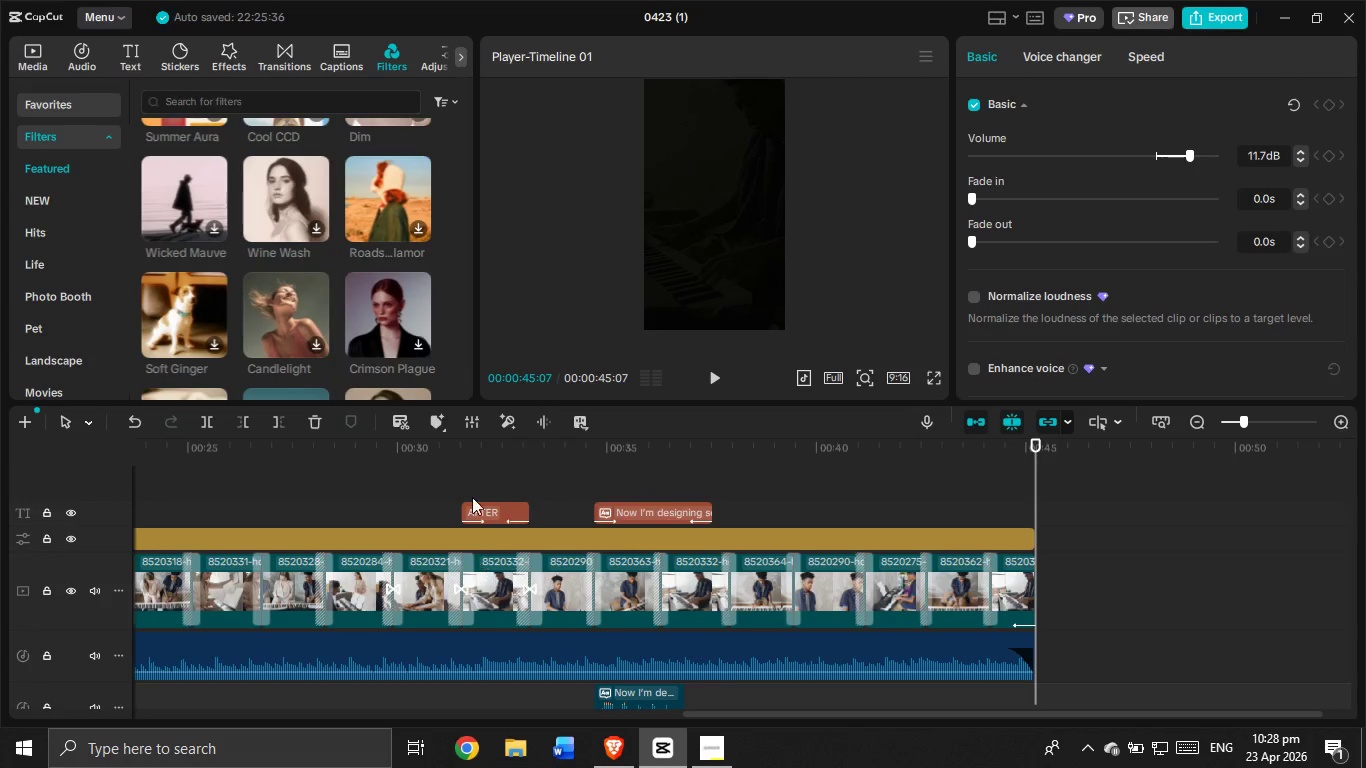 
left_click([471, 489])
 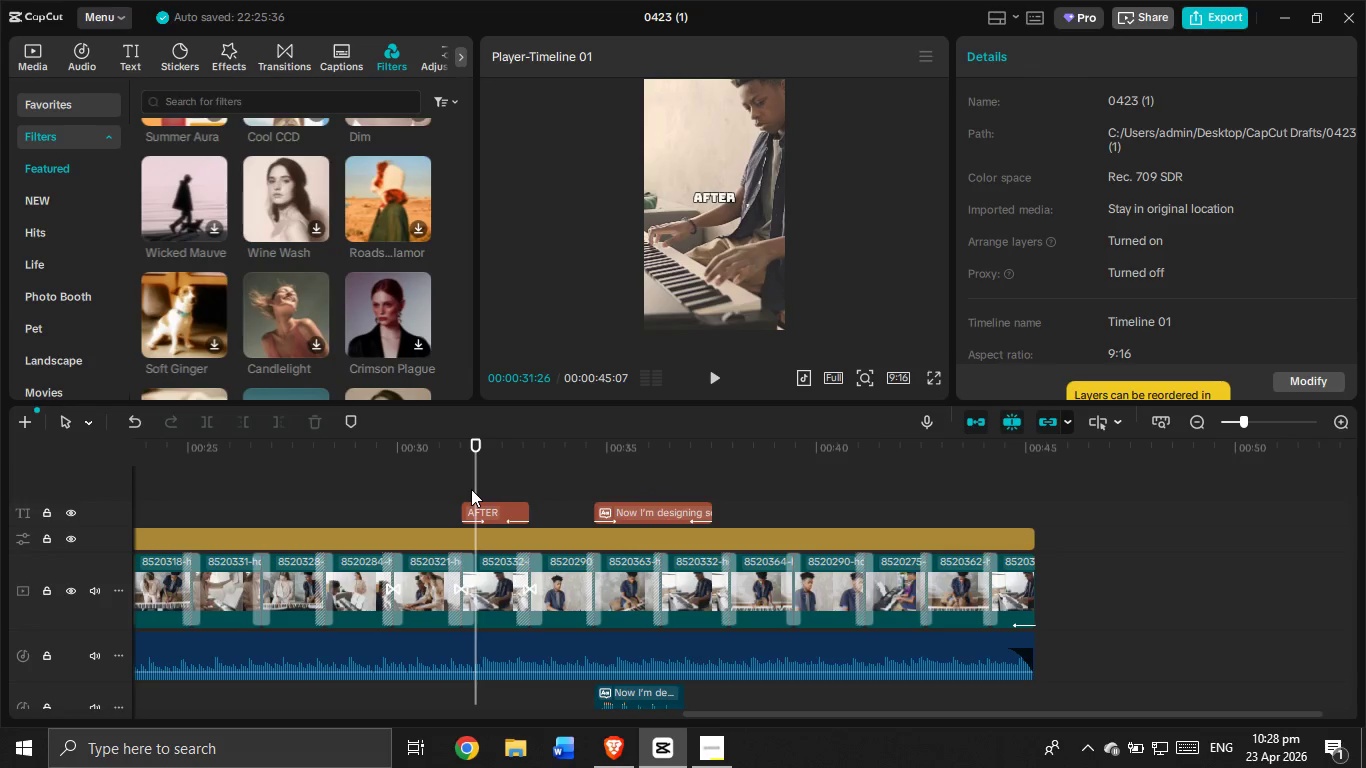 
left_click_drag(start_coordinate=[471, 489], to_coordinate=[66, 479])
 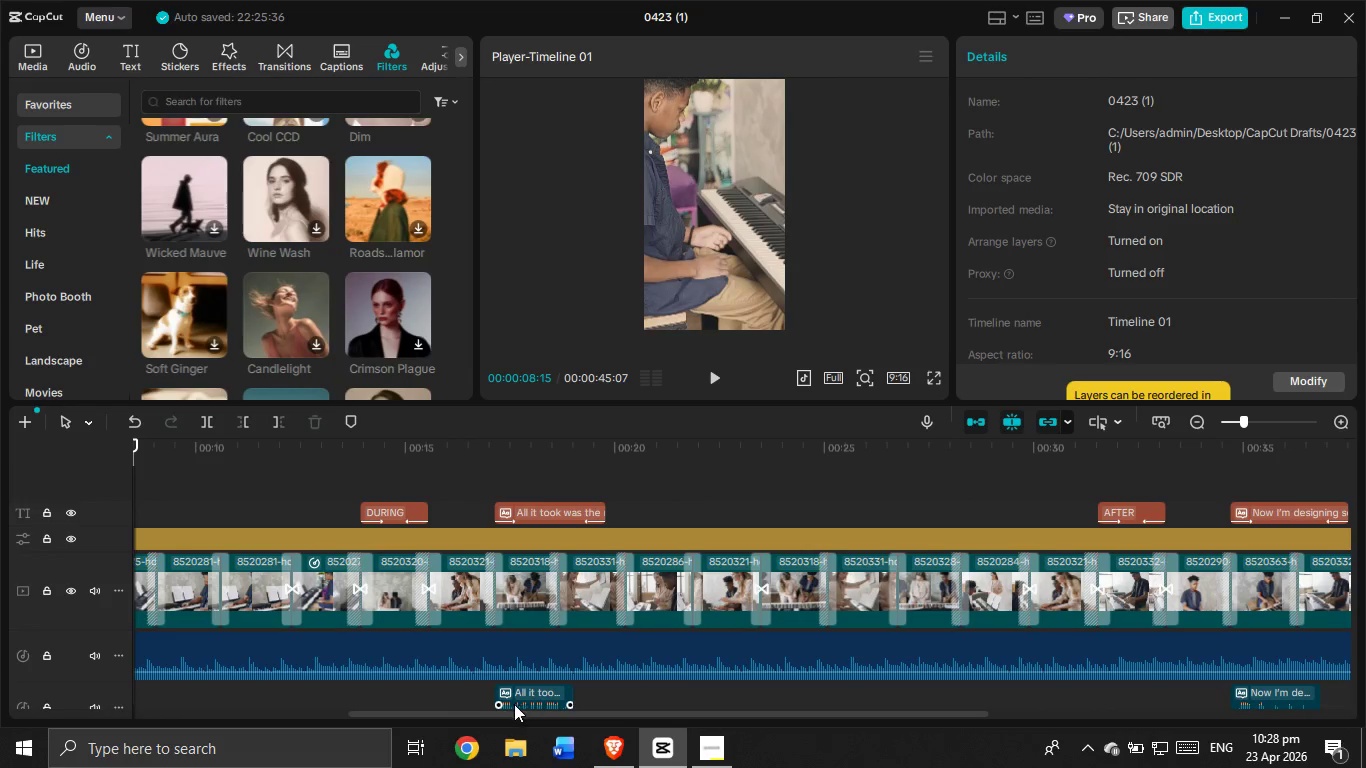 
left_click_drag(start_coordinate=[508, 712], to_coordinate=[259, 693])
 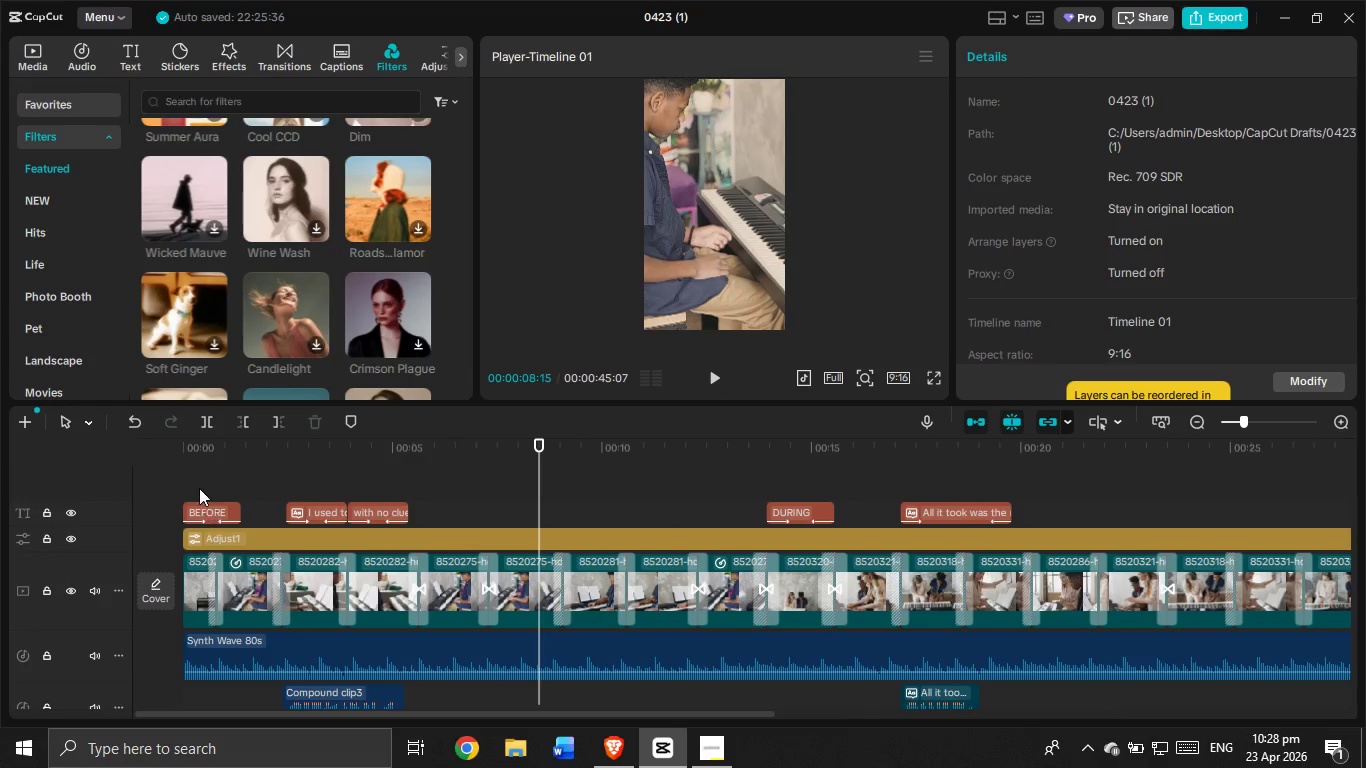 
left_click([199, 487])
 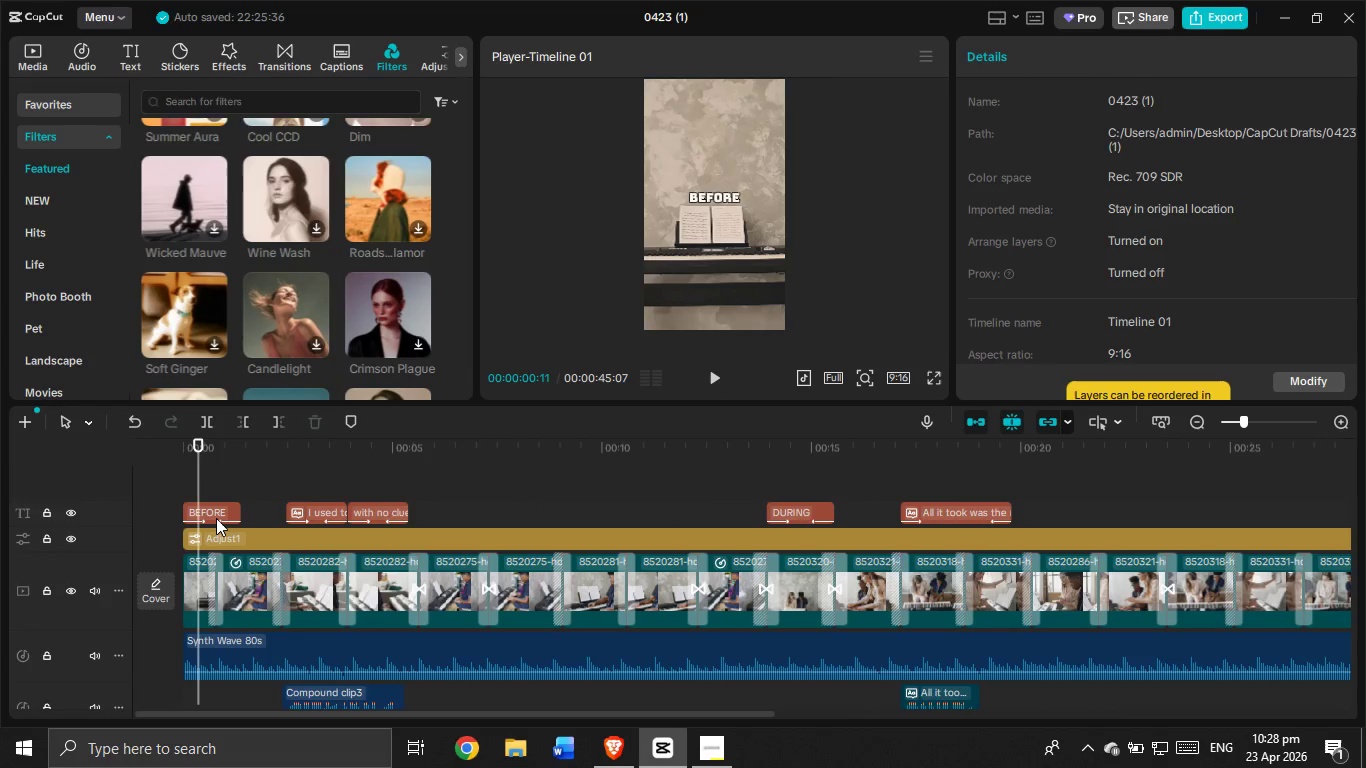 
left_click([216, 518])
 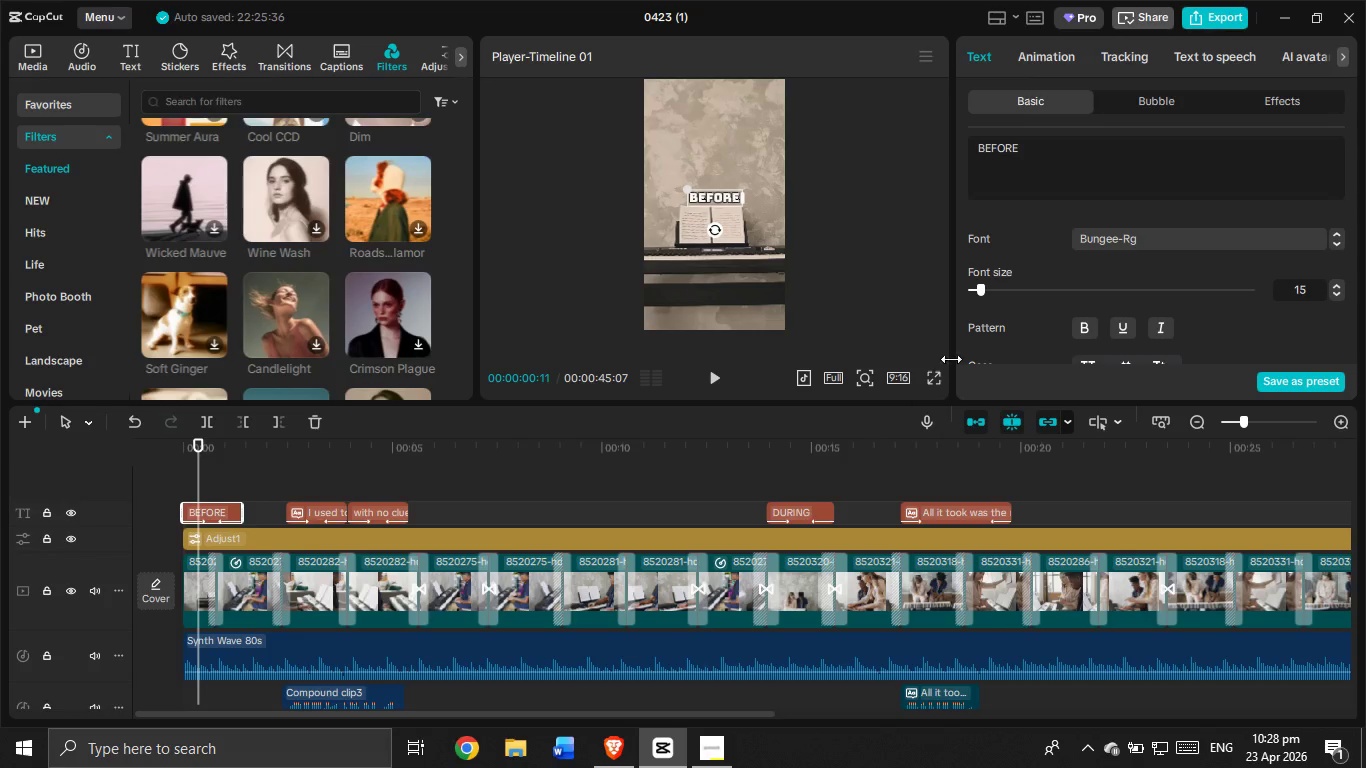 
scroll: coordinate [1045, 306], scroll_direction: down, amount: 2.0
 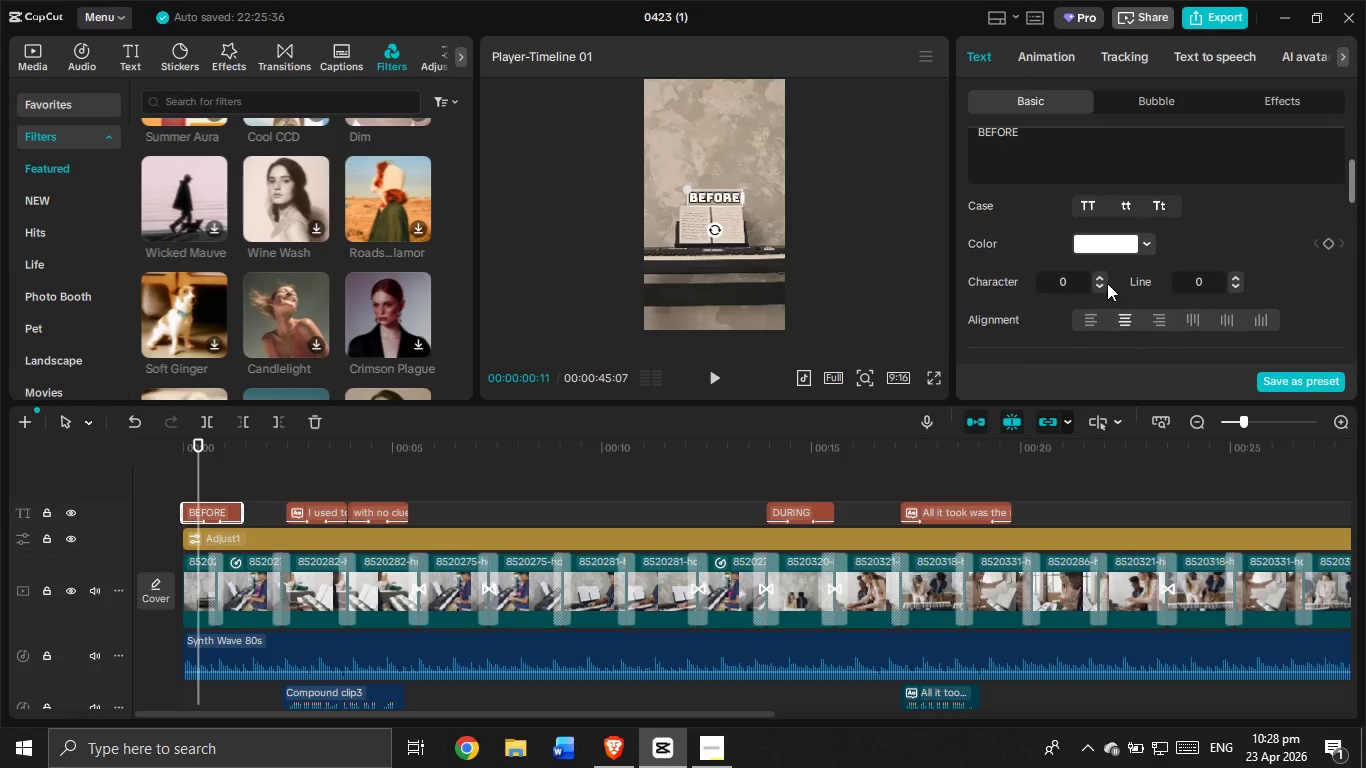 
mouse_move([1130, 285])
 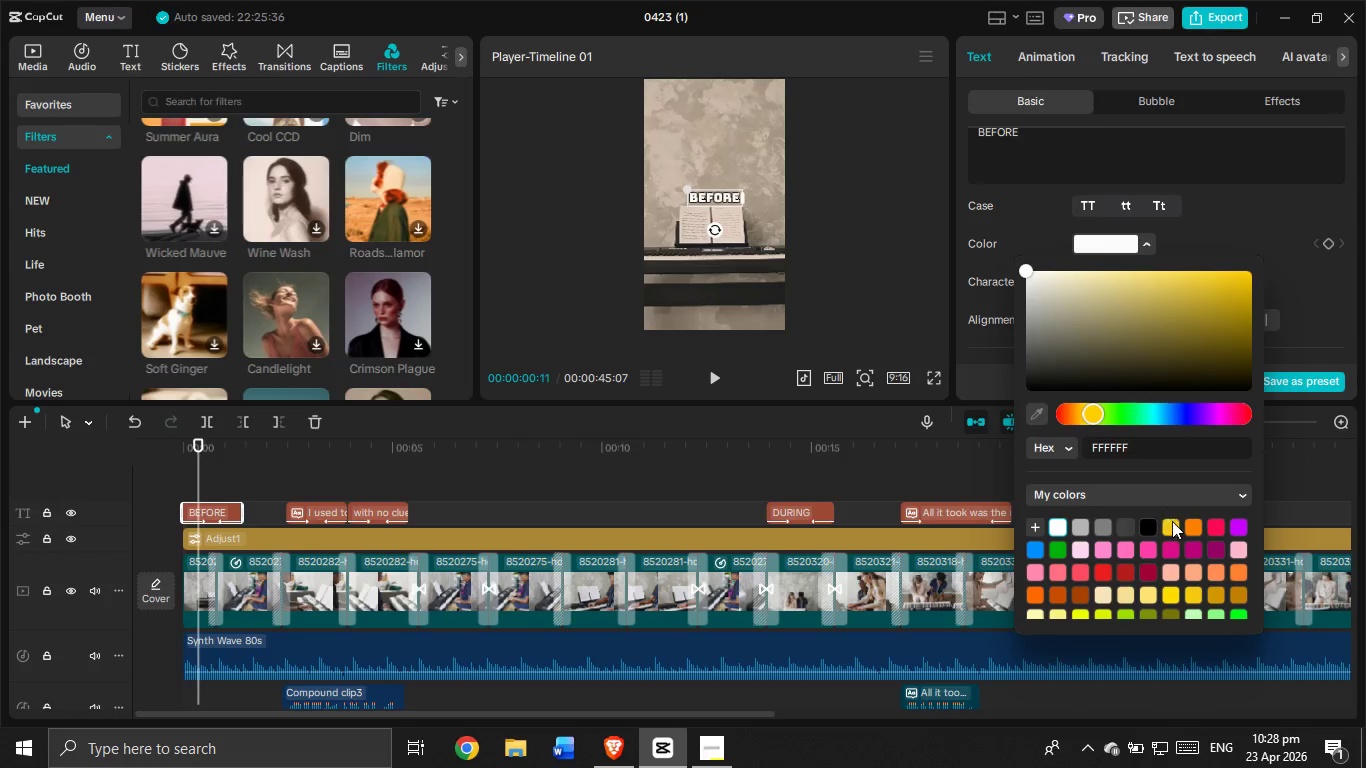 
left_click([1175, 523])
 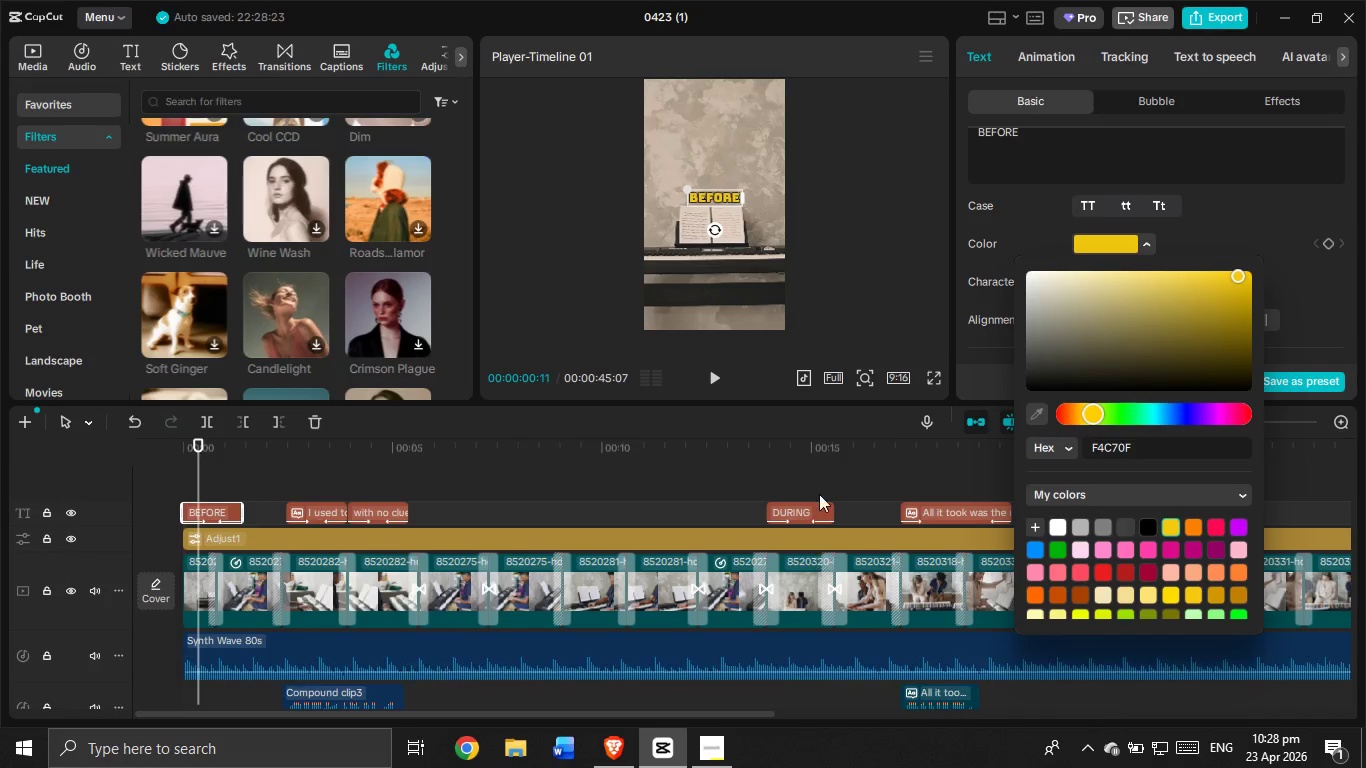 
double_click([801, 512])
 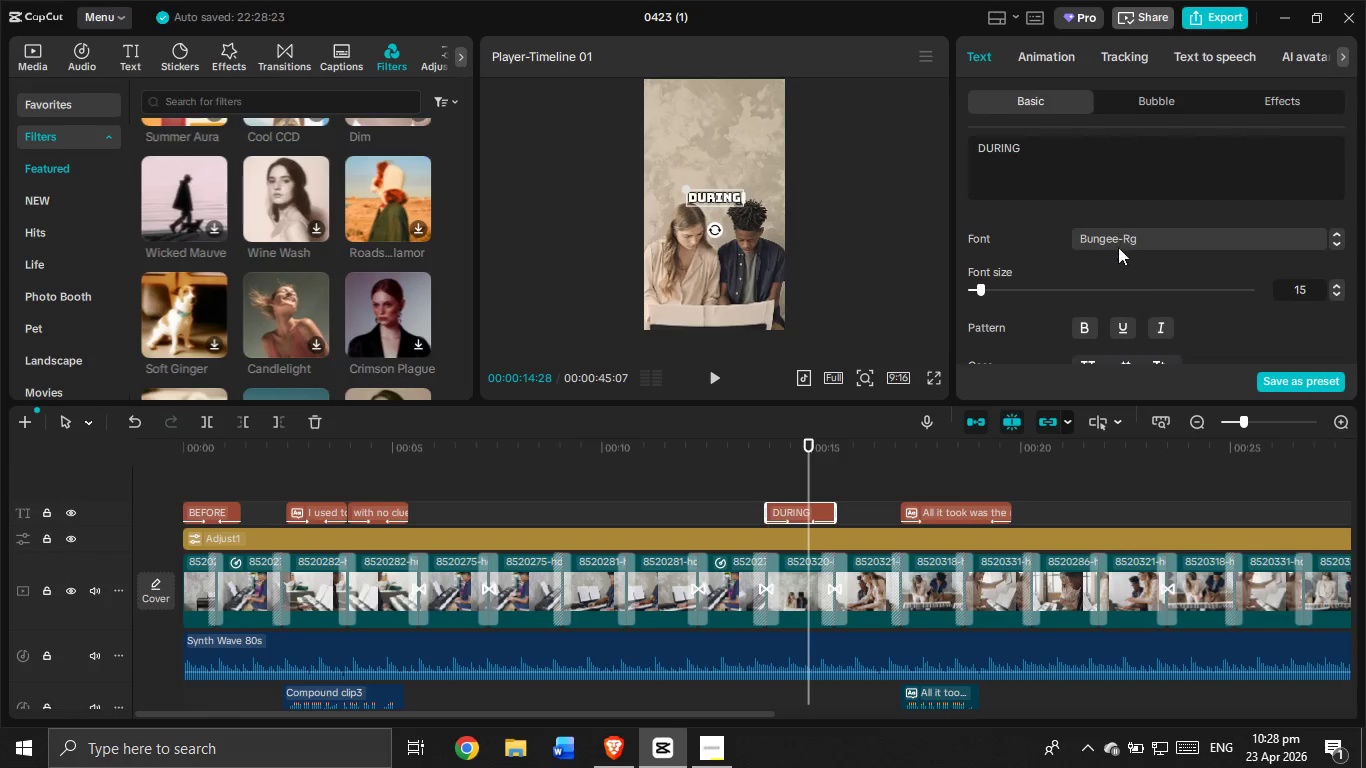 
scroll: coordinate [1131, 288], scroll_direction: down, amount: 2.0
 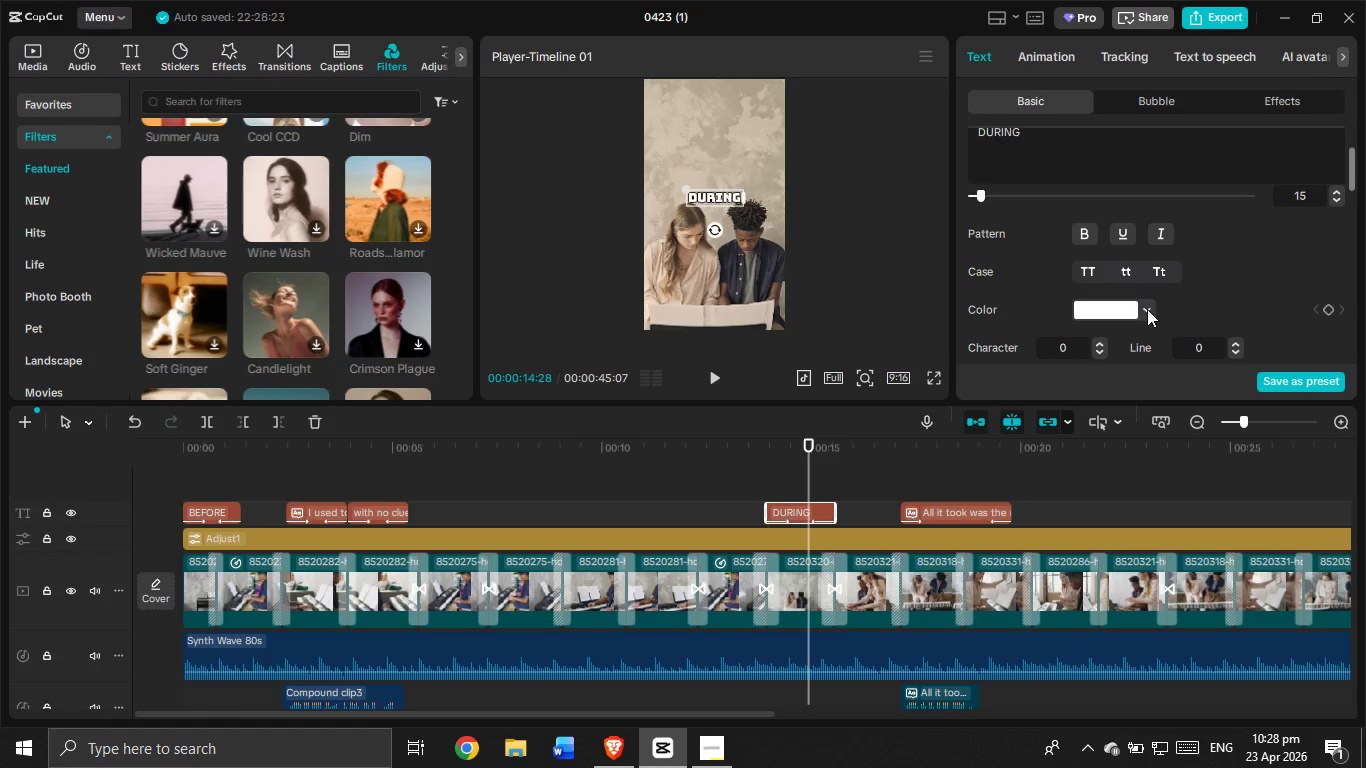 
left_click([1148, 310])
 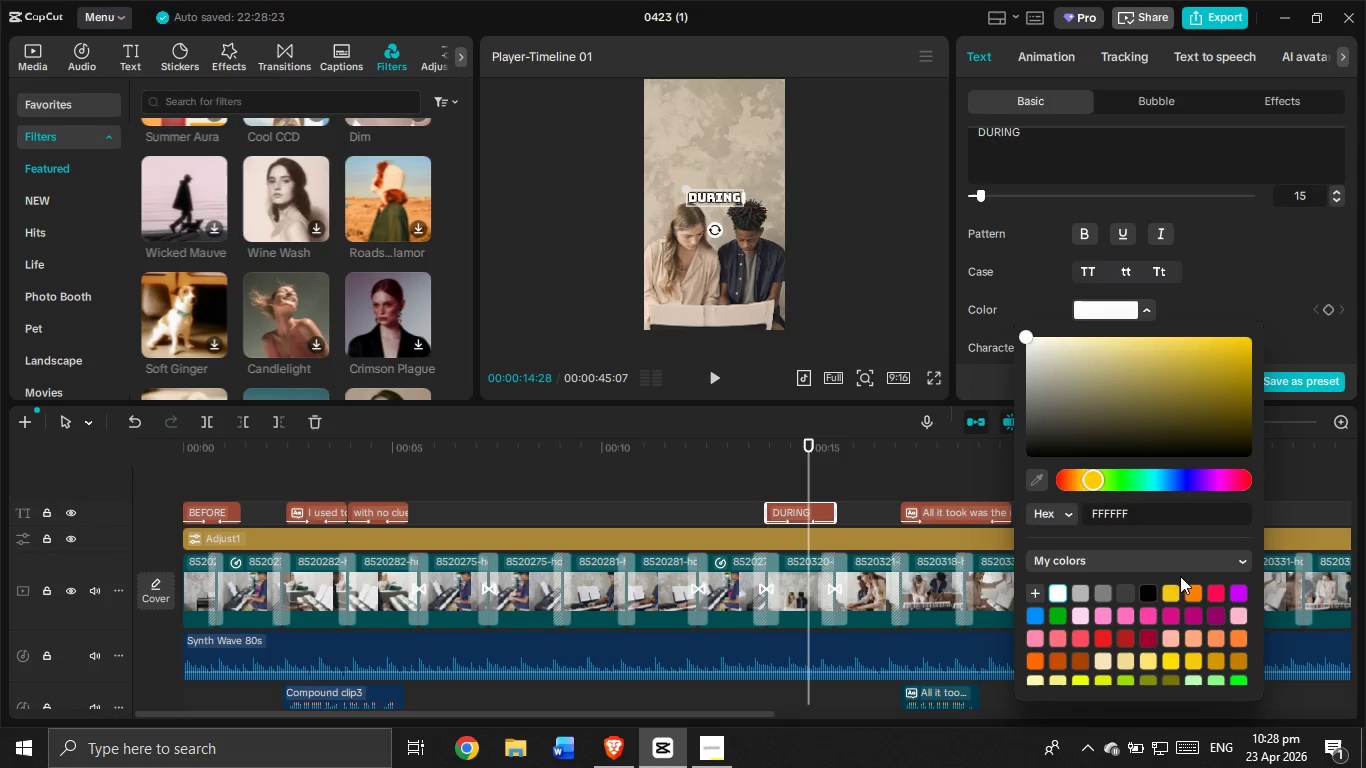 
left_click([1172, 597])
 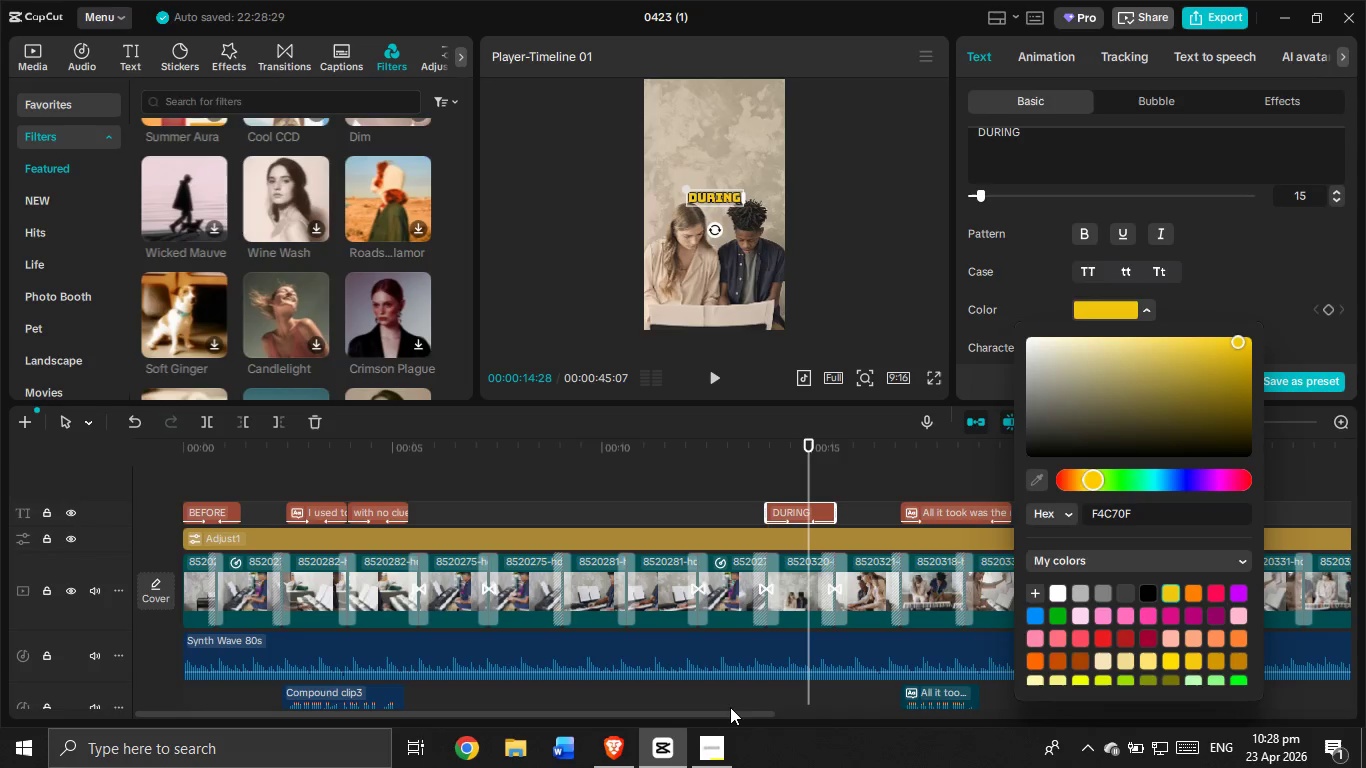 
left_click_drag(start_coordinate=[727, 709], to_coordinate=[1109, 703])
 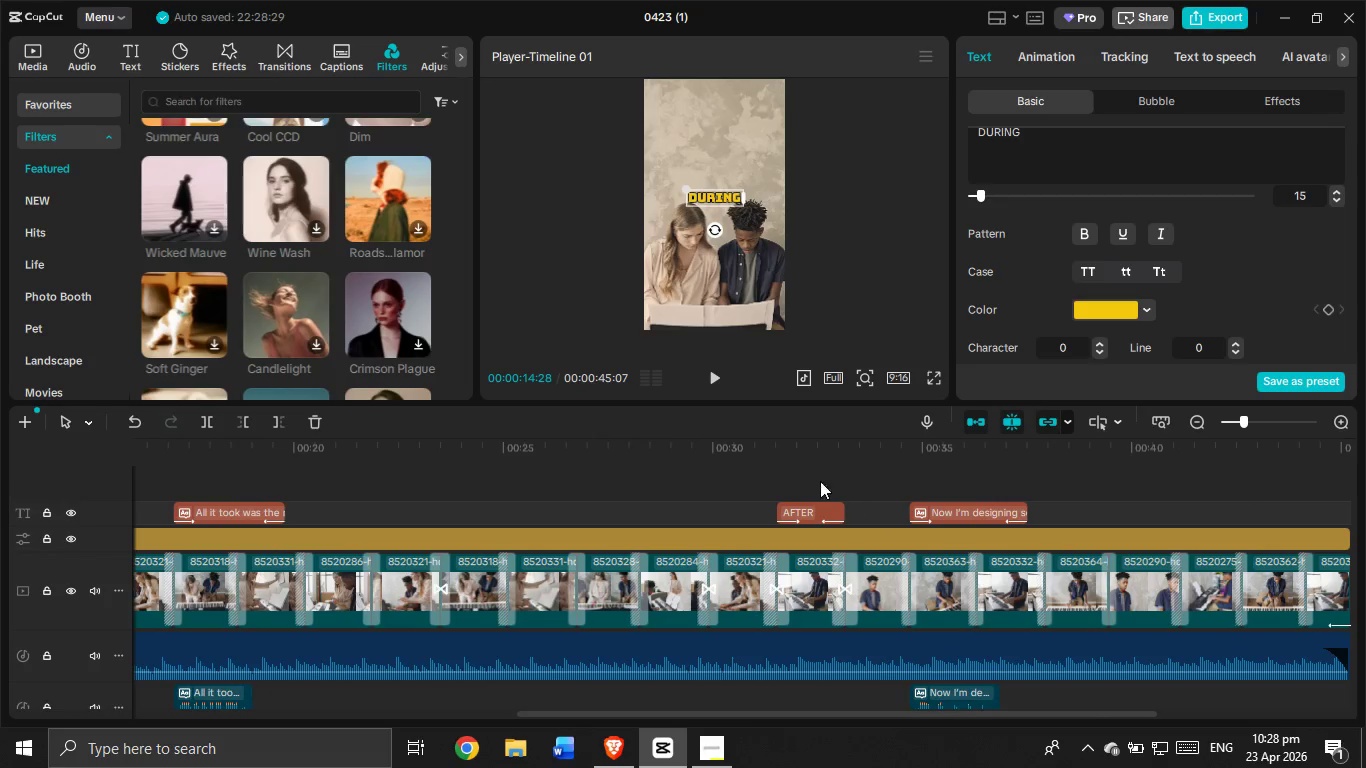 
left_click([811, 472])
 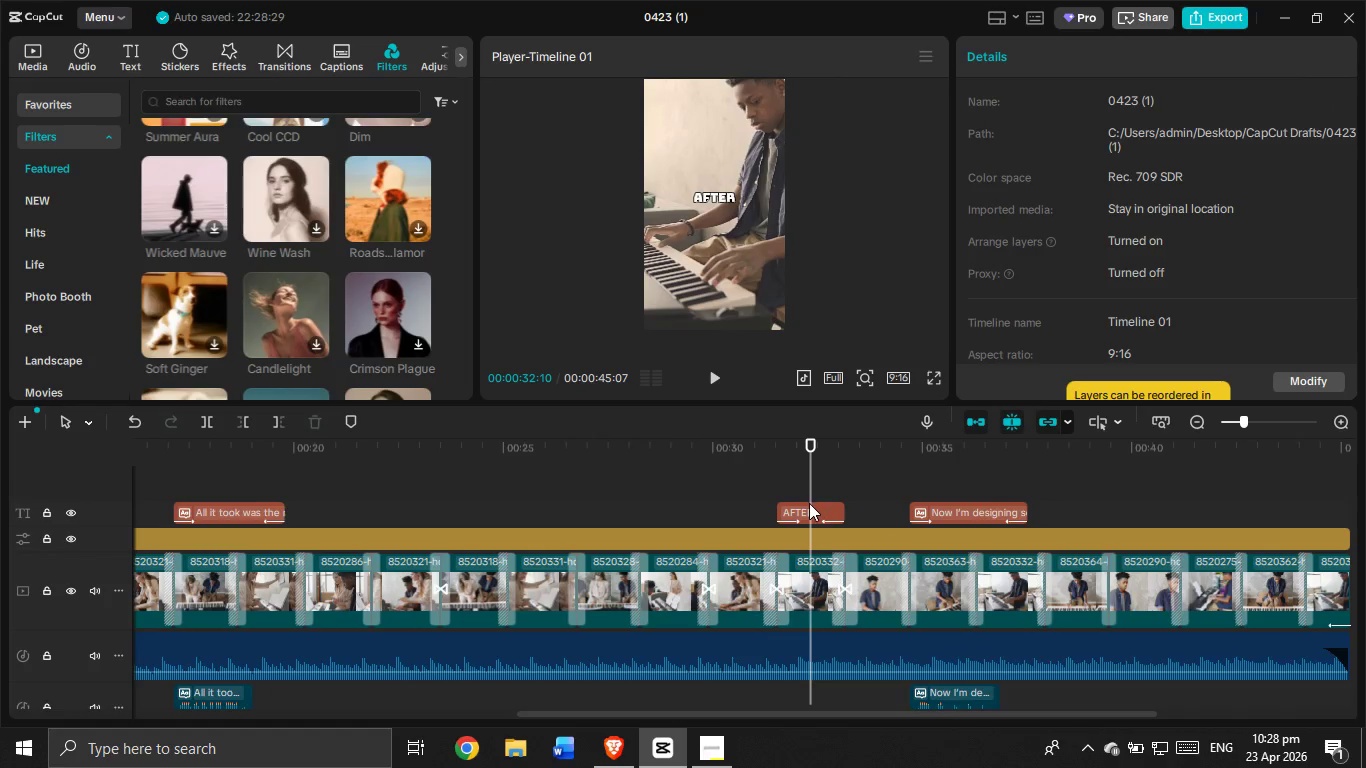 
left_click([809, 503])
 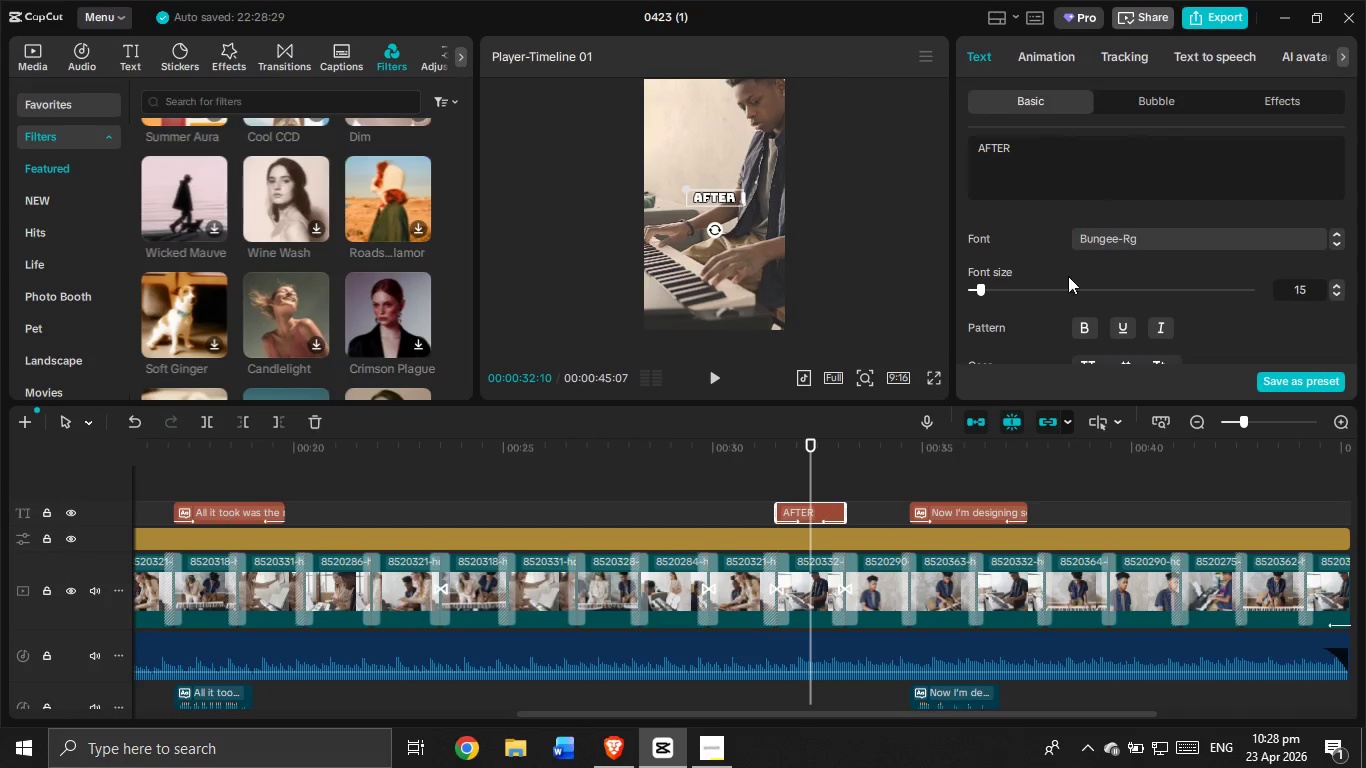 
scroll: coordinate [1080, 284], scroll_direction: down, amount: 2.0
 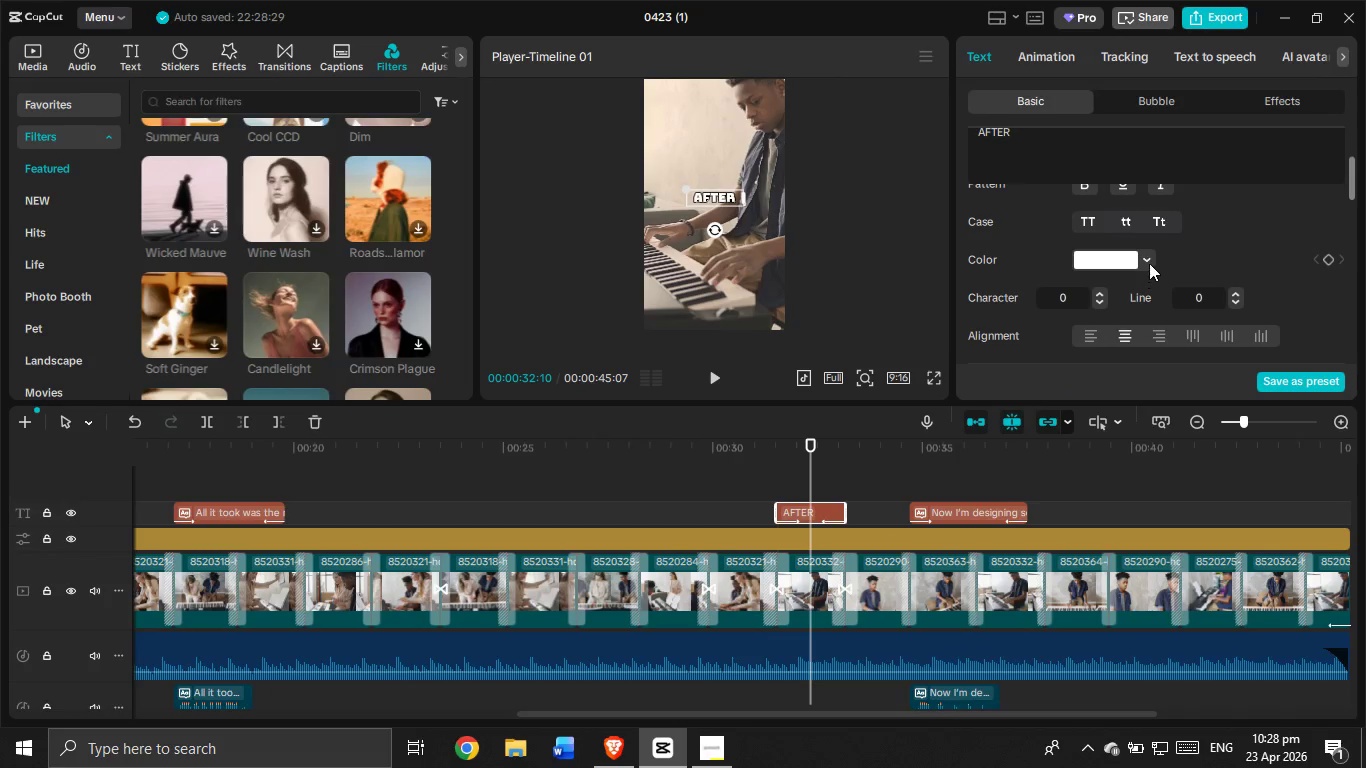 
left_click([1150, 258])
 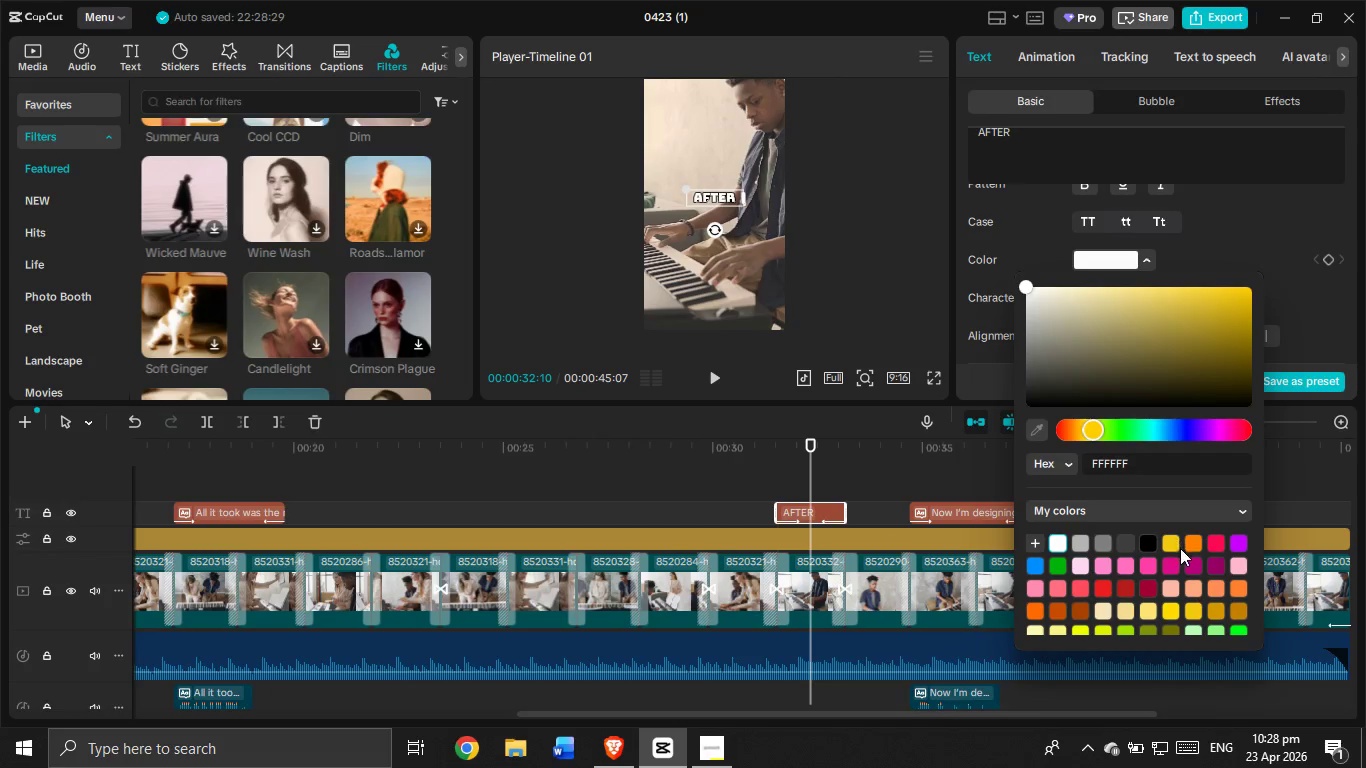 
left_click([1174, 541])
 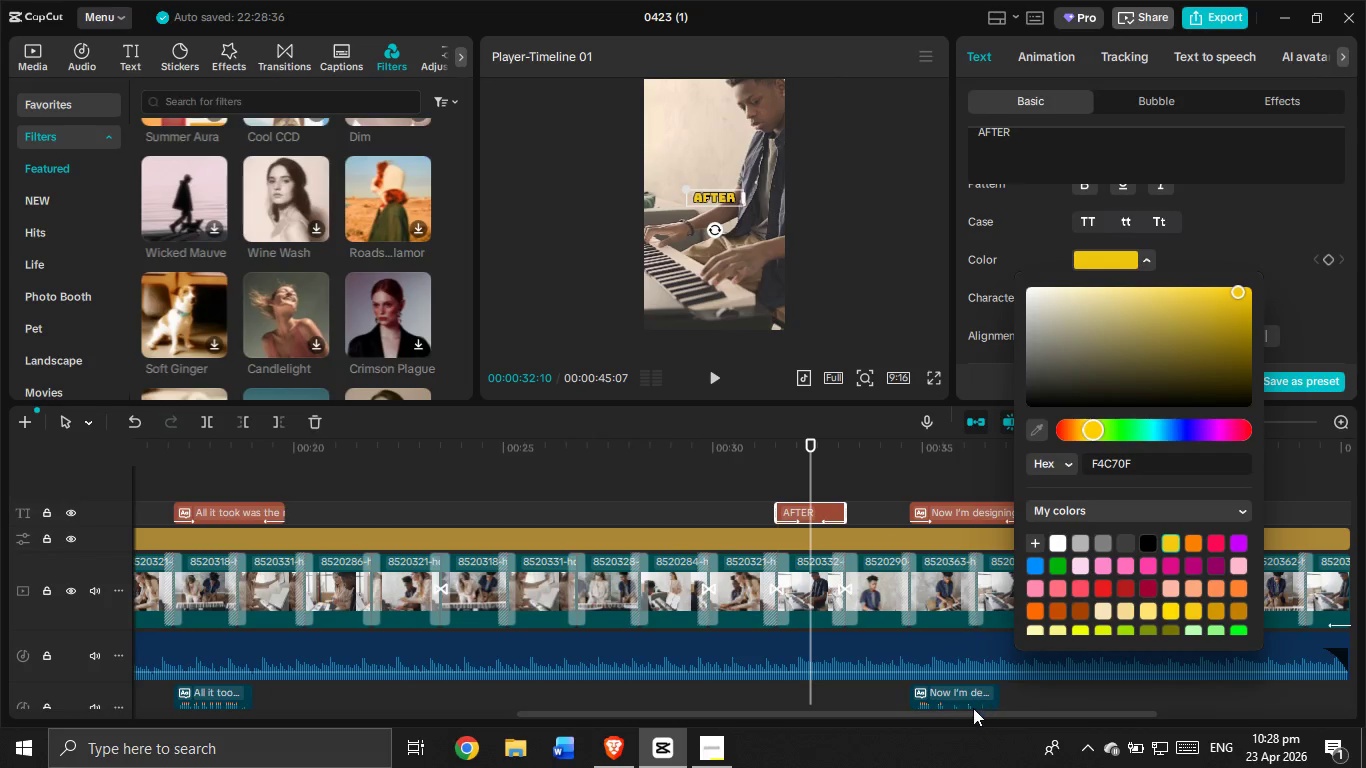 
left_click_drag(start_coordinate=[966, 713], to_coordinate=[627, 656])
 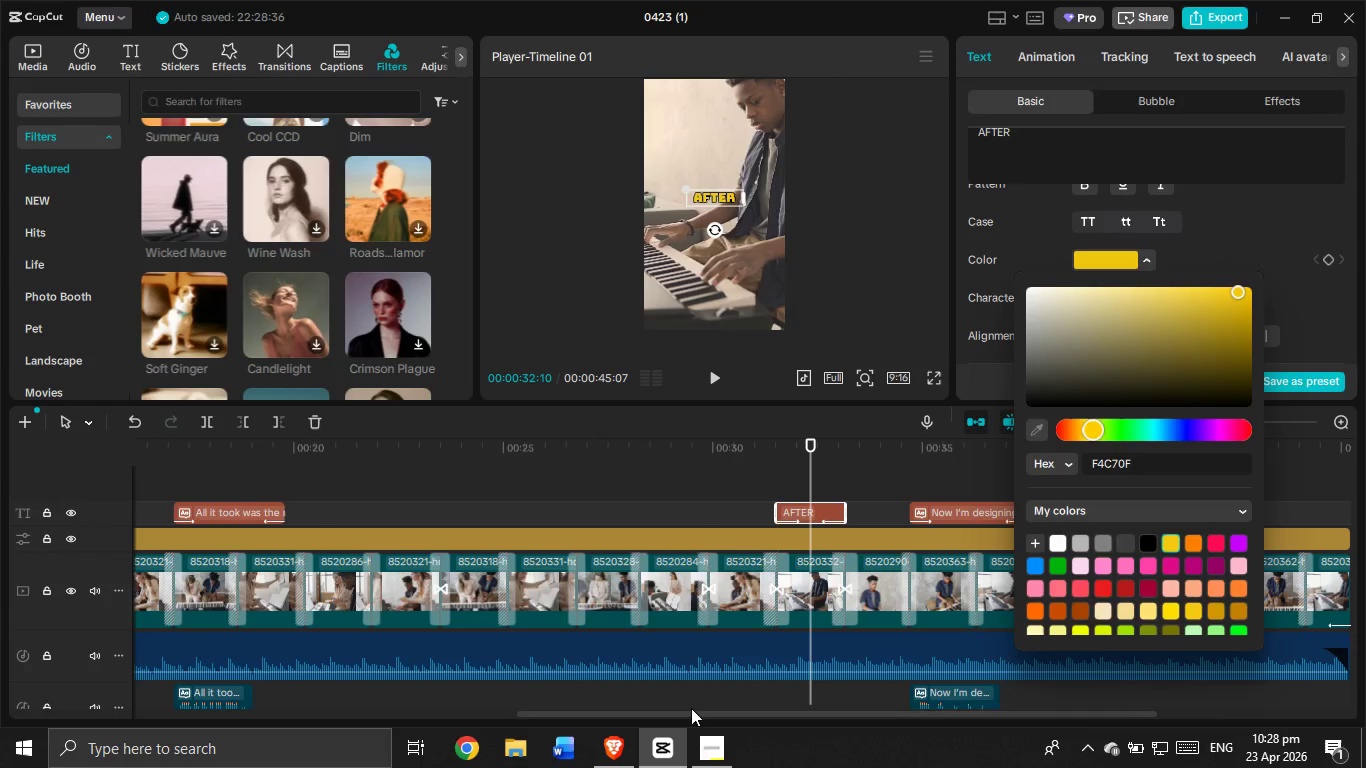 
left_click_drag(start_coordinate=[690, 712], to_coordinate=[212, 659])
 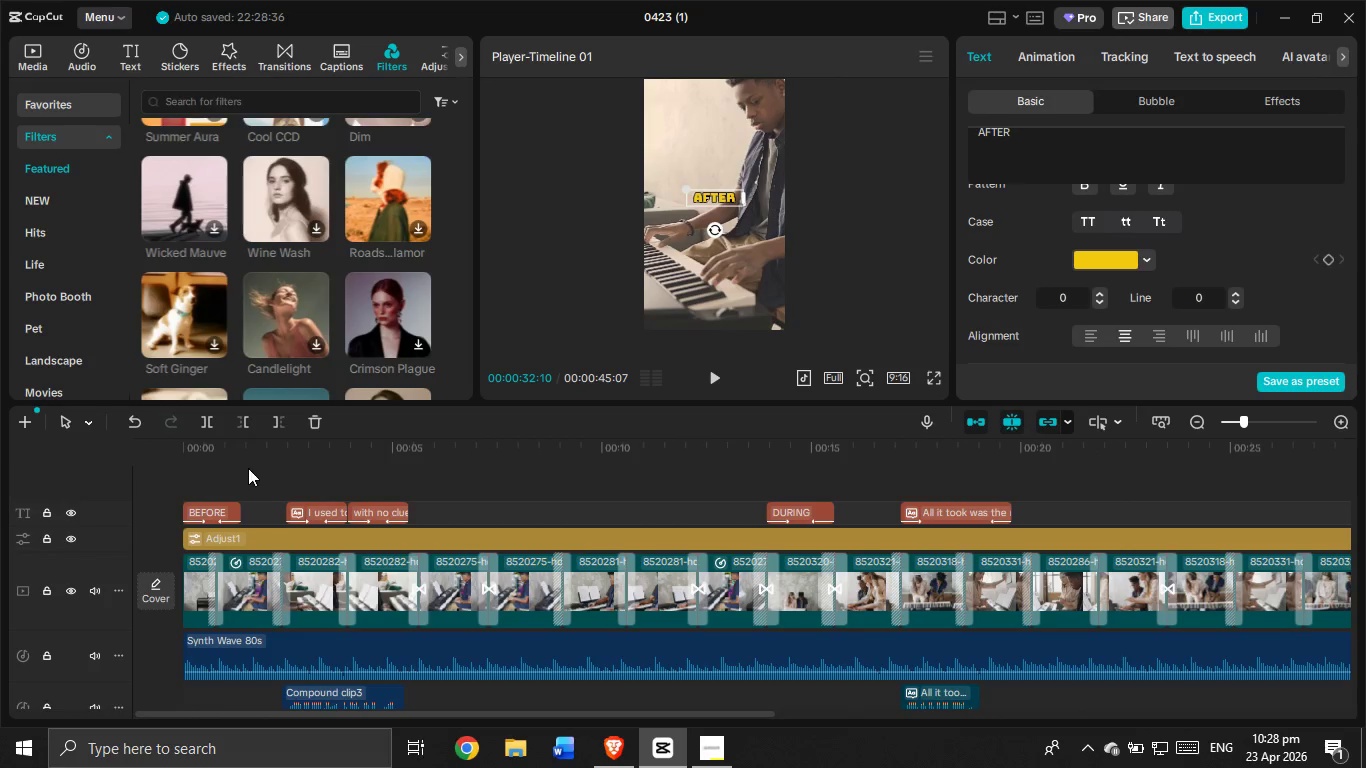 
left_click([245, 460])
 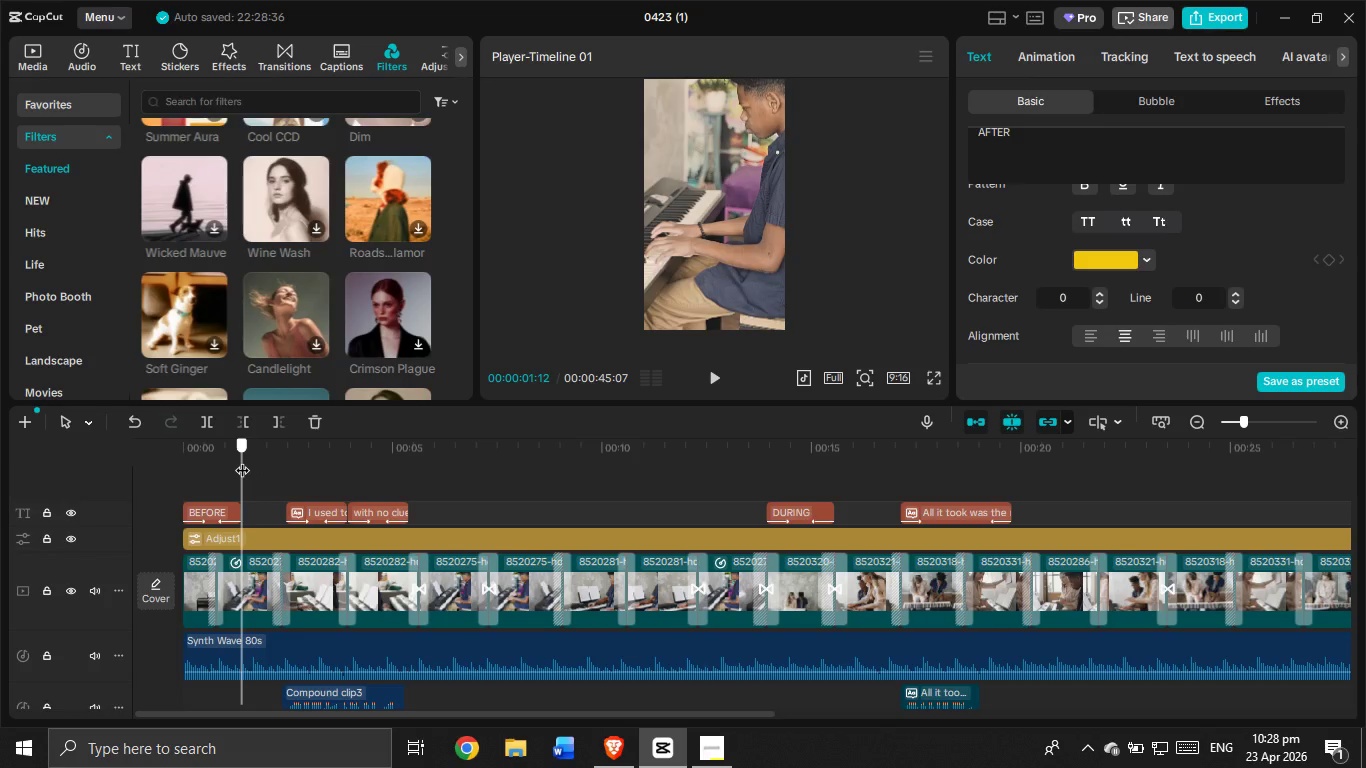 
left_click_drag(start_coordinate=[242, 460], to_coordinate=[159, 465])
 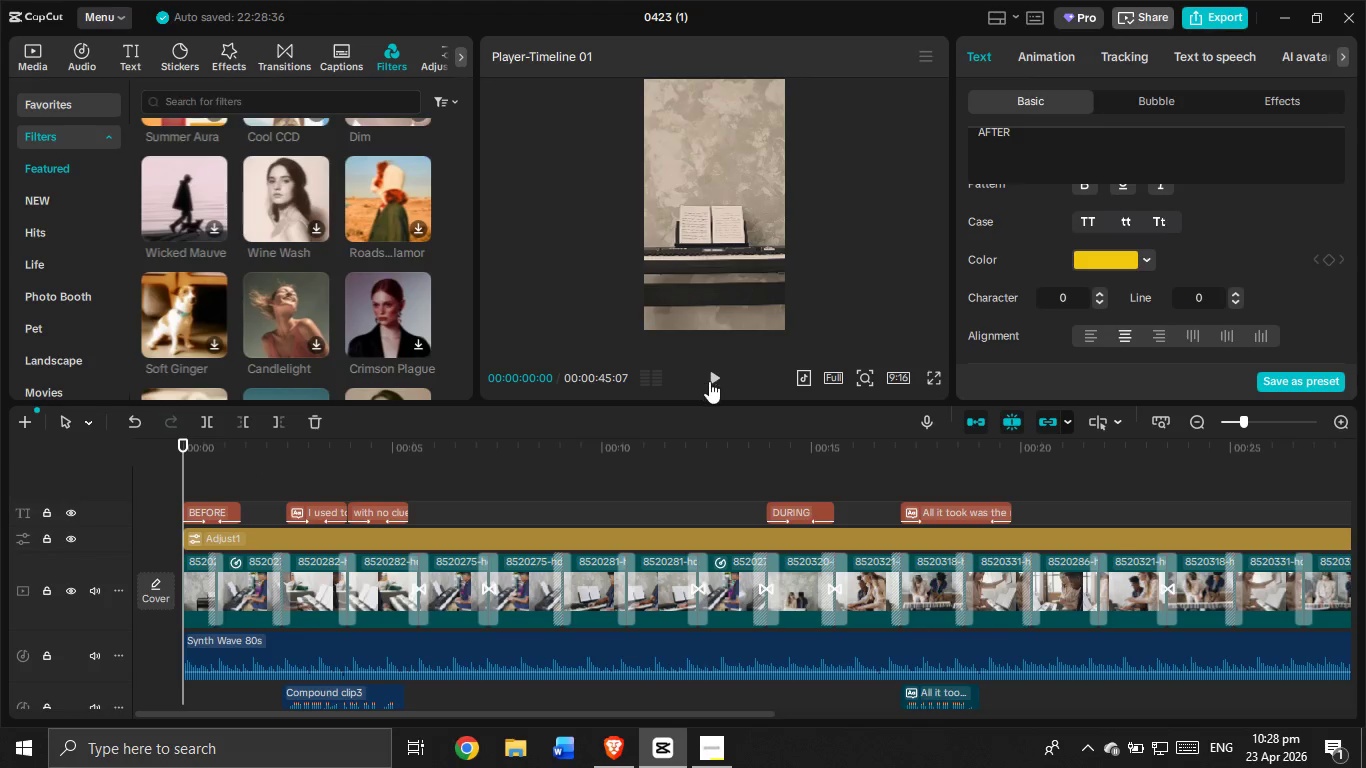 
left_click([709, 381])
 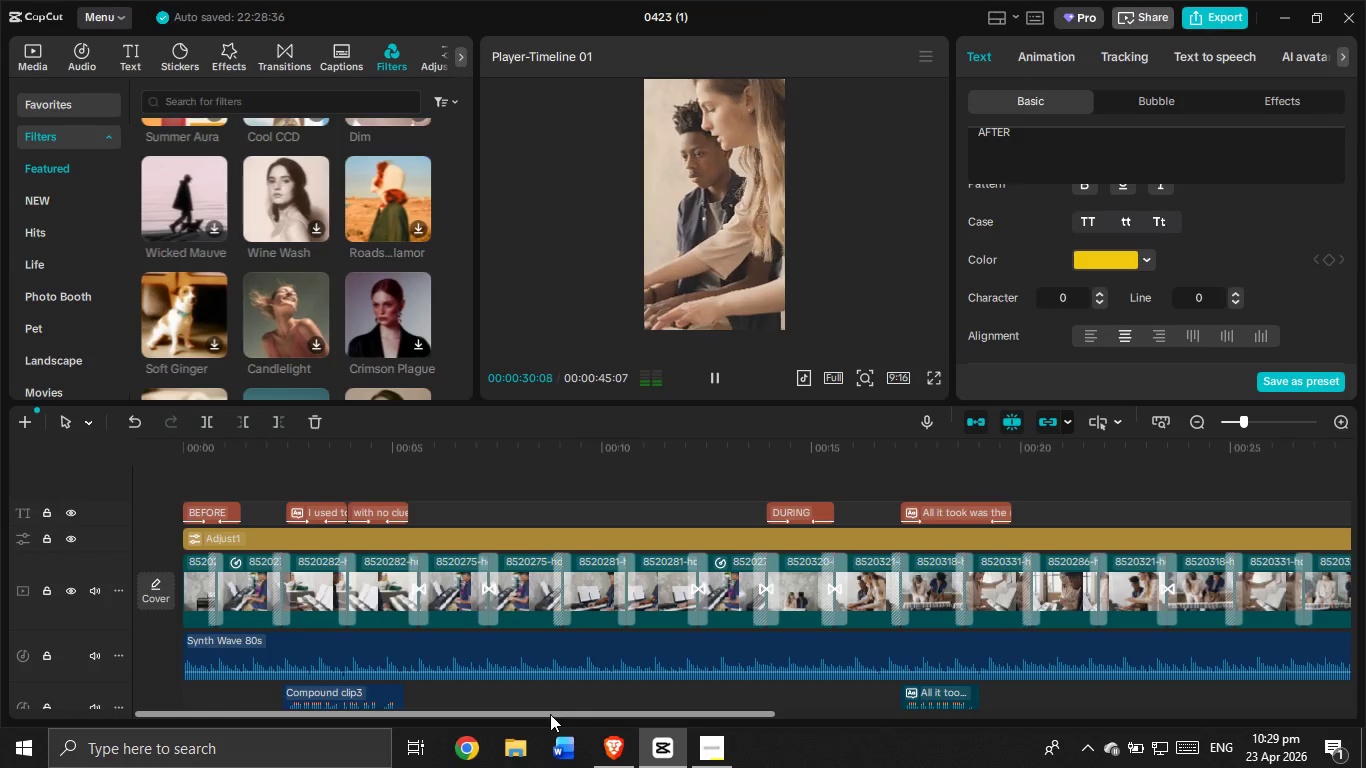 
wait(35.45)
 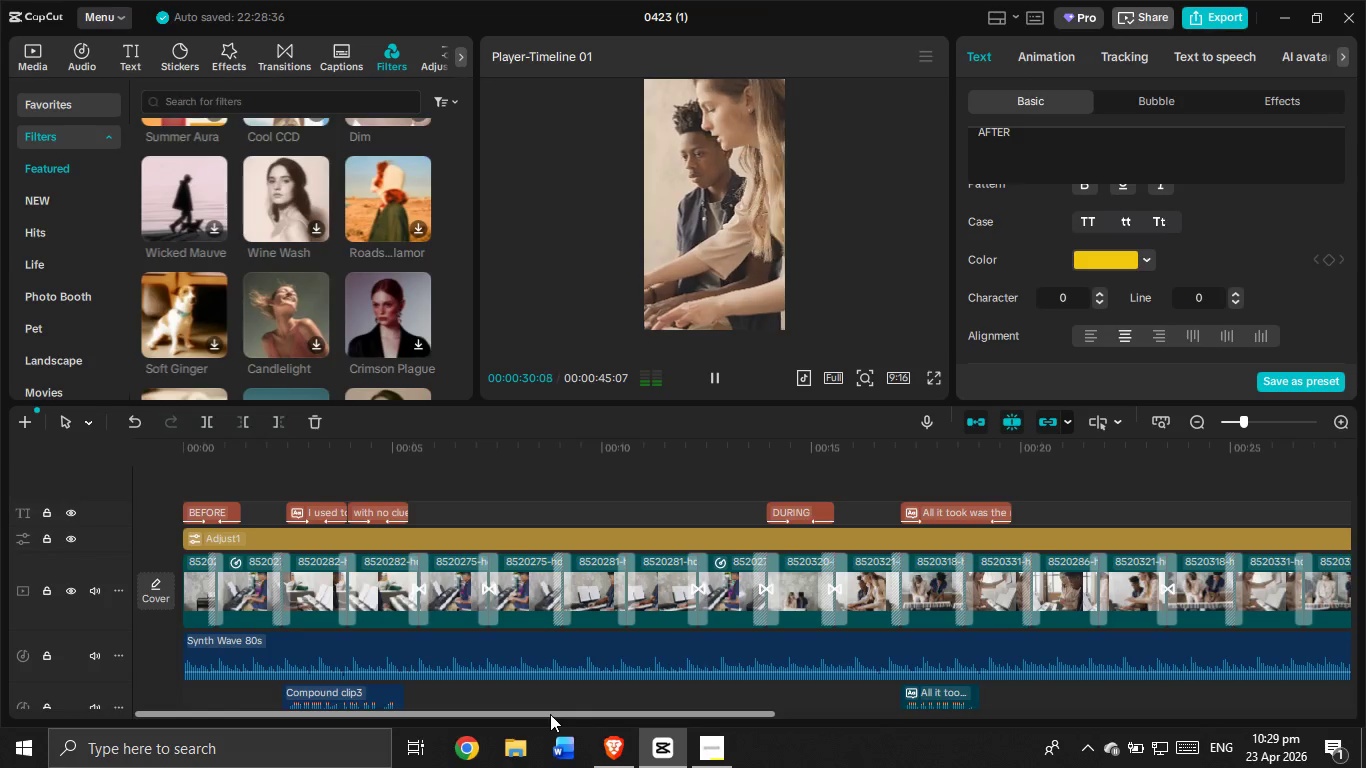 
scroll: coordinate [392, 364], scroll_direction: down, amount: 4.0
 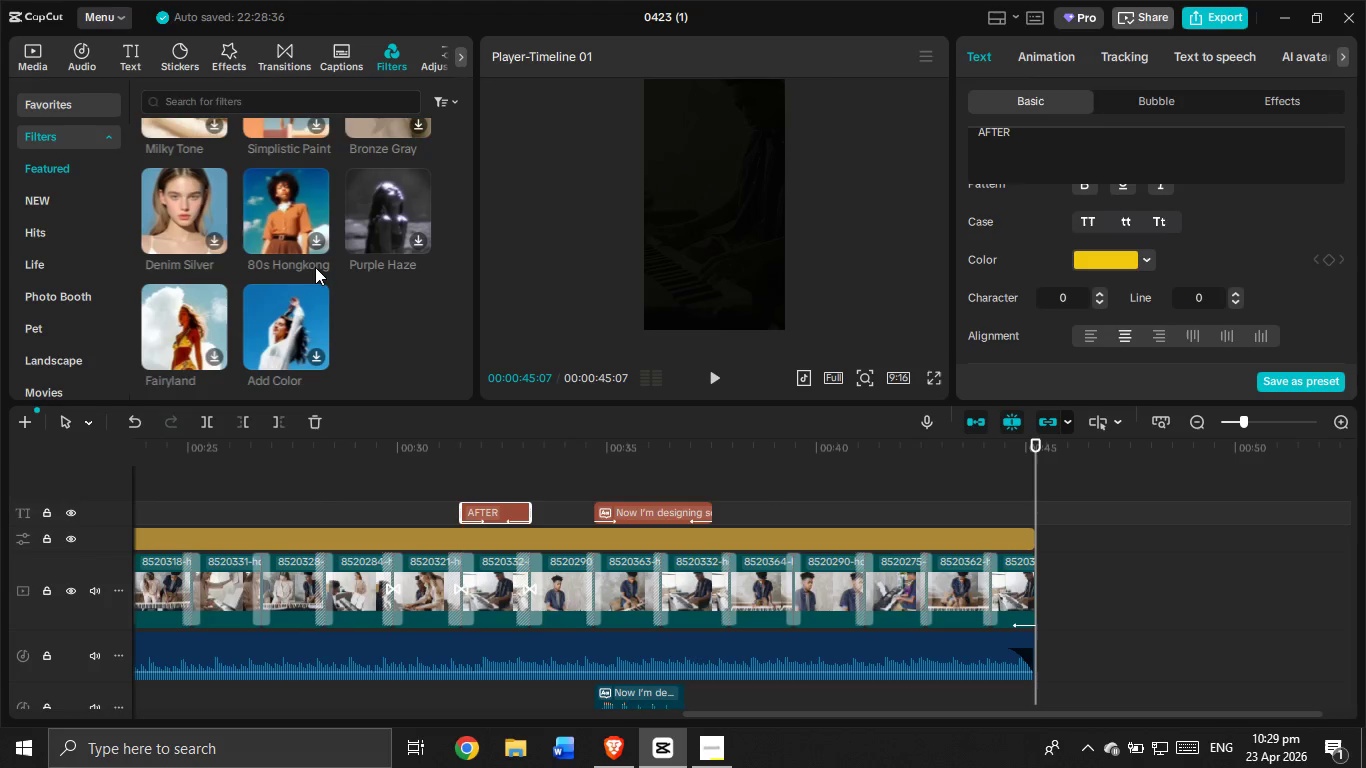 
wait(15.73)
 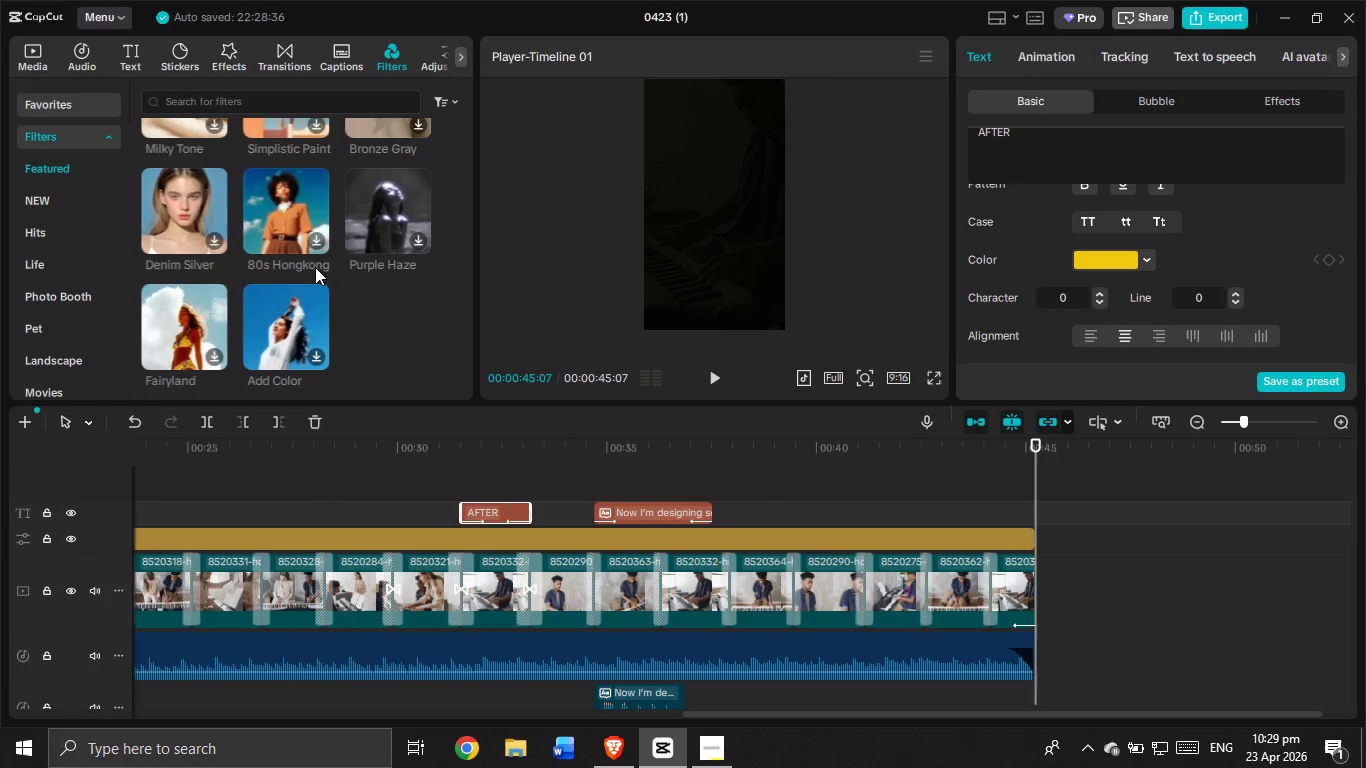 
scroll: coordinate [405, 377], scroll_direction: up, amount: 24.0
 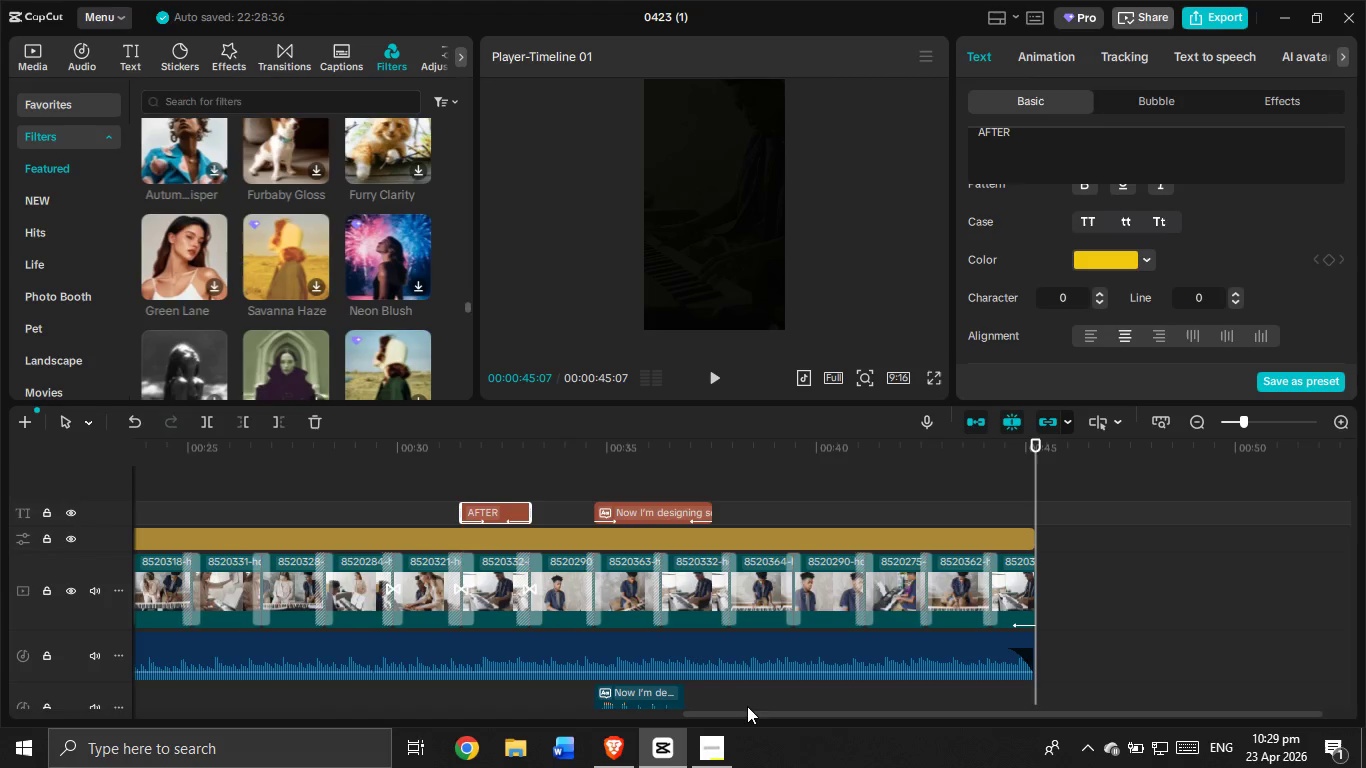 
left_click_drag(start_coordinate=[745, 716], to_coordinate=[127, 755])
 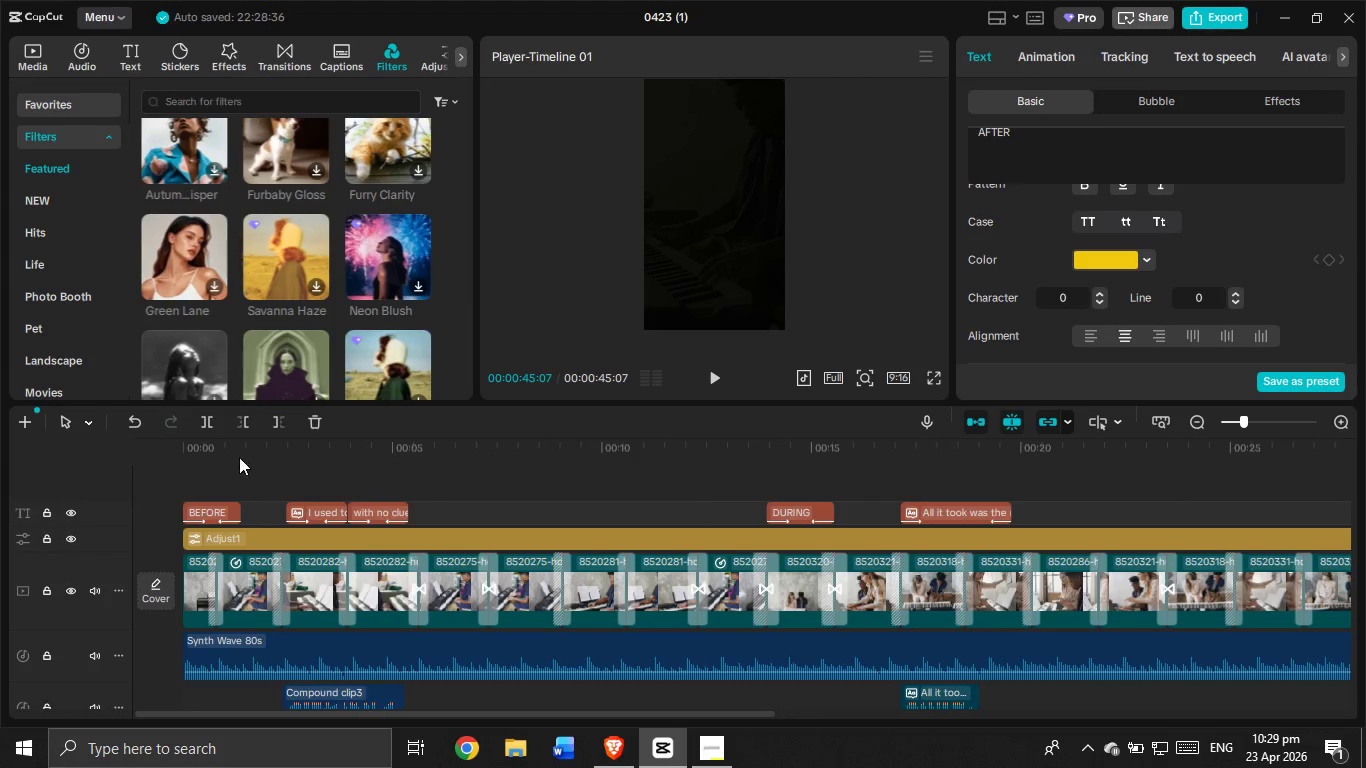 
left_click([214, 477])
 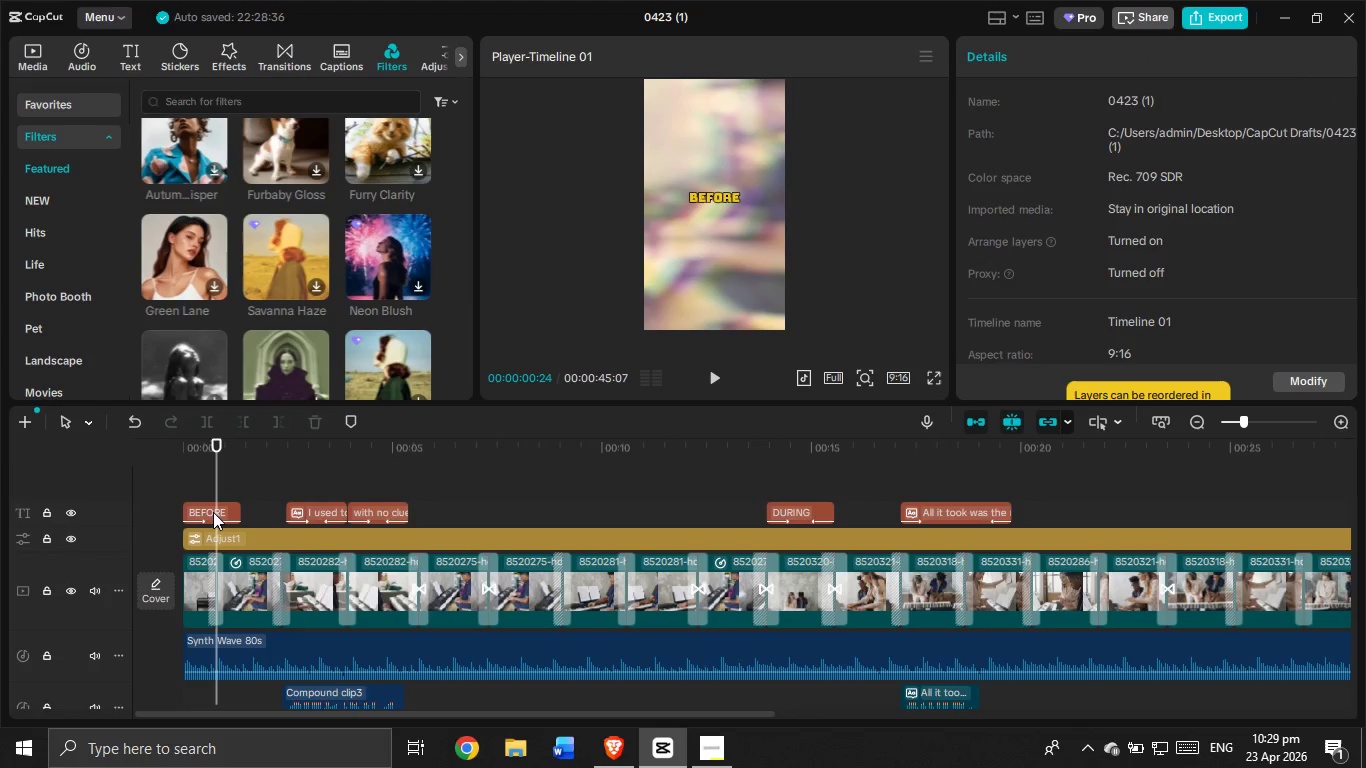 
left_click([213, 512])
 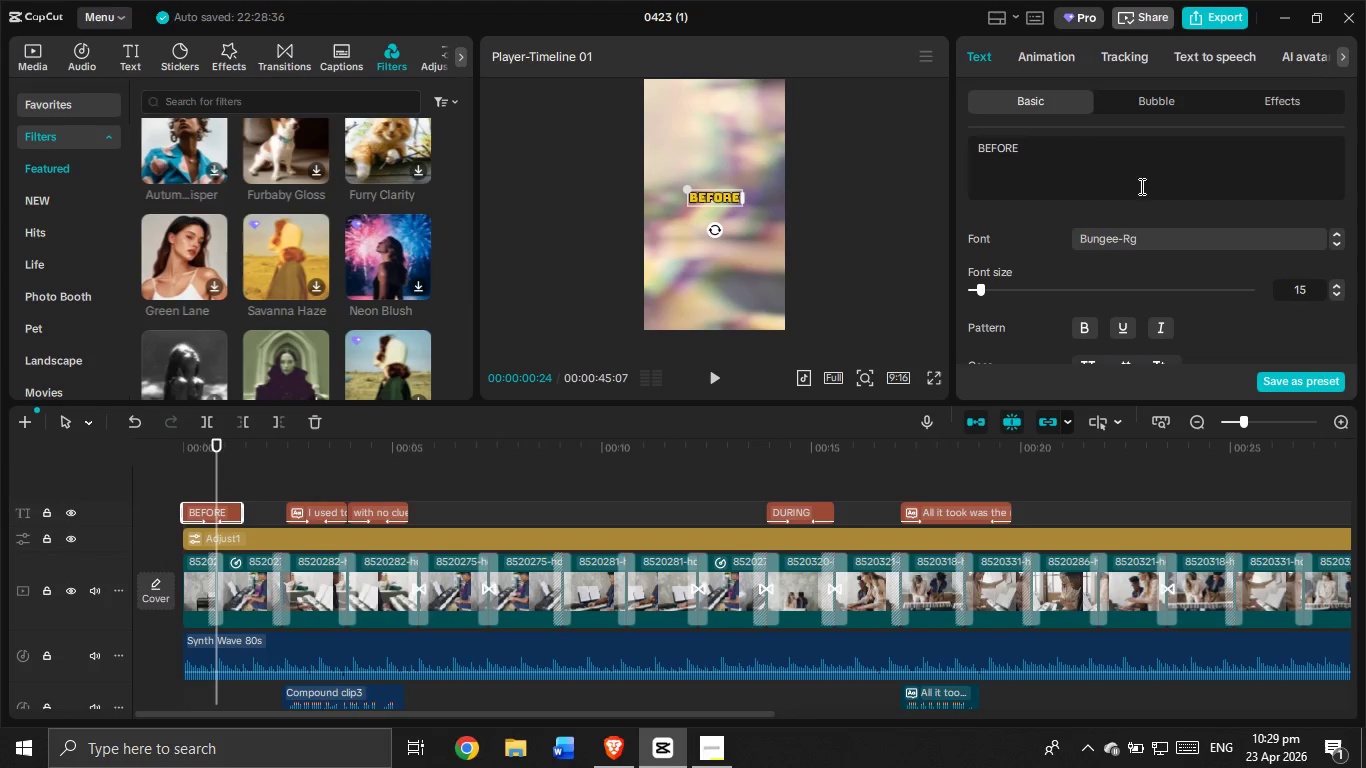 
scroll: coordinate [1140, 186], scroll_direction: down, amount: 3.0
 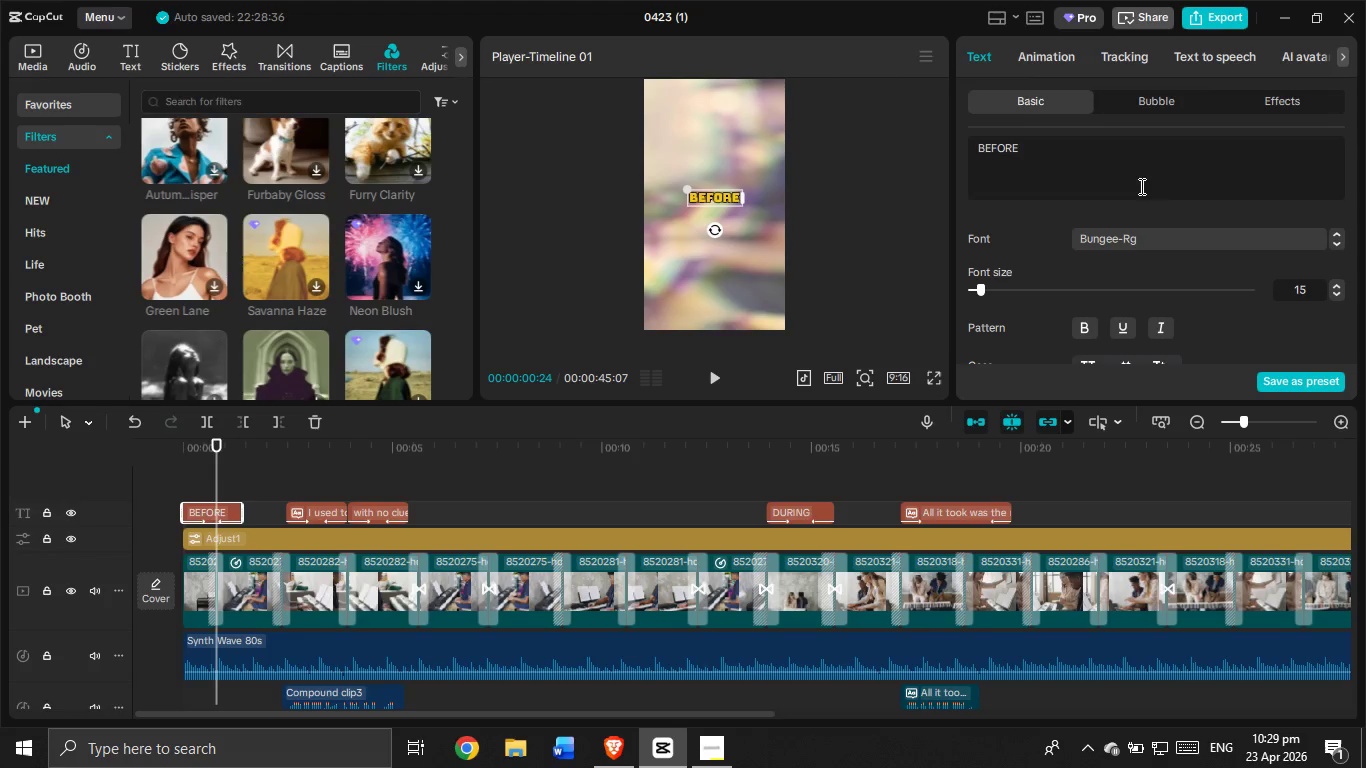 
wait(10.7)
 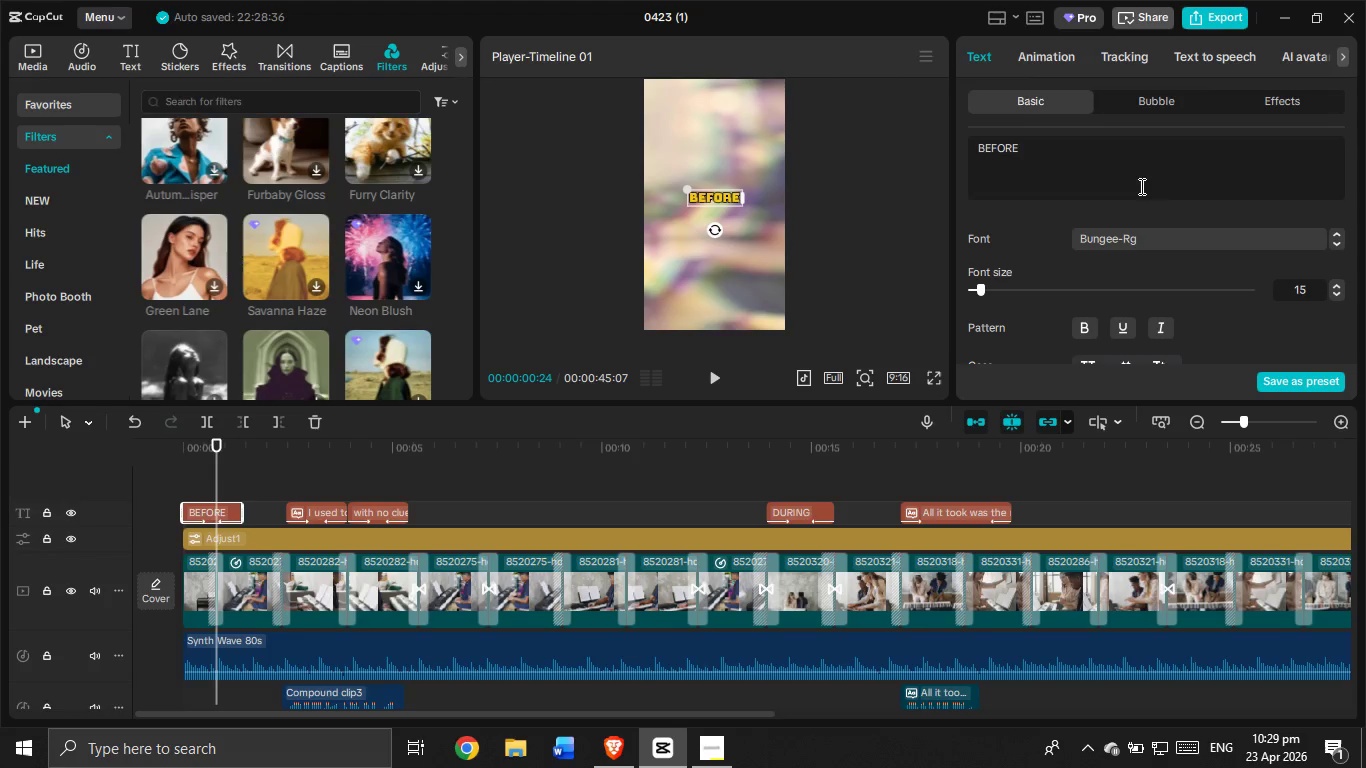 
left_click([718, 376])
 